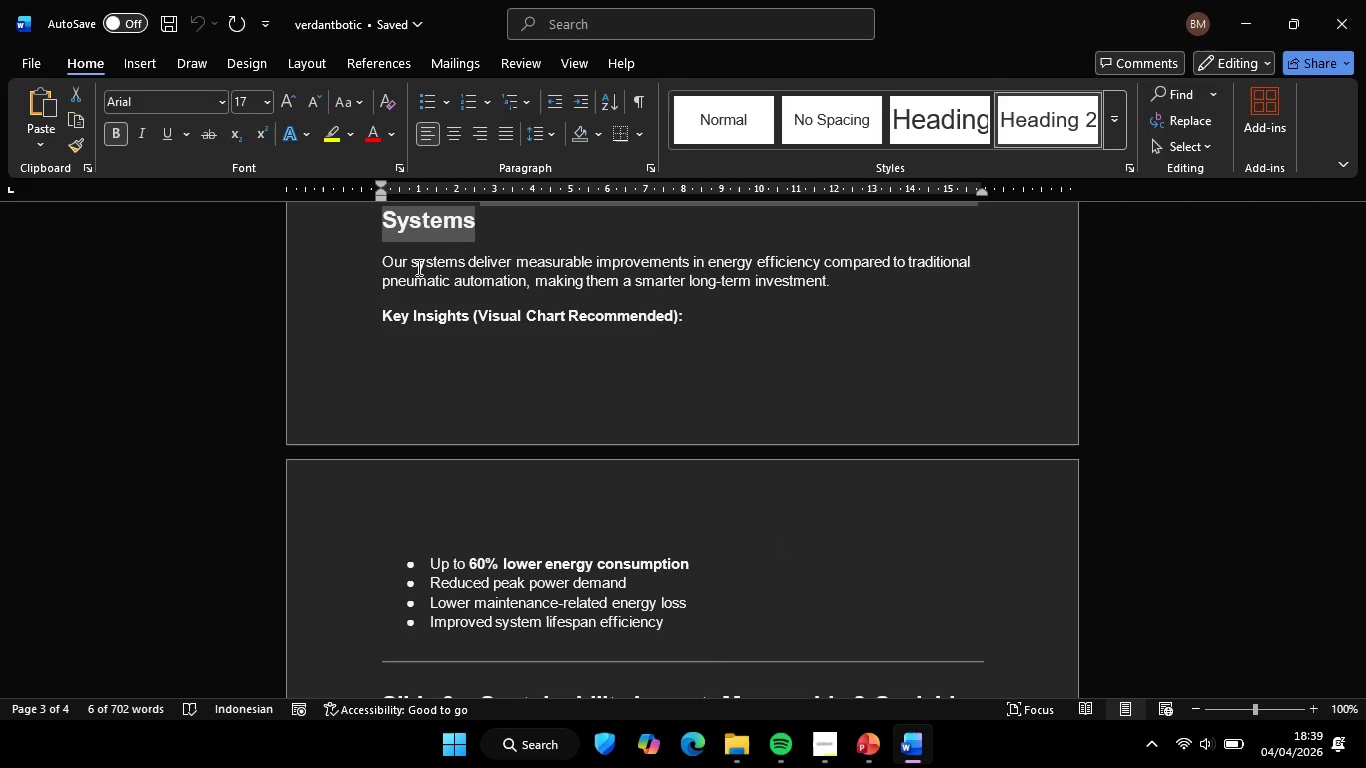 
left_click_drag(start_coordinate=[381, 262], to_coordinate=[826, 282])
 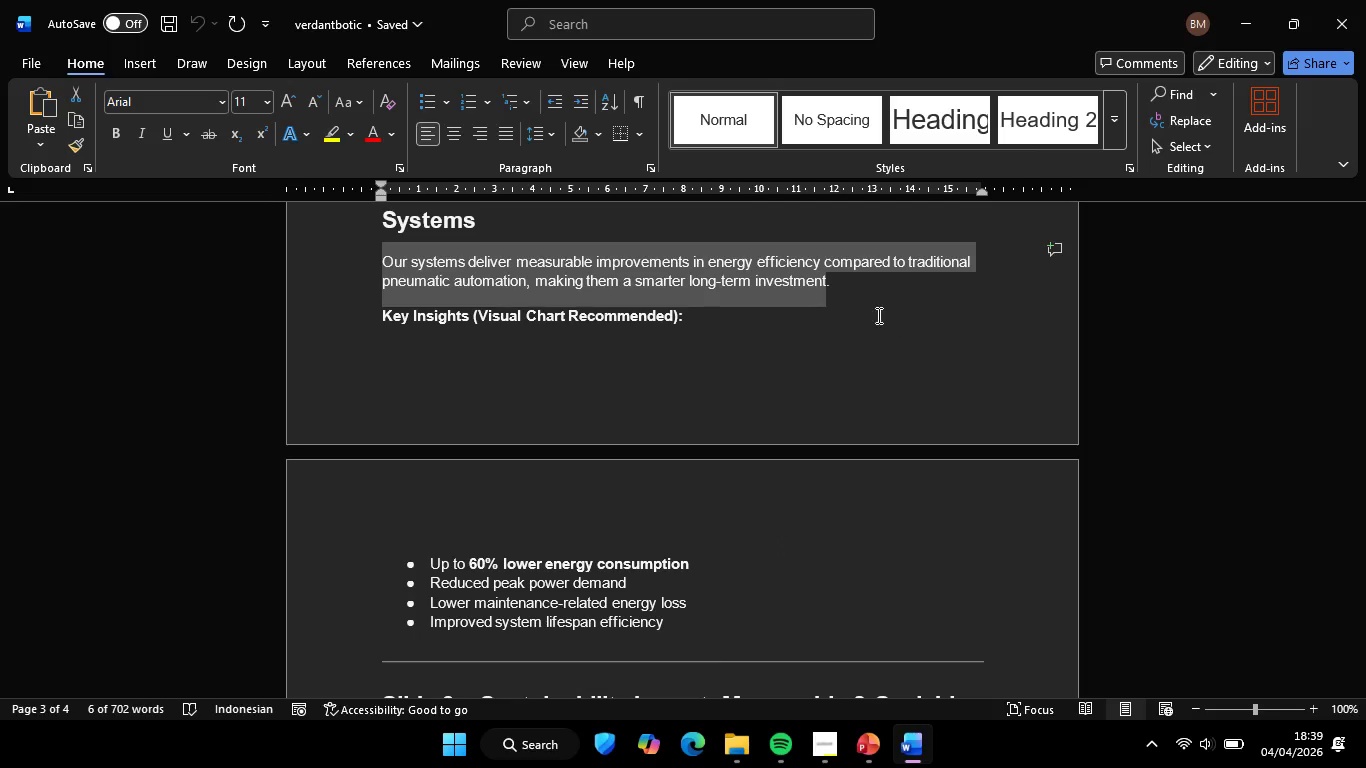 
key(Control+ControlLeft)
 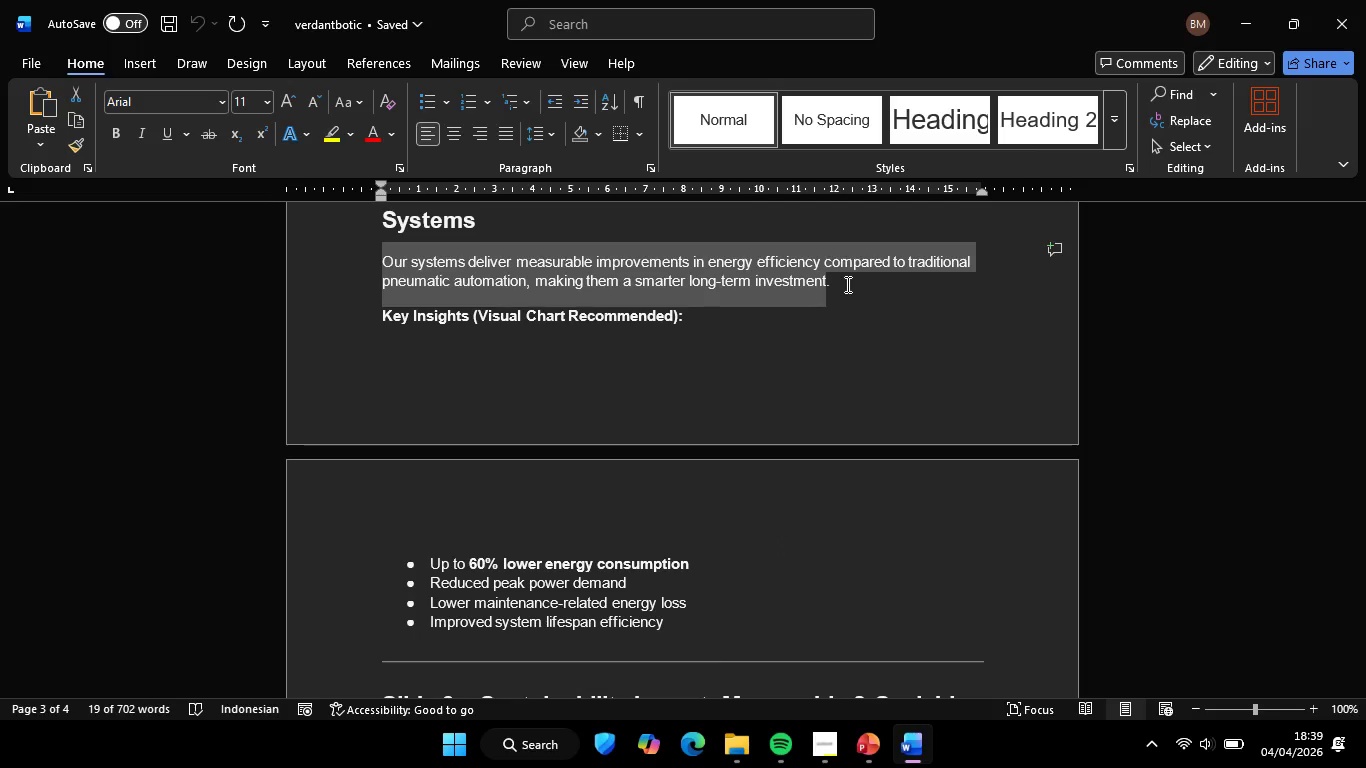 
hold_key(key=ShiftLeft, duration=0.78)
left_click([834, 280])
 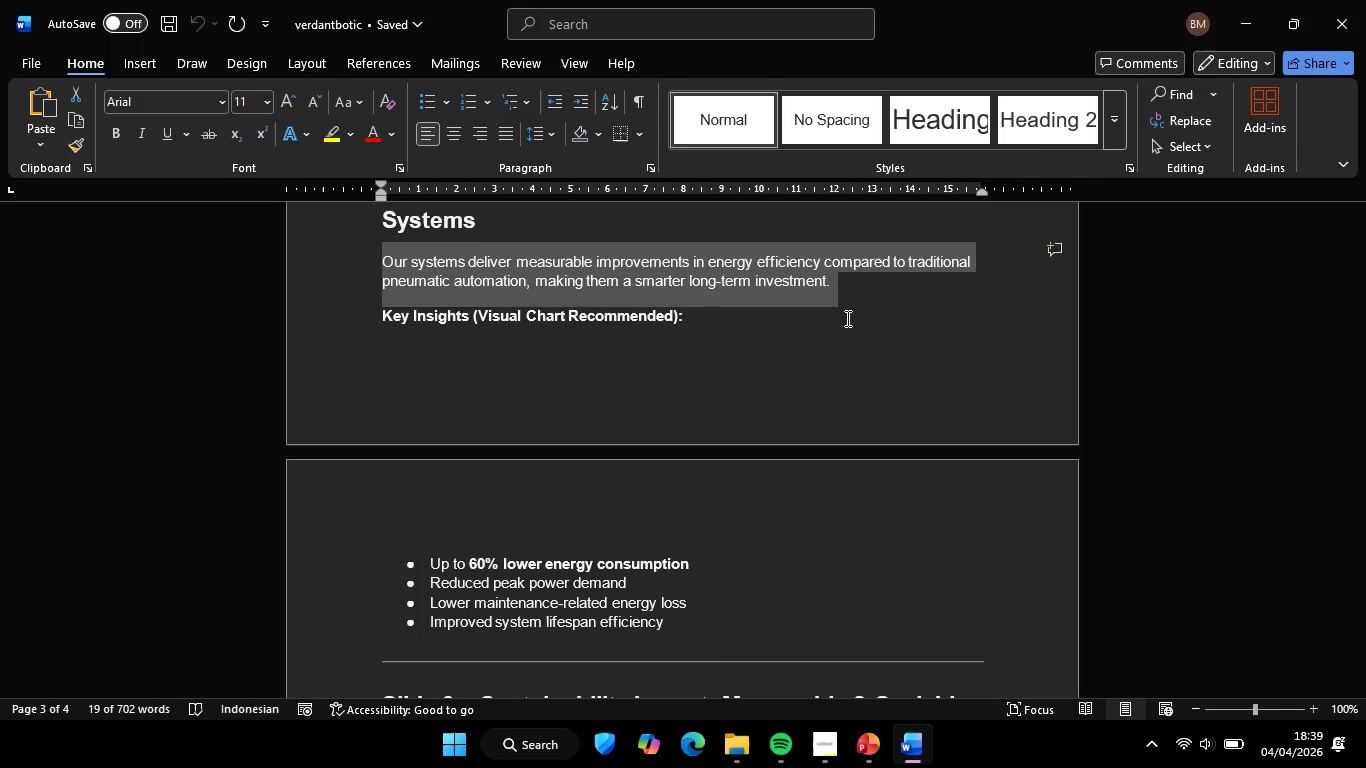 
key(Control+C)
 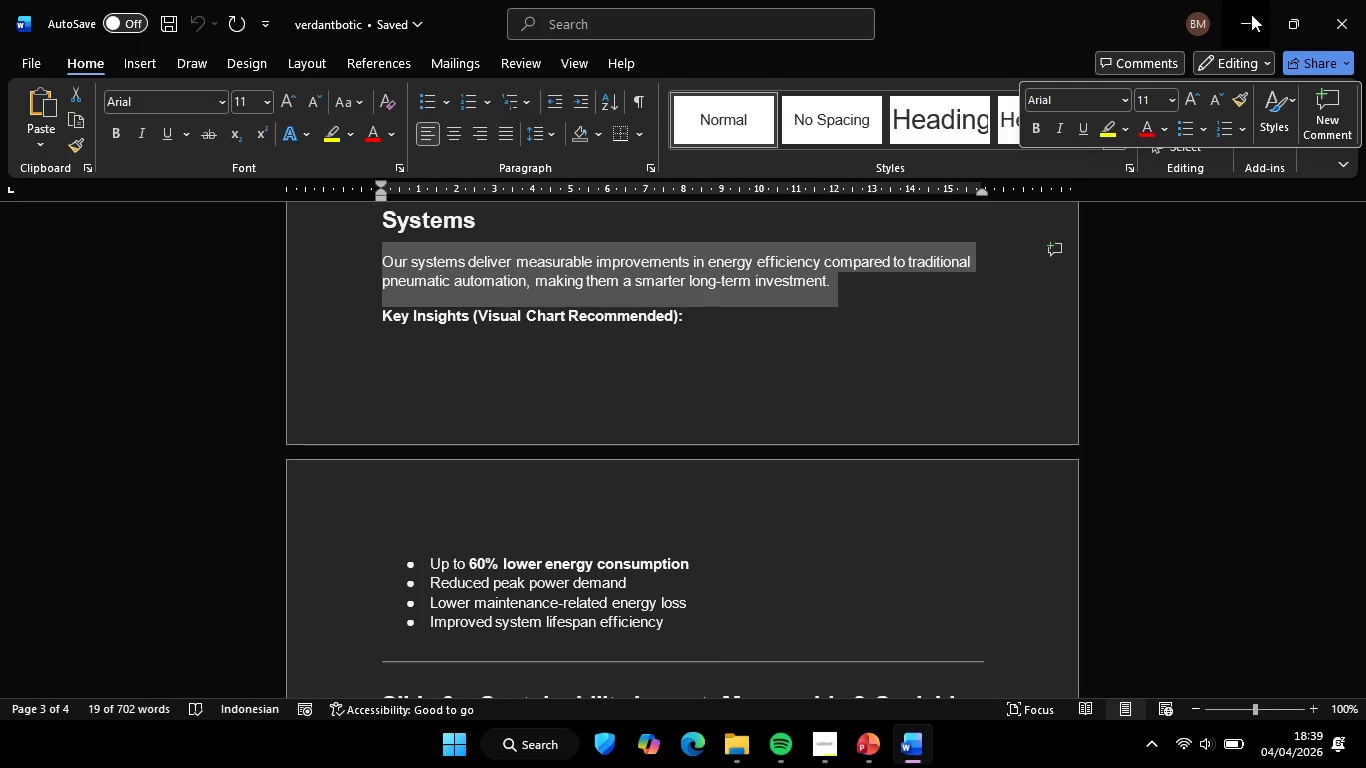 
left_click([1251, 14])
 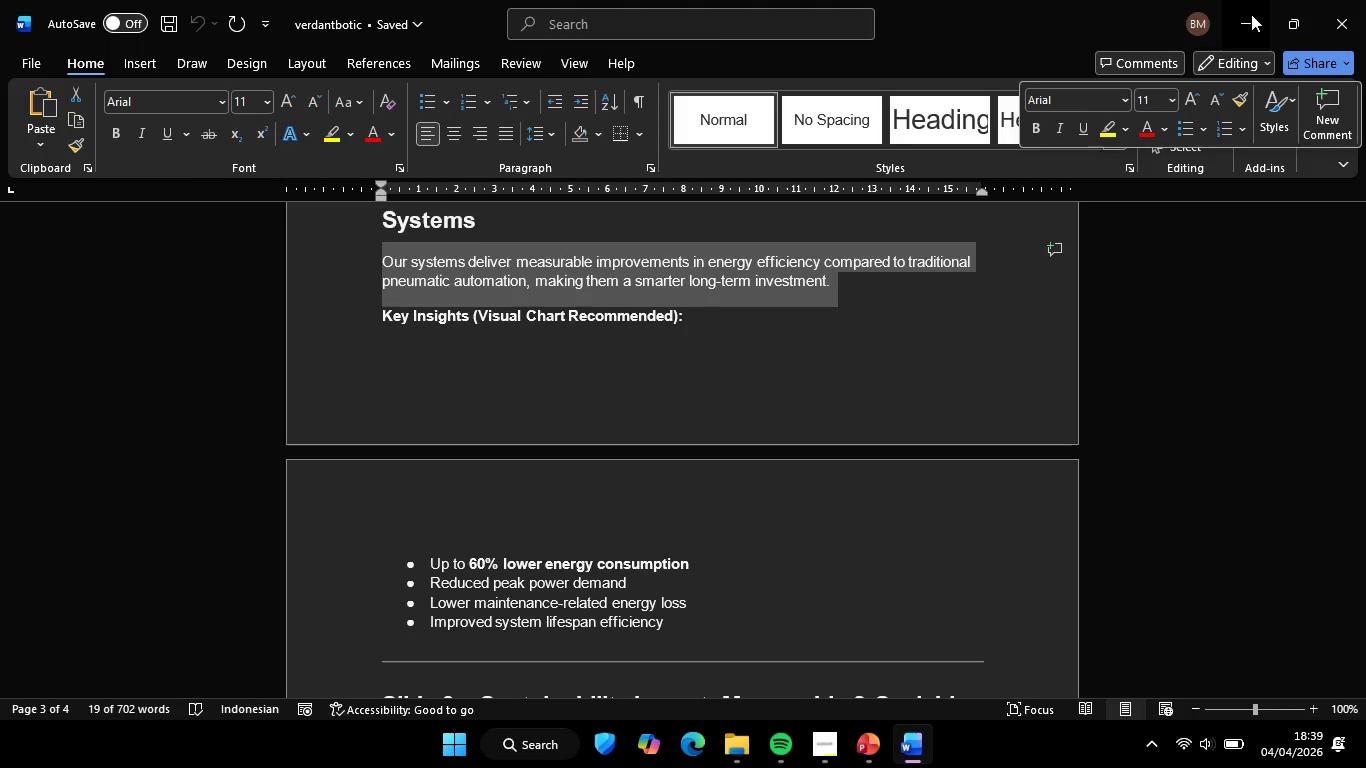 
left_click([556, 476])
 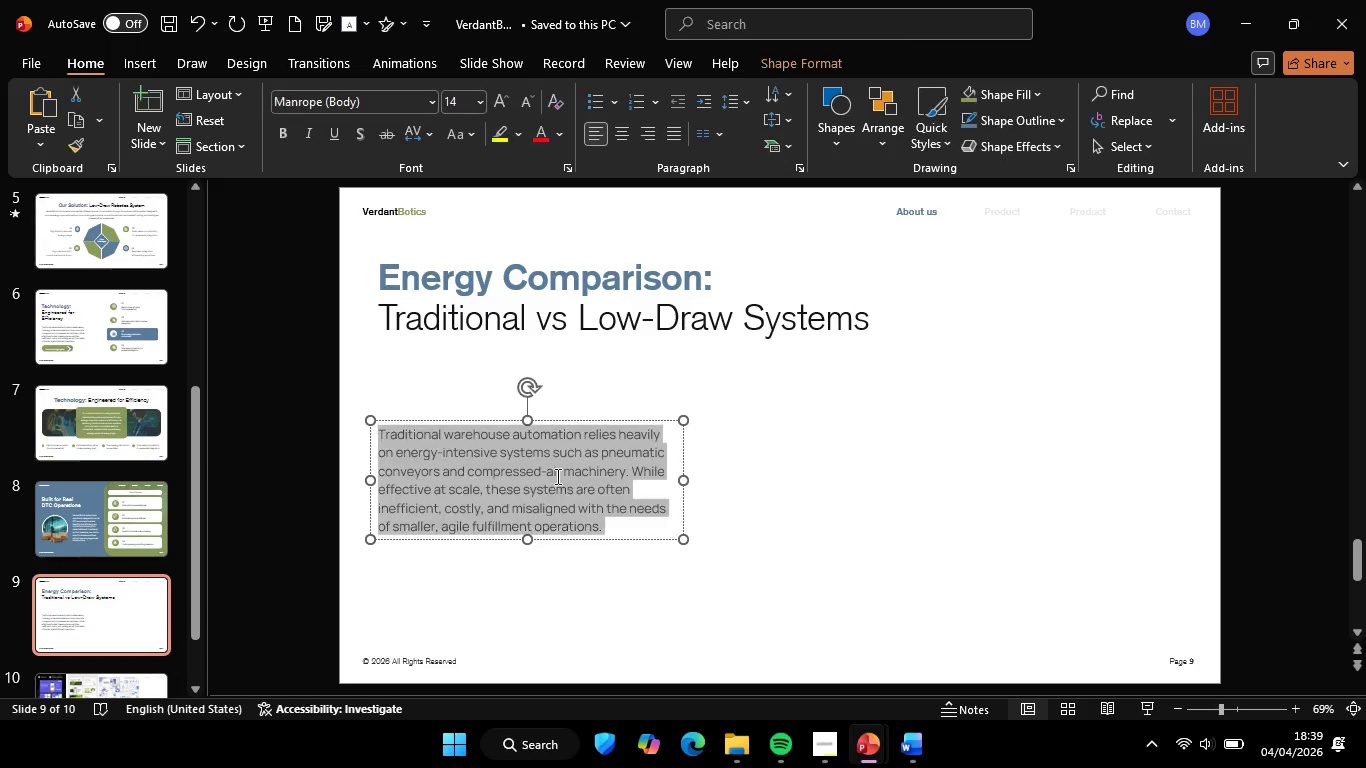 
key(Control+ControlLeft)
 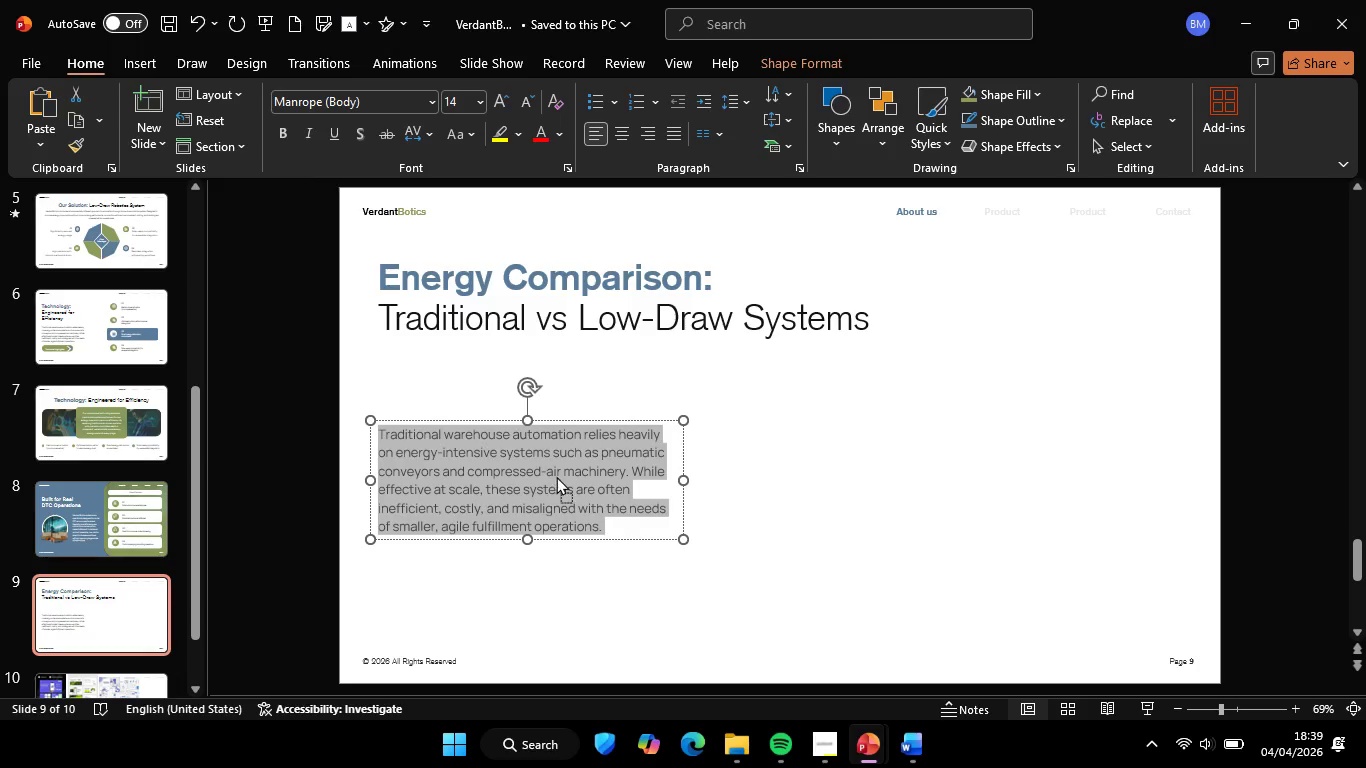 
key(Control+A)
 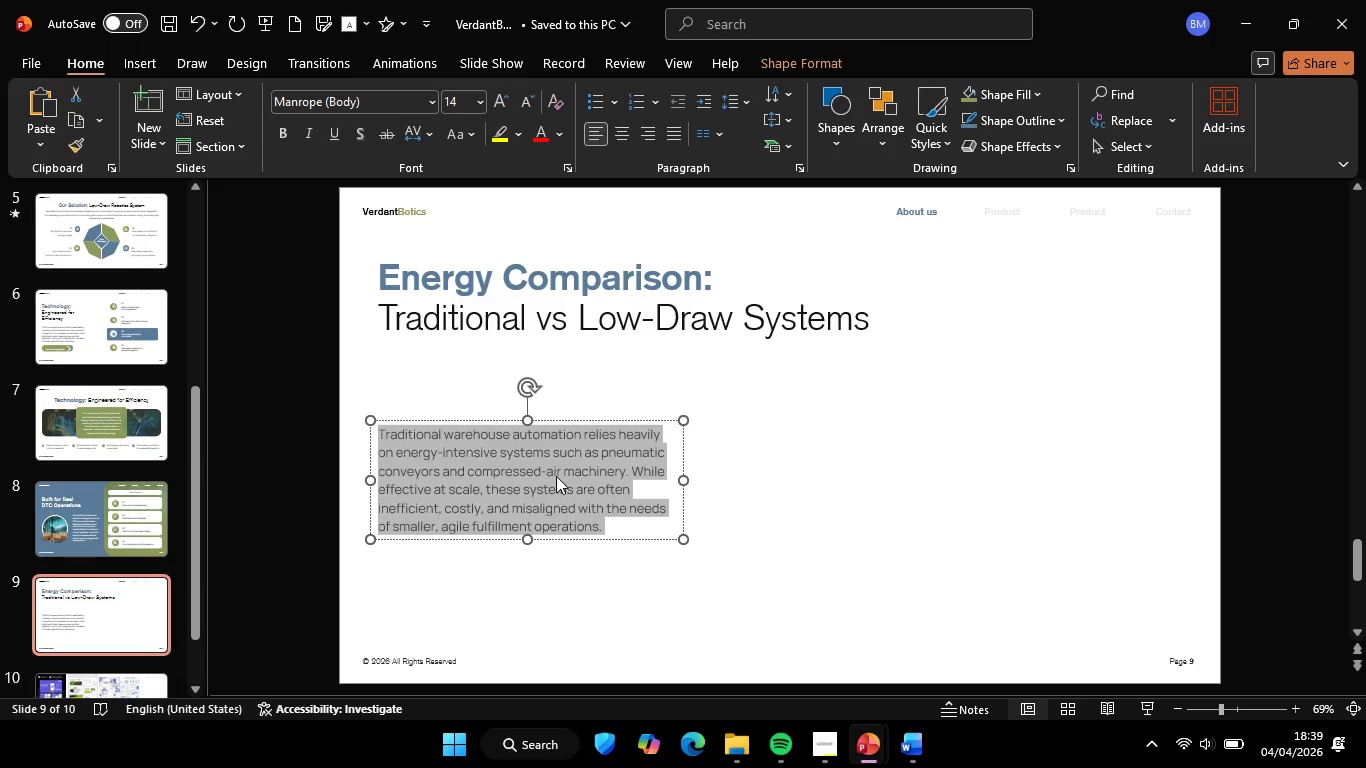 
right_click([556, 476])
 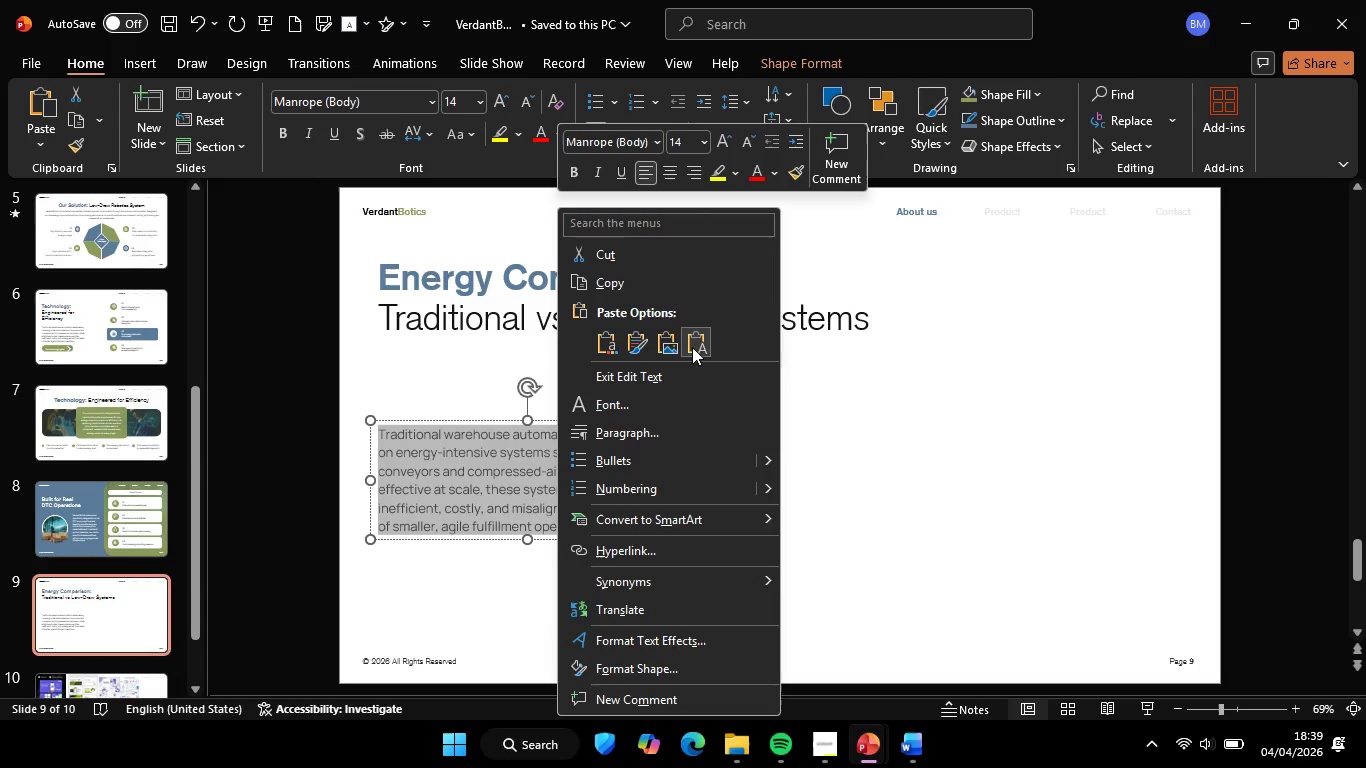 
left_click([692, 347])
 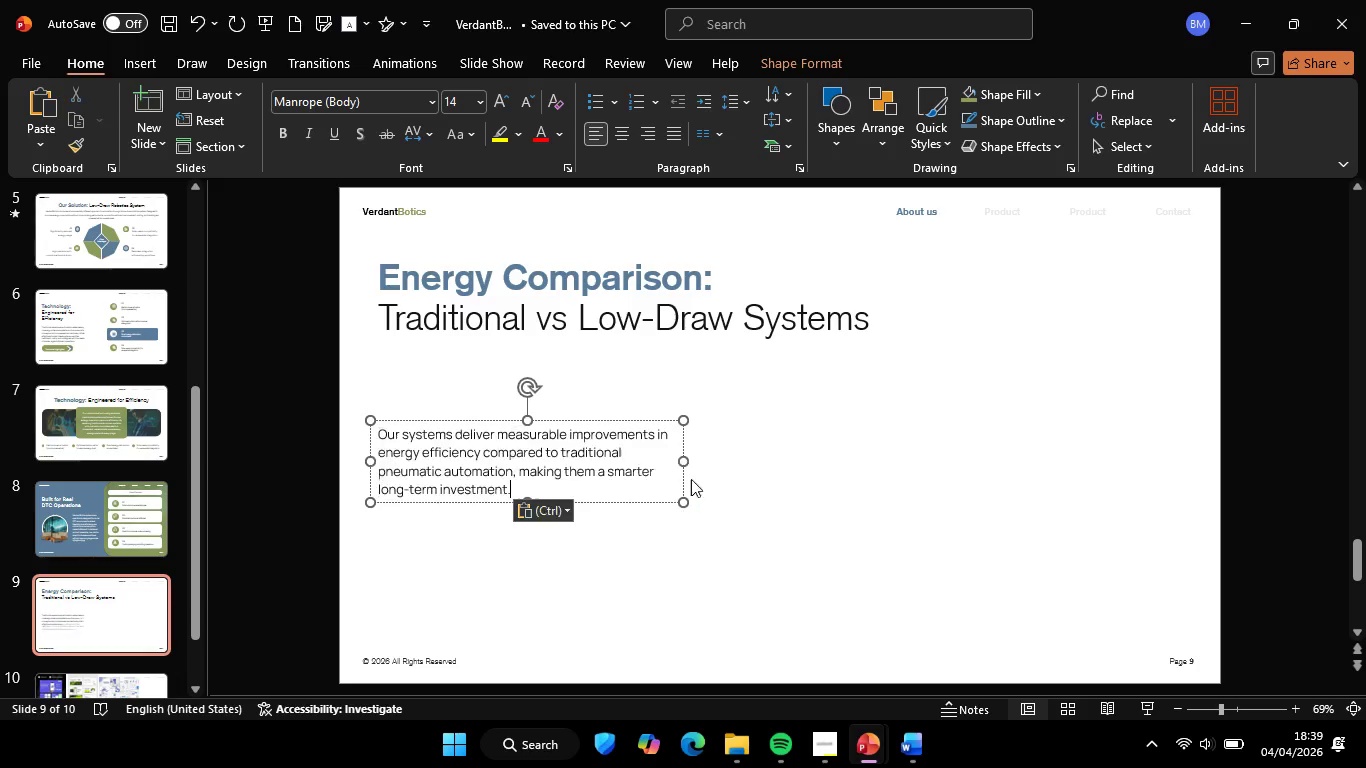 
hold_key(key=ShiftLeft, duration=1.7)
left_click_drag(start_coordinate=[687, 465], to_coordinate=[748, 466])
 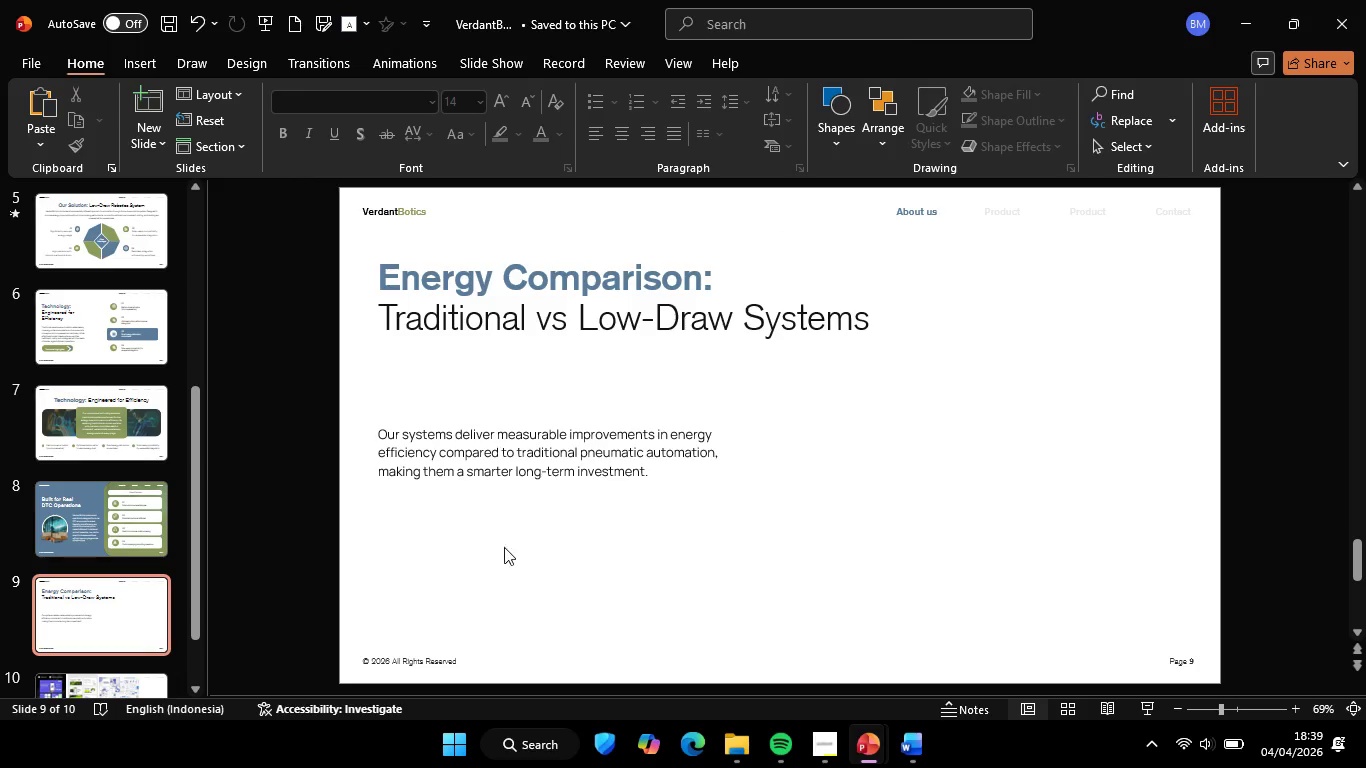 
double_click([796, 571])
 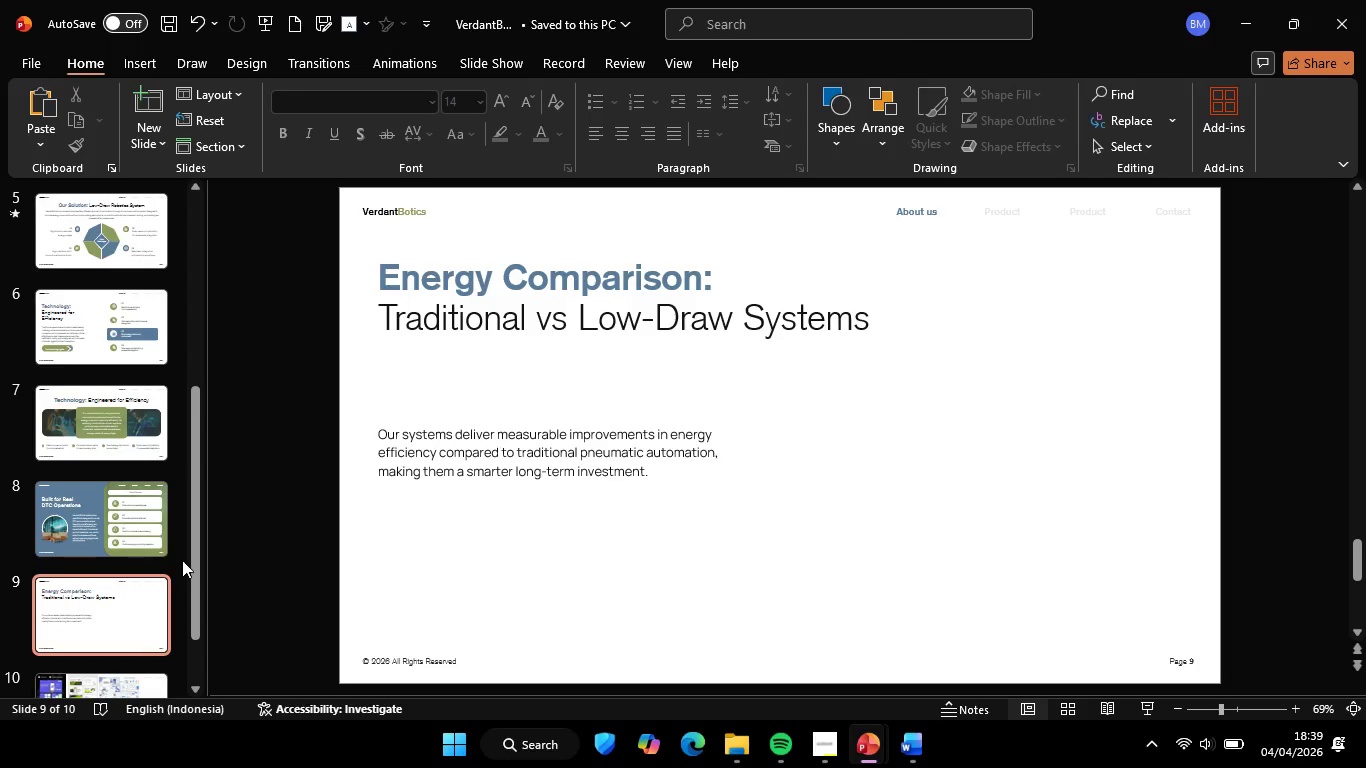 
left_click([140, 627])
 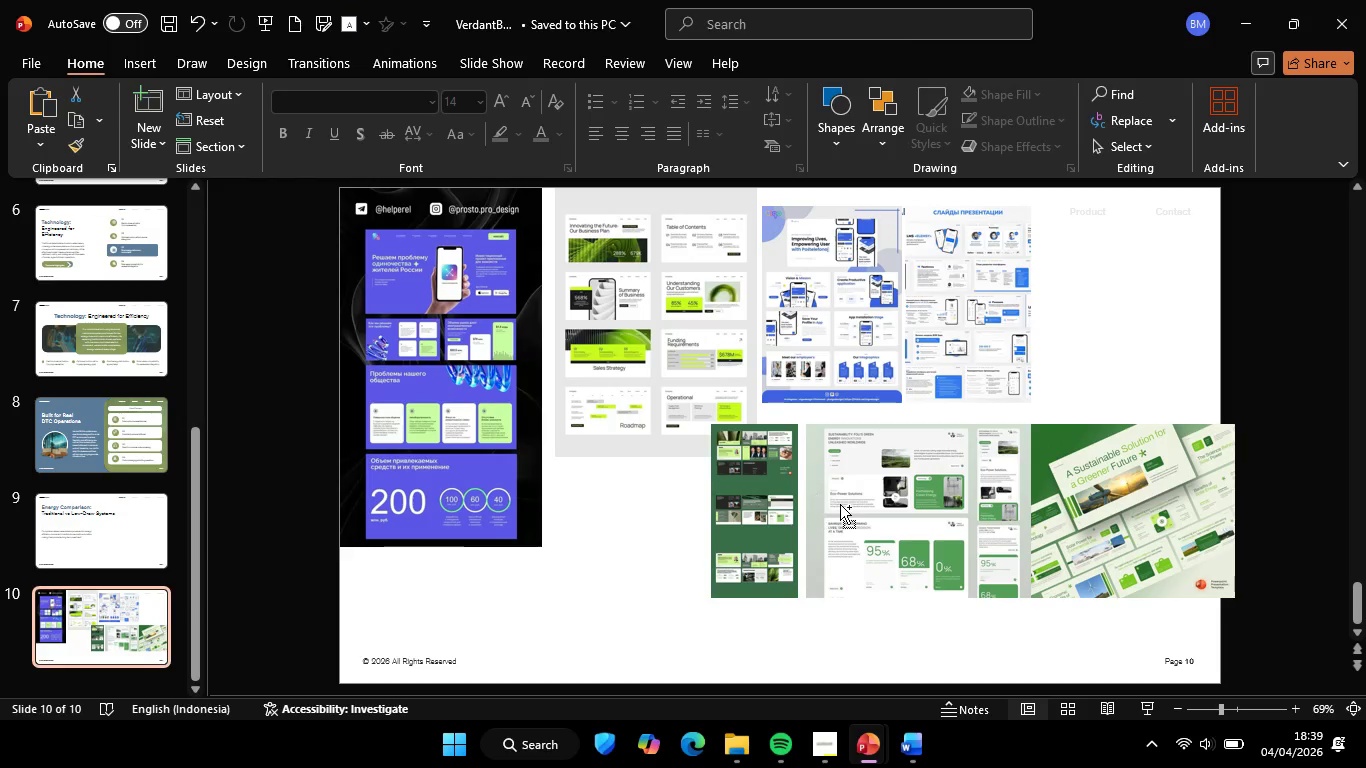 
scroll: coordinate [172, 571], scroll_direction: down, amount: 2.0
 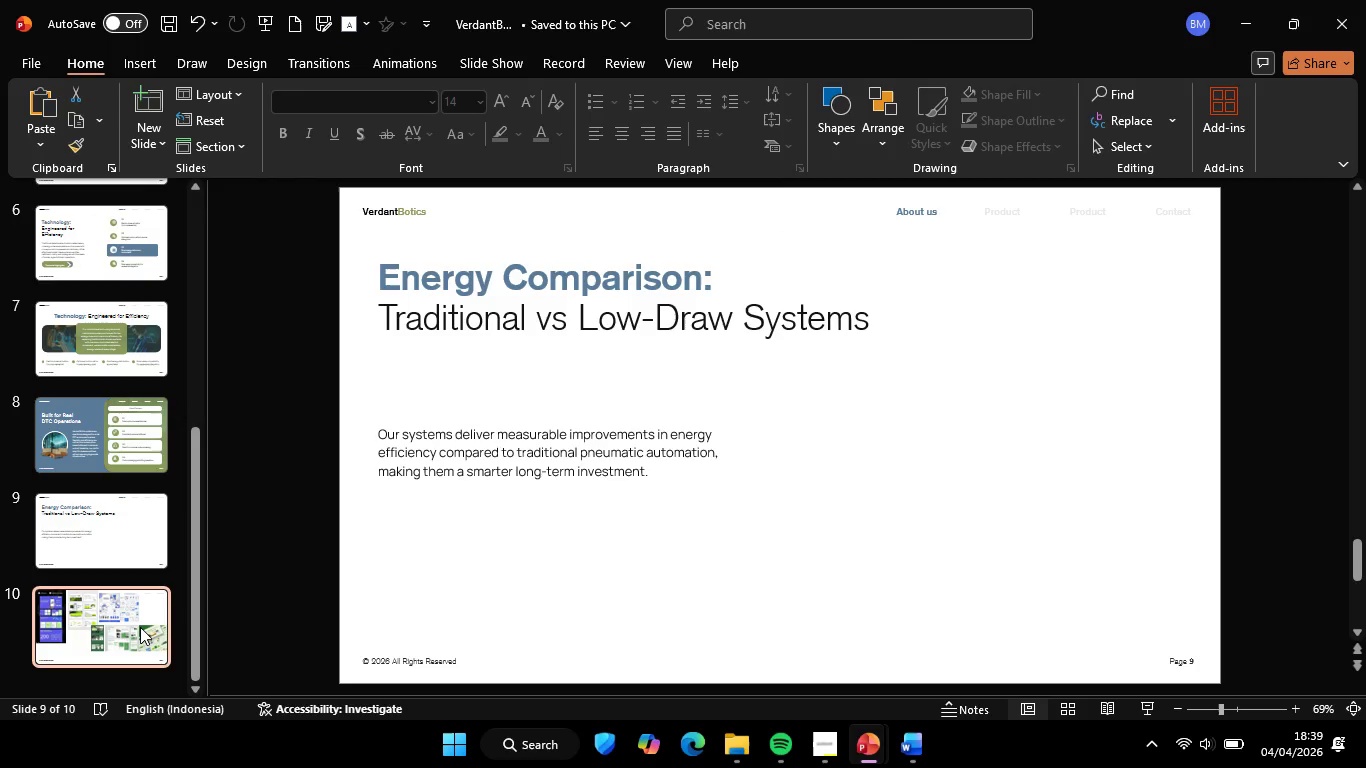 
hold_key(key=ControlLeft, duration=2.67)
scroll: coordinate [846, 504], scroll_direction: up, amount: 7.0
 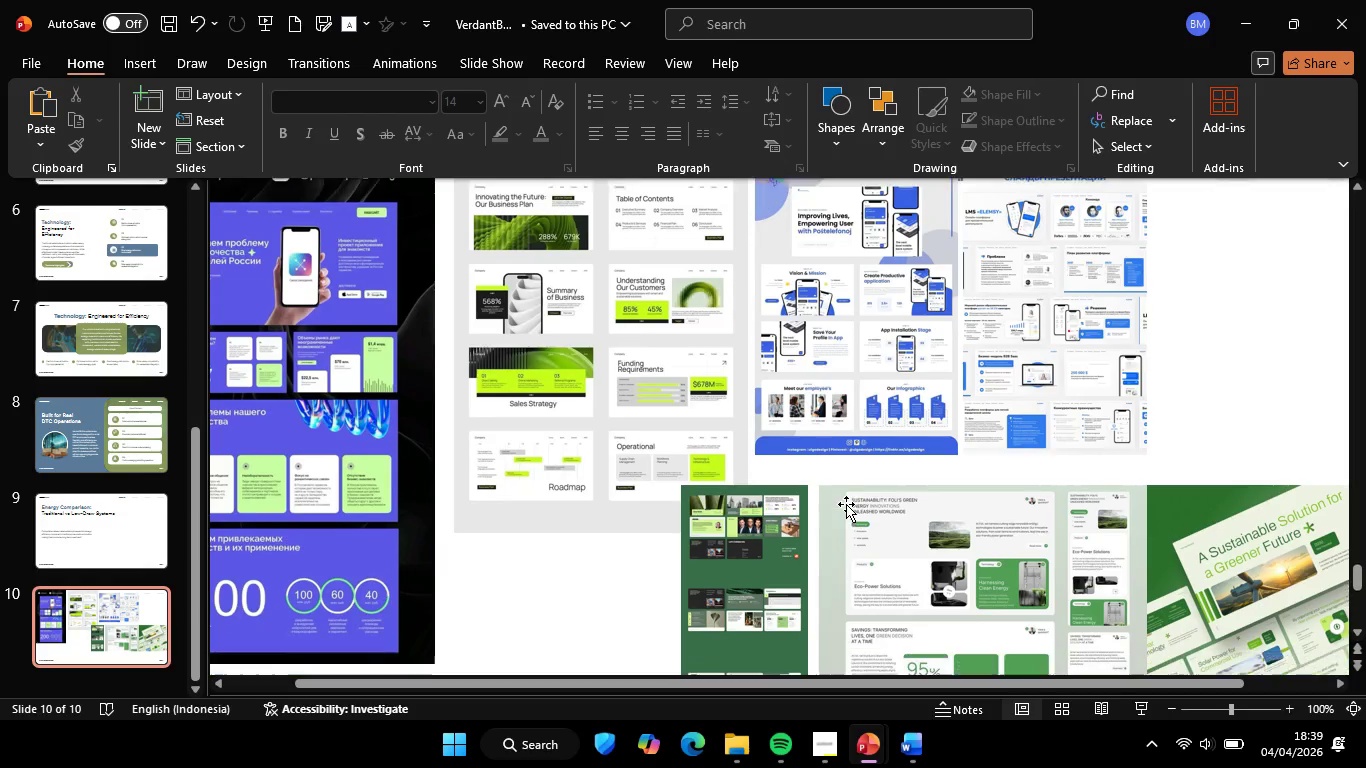 
scroll: coordinate [846, 504], scroll_direction: down, amount: 5.0
 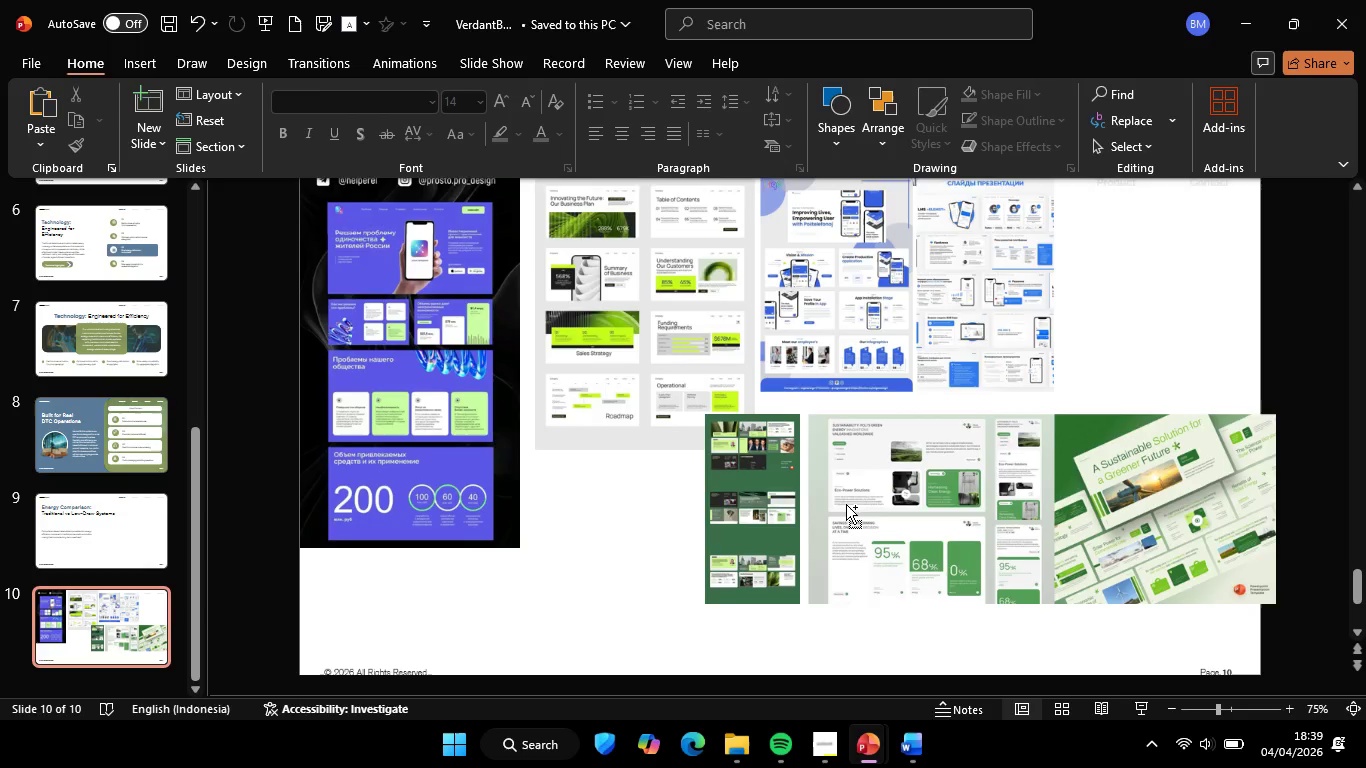 
hold_key(key=ControlLeft, duration=0.53)
 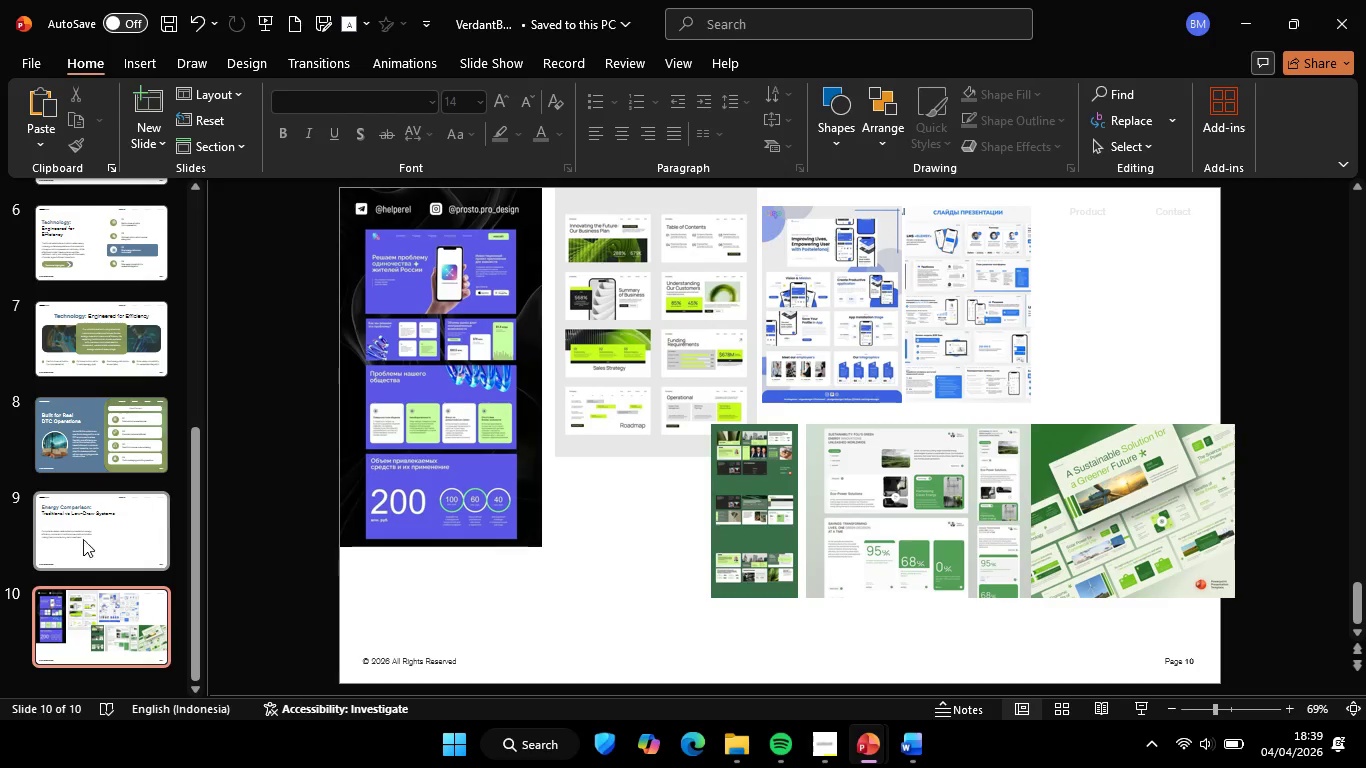 
left_click([39, 545])
 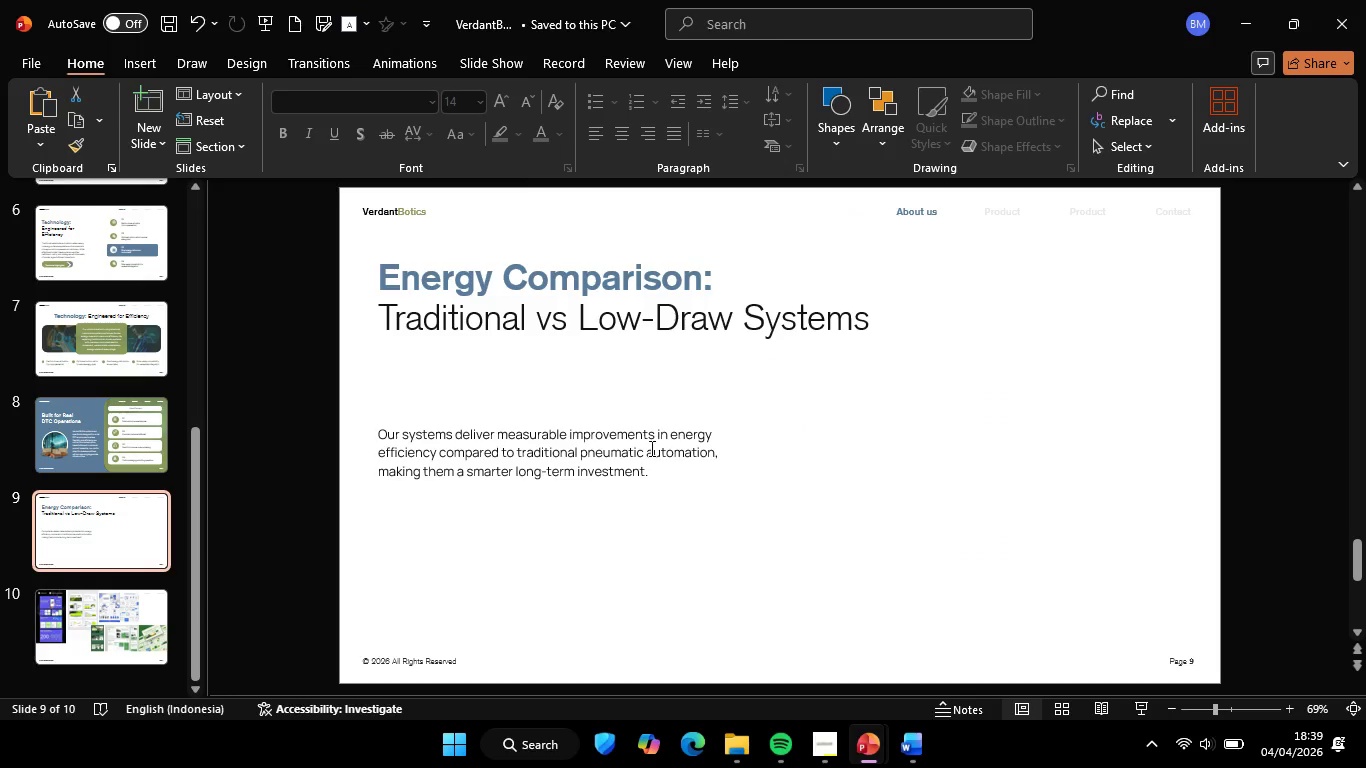 
left_click([650, 448])
 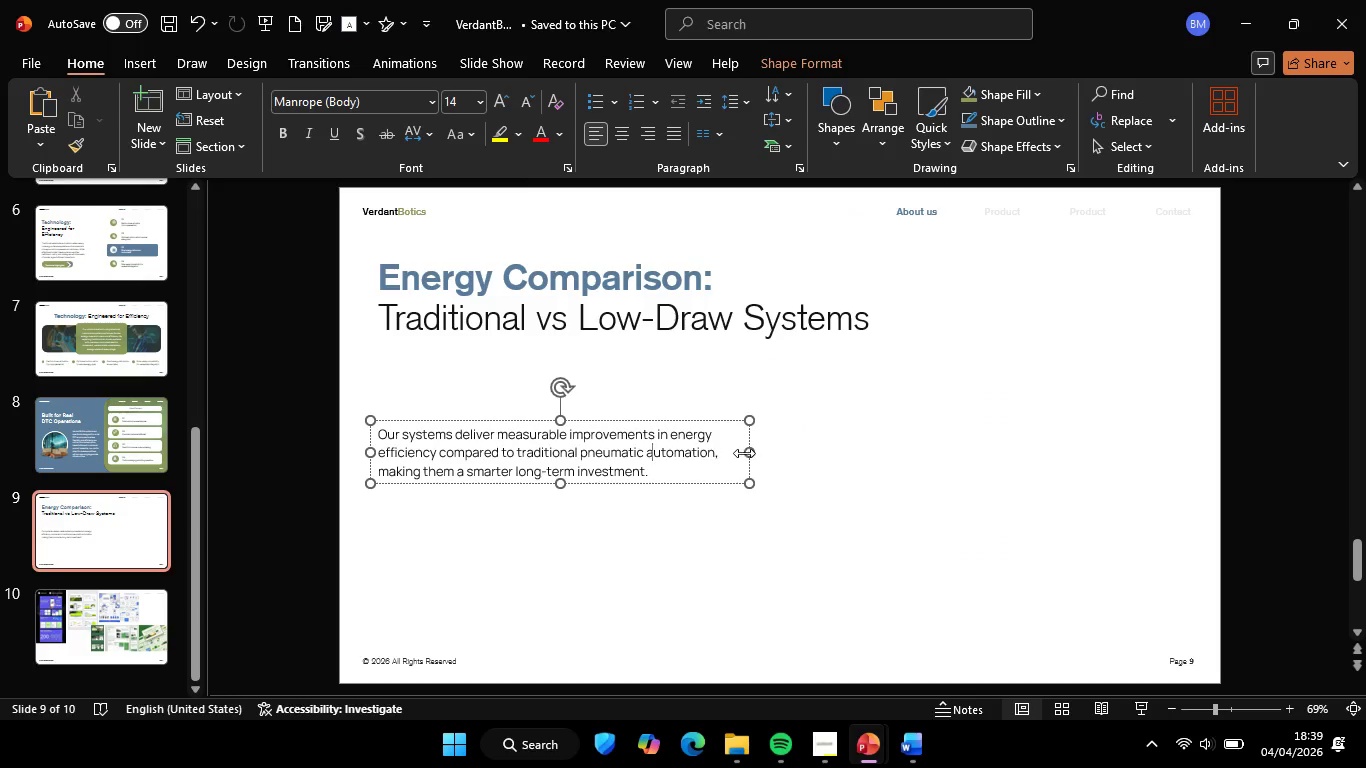 
hold_key(key=ShiftLeft, duration=2.55)
left_click_drag(start_coordinate=[745, 452], to_coordinate=[650, 469])
 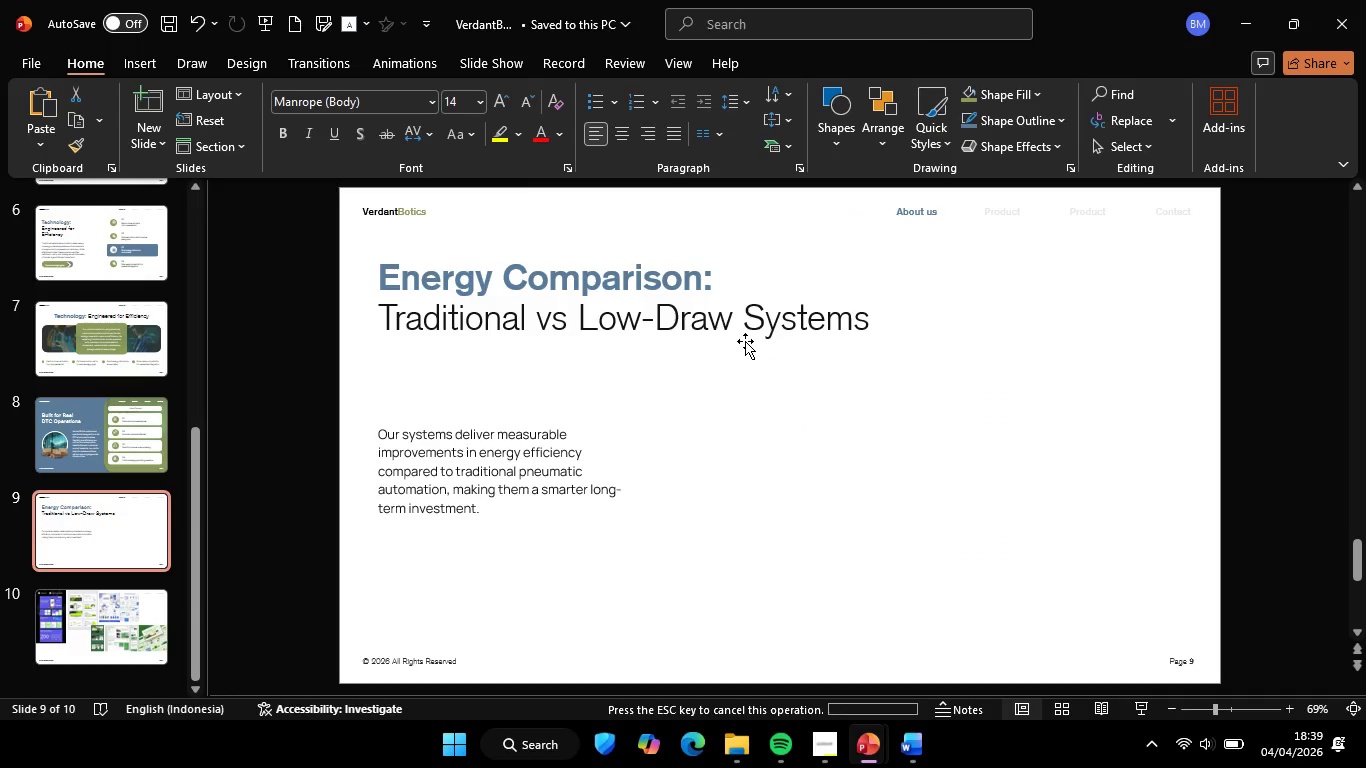 
double_click([742, 309])
 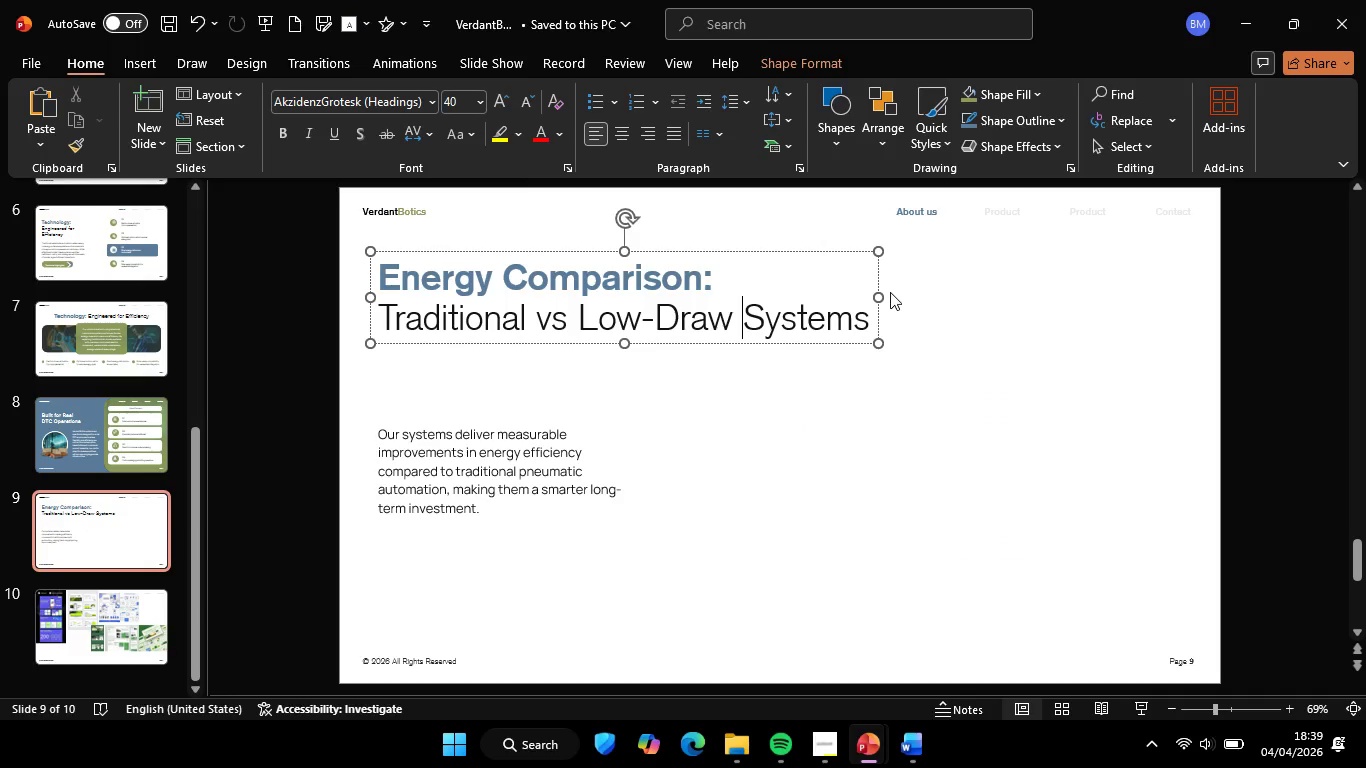 
hold_key(key=ShiftLeft, duration=2.25)
left_click_drag(start_coordinate=[876, 292], to_coordinate=[705, 334])
 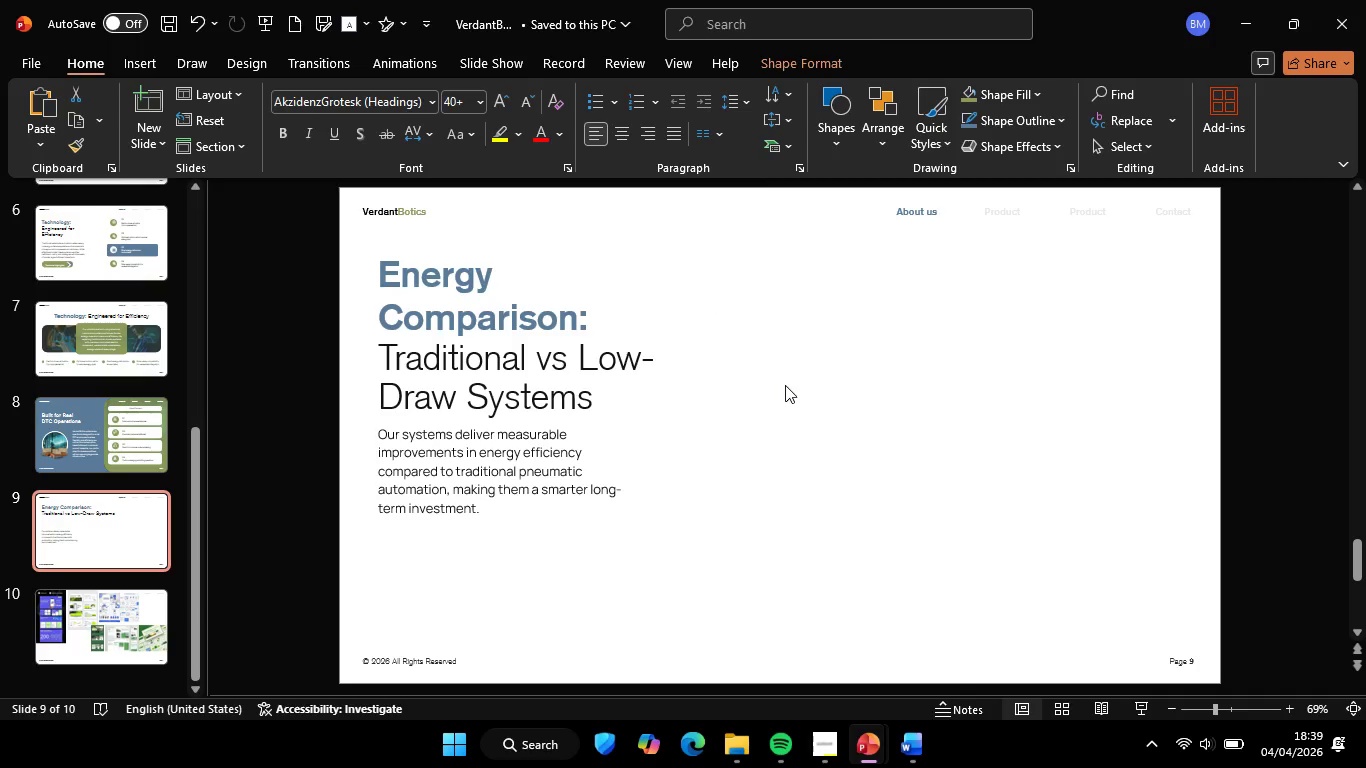 
left_click([785, 385])
 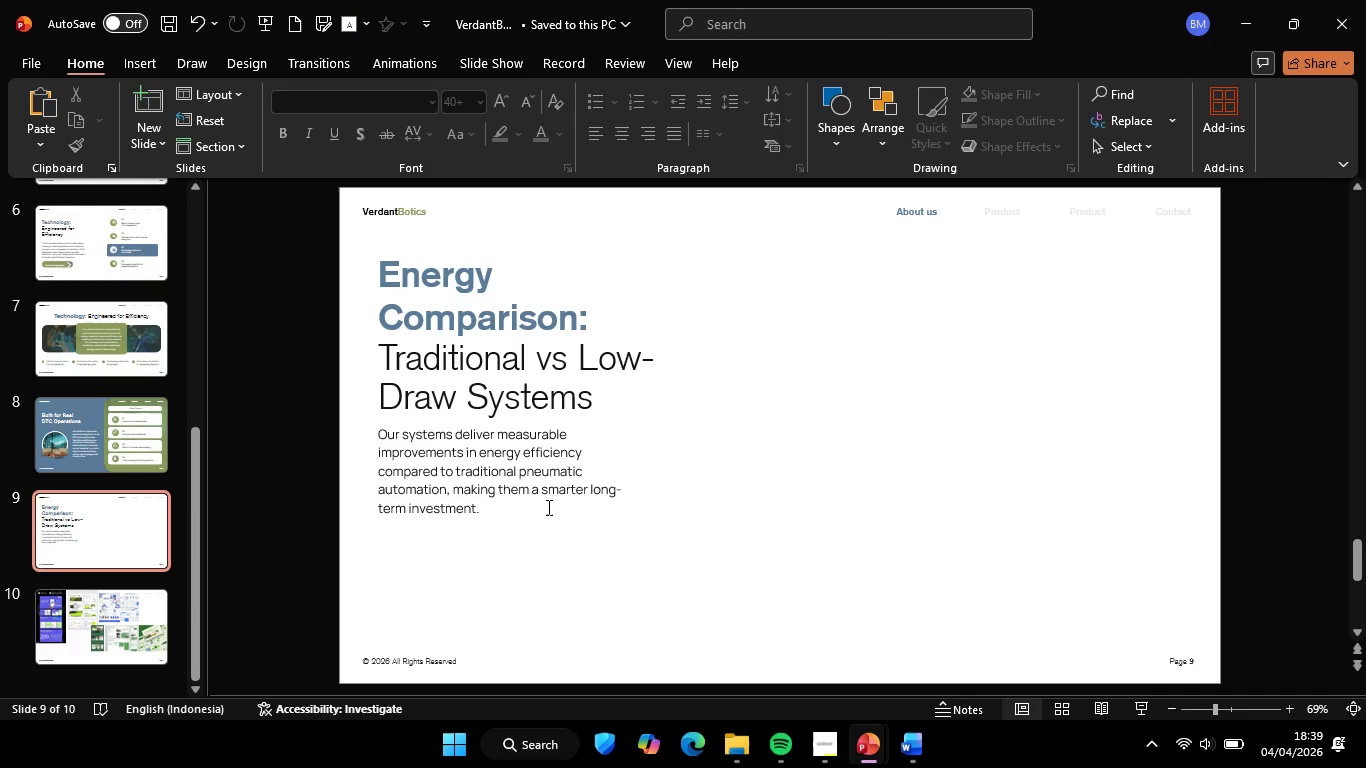 
left_click([554, 496])
 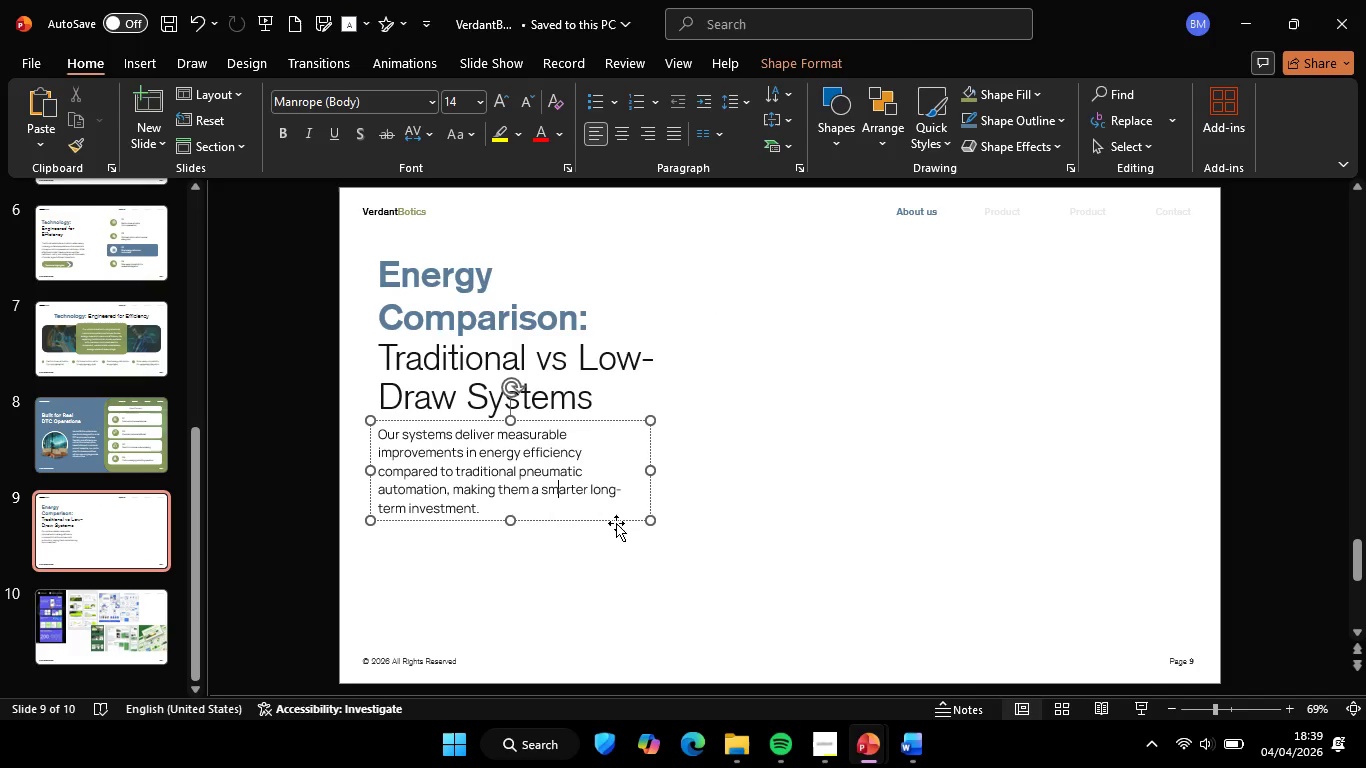 
hold_key(key=ShiftLeft, duration=2.05)
left_click_drag(start_coordinate=[616, 520], to_coordinate=[616, 543])
 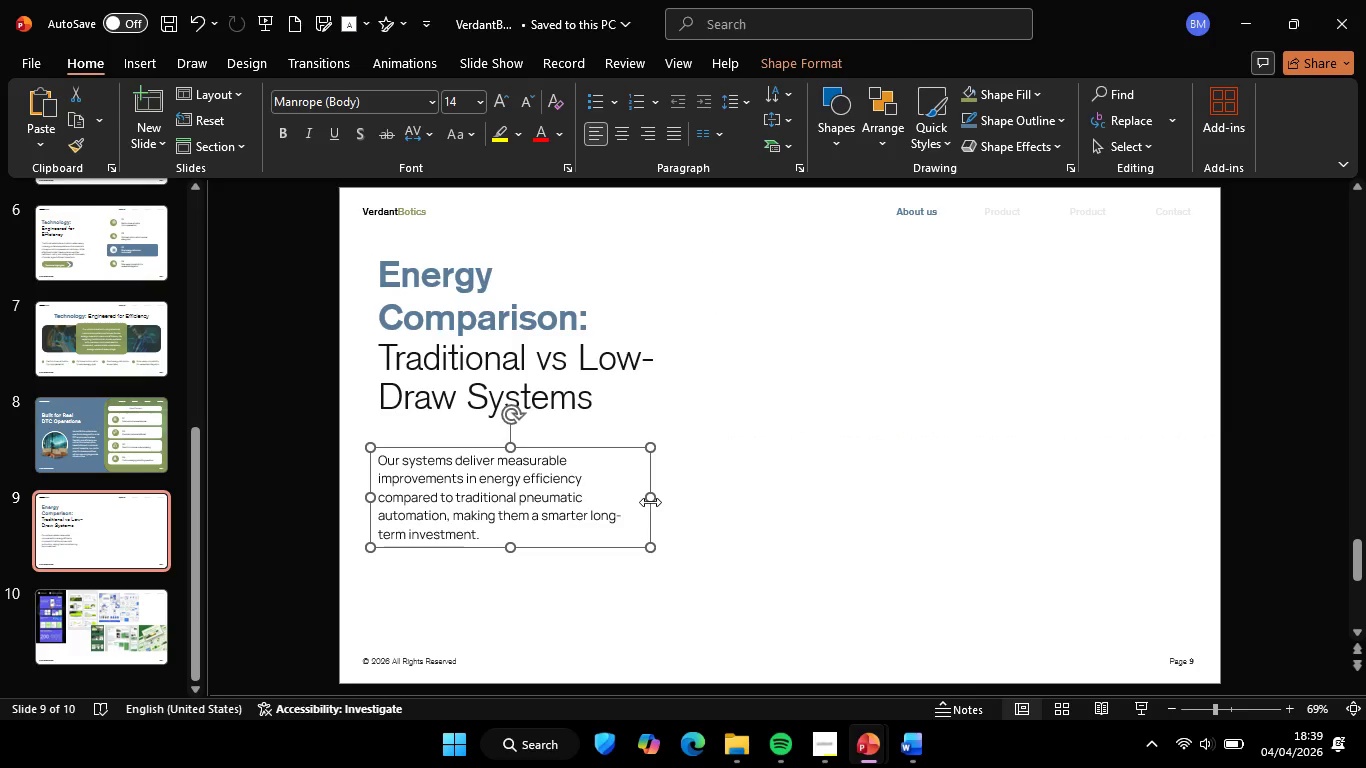 
hold_key(key=ShiftLeft, duration=1.08)
left_click_drag(start_coordinate=[650, 502], to_coordinate=[616, 505])
 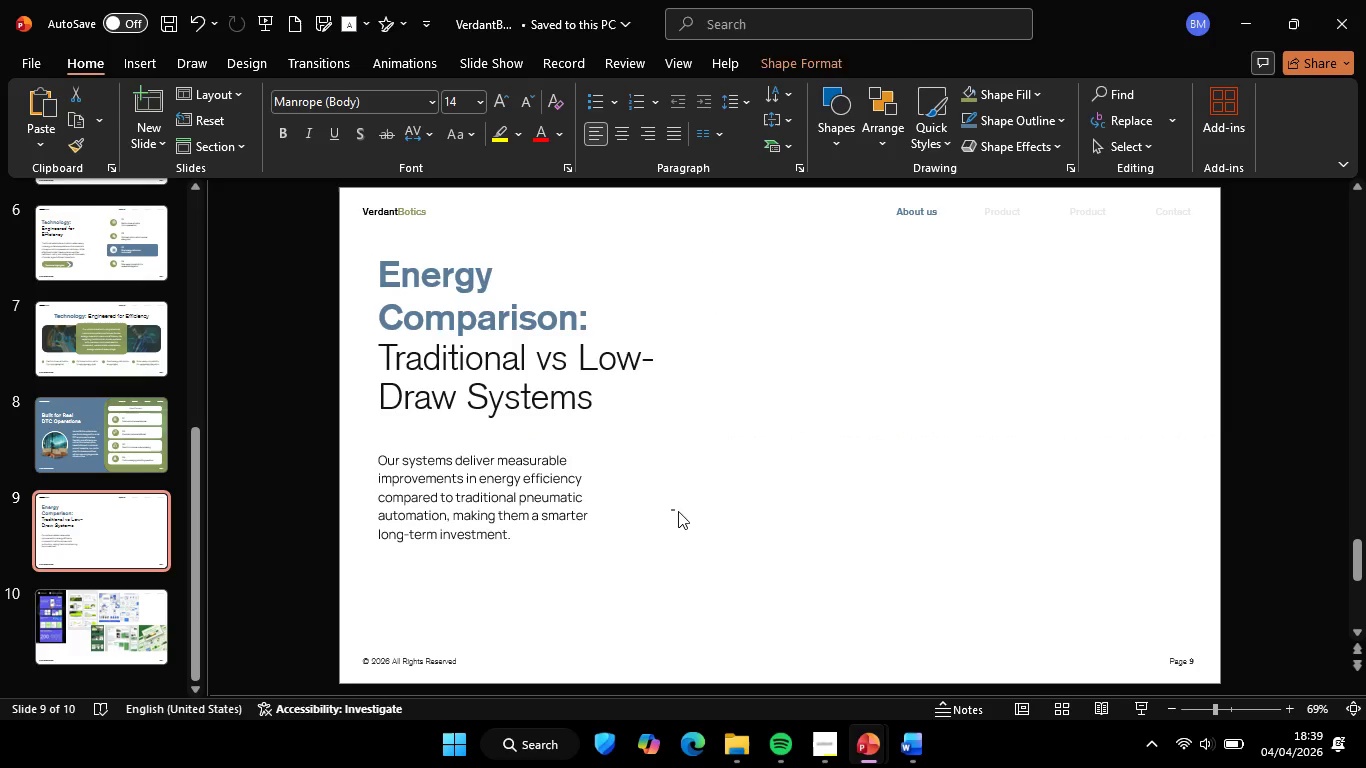 
left_click_drag(start_coordinate=[672, 510], to_coordinate=[678, 511])
 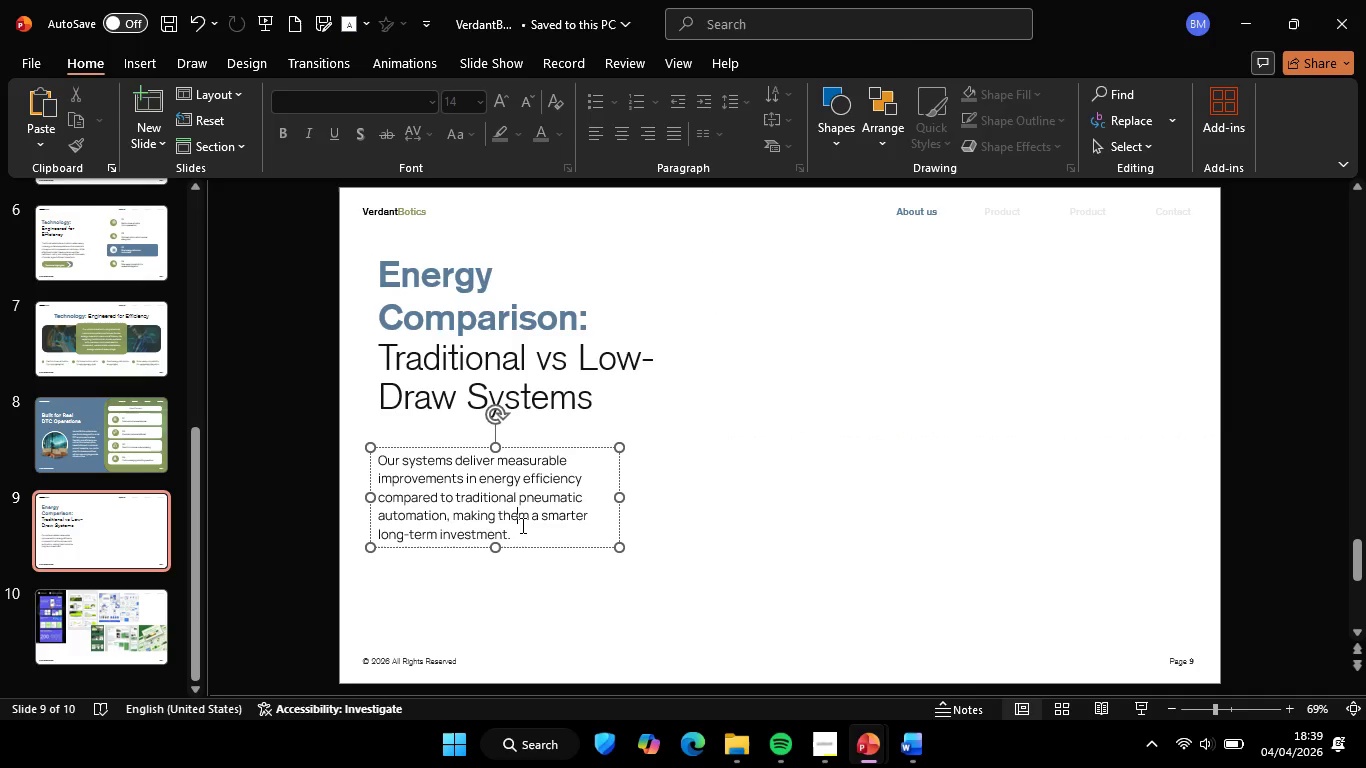 
double_click([521, 525])
 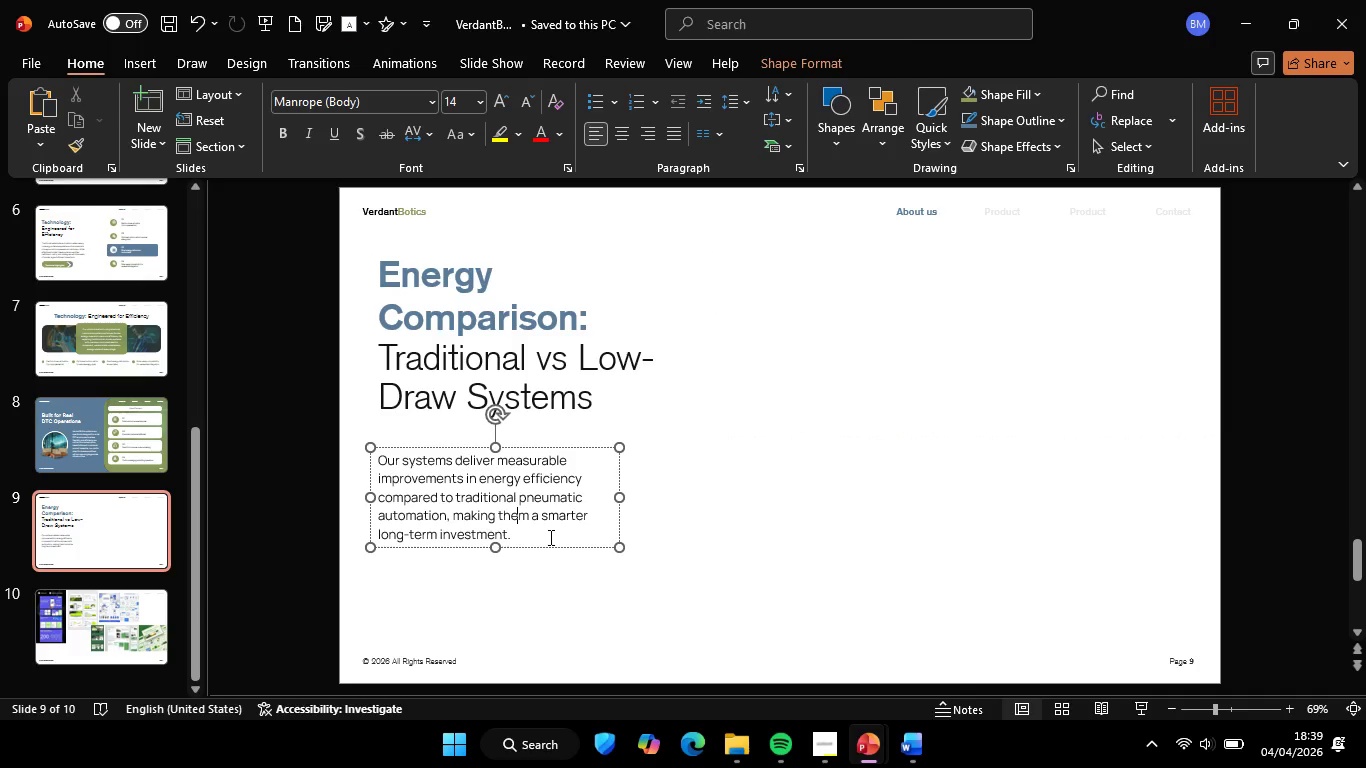 
hold_key(key=ShiftLeft, duration=3.61)
left_click([540, 392])
 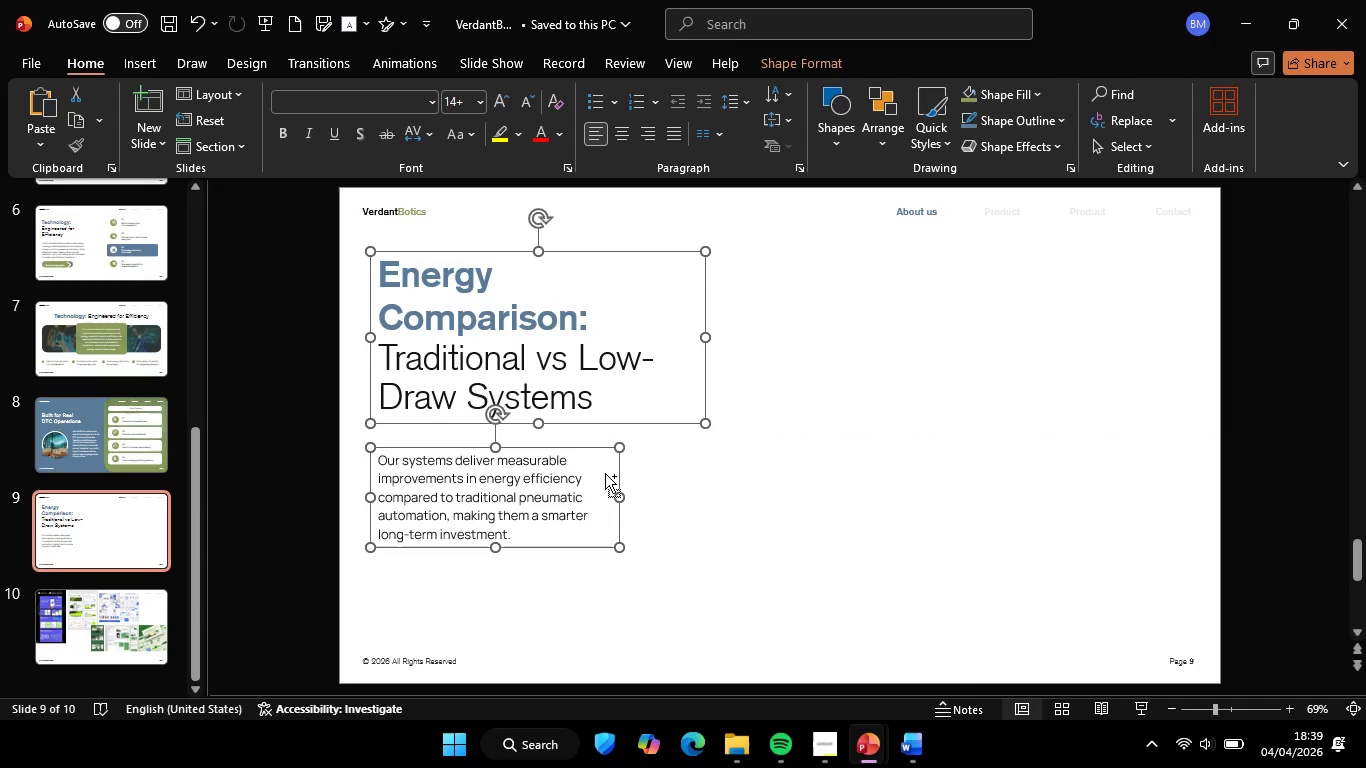 
key(Control+G)
 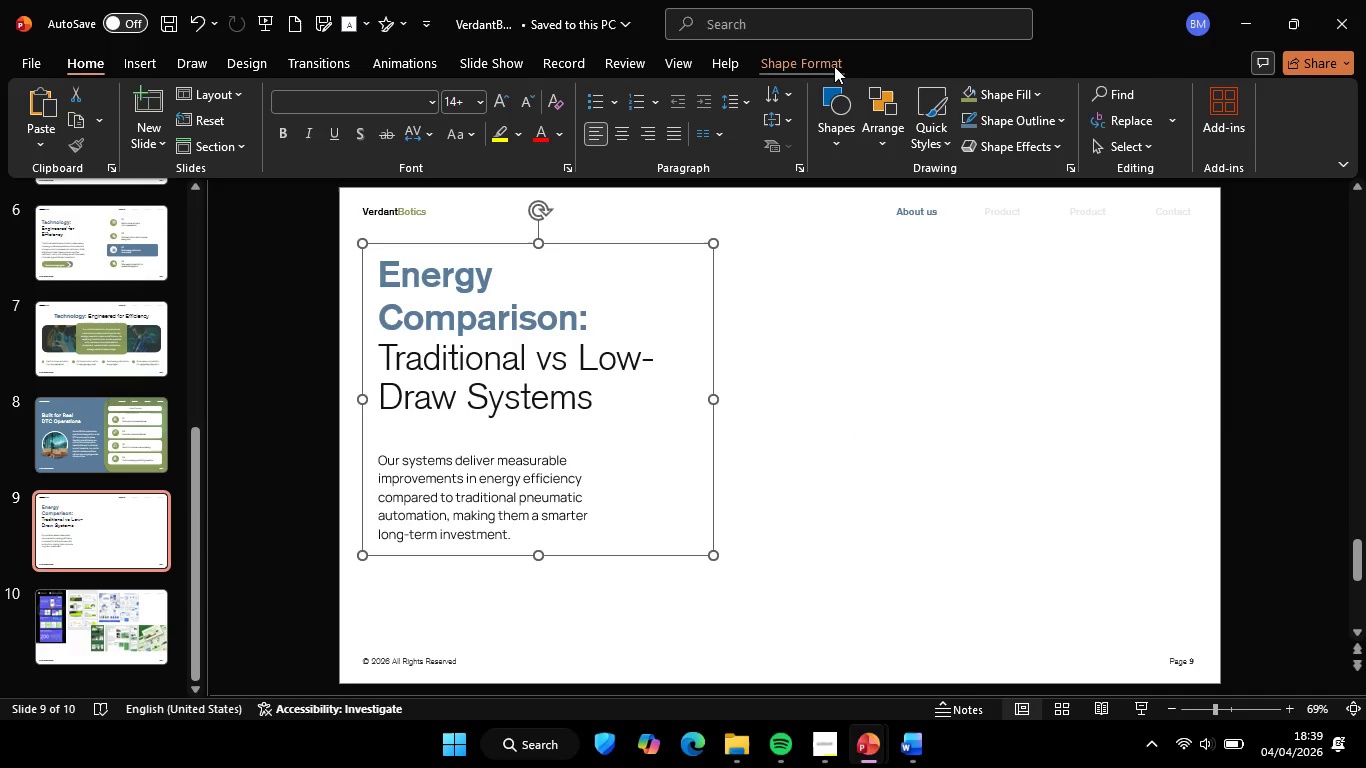 
left_click([827, 67])
 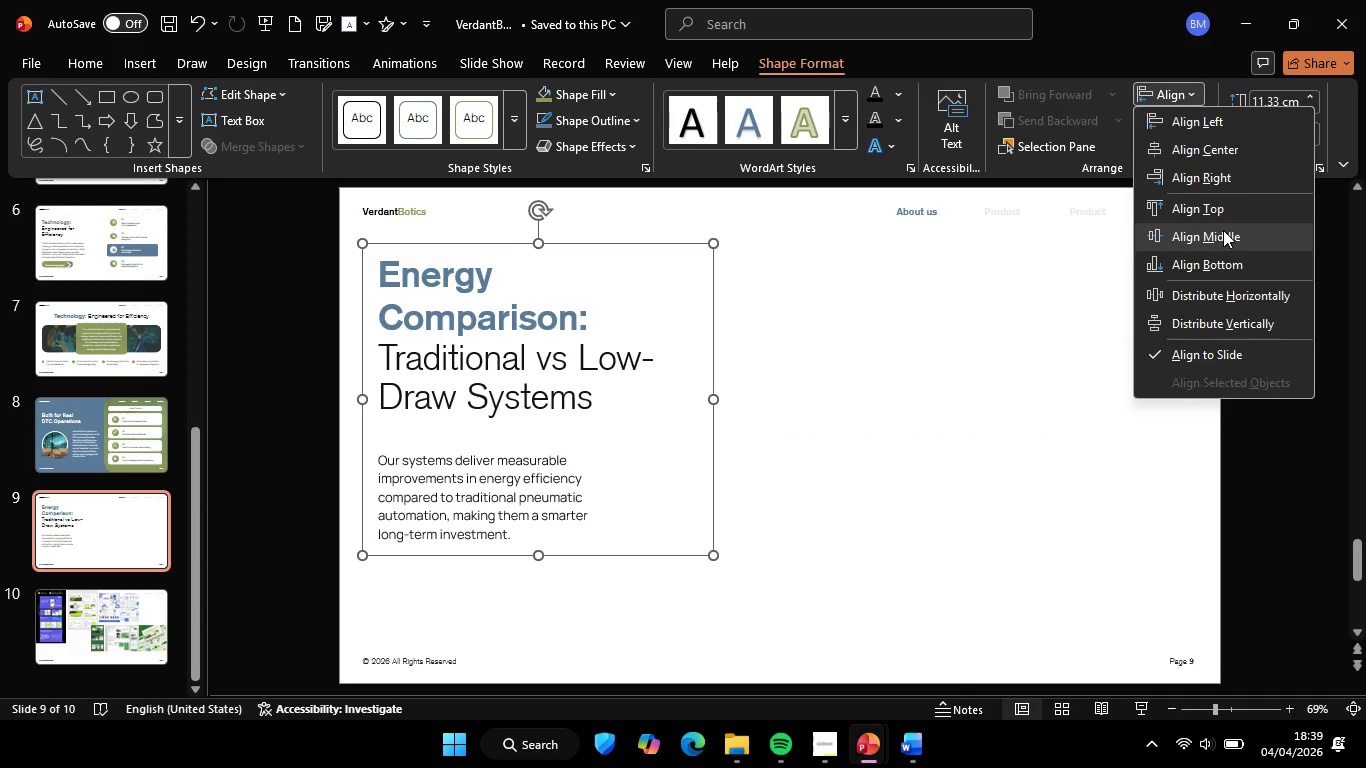 
double_click([944, 425])
 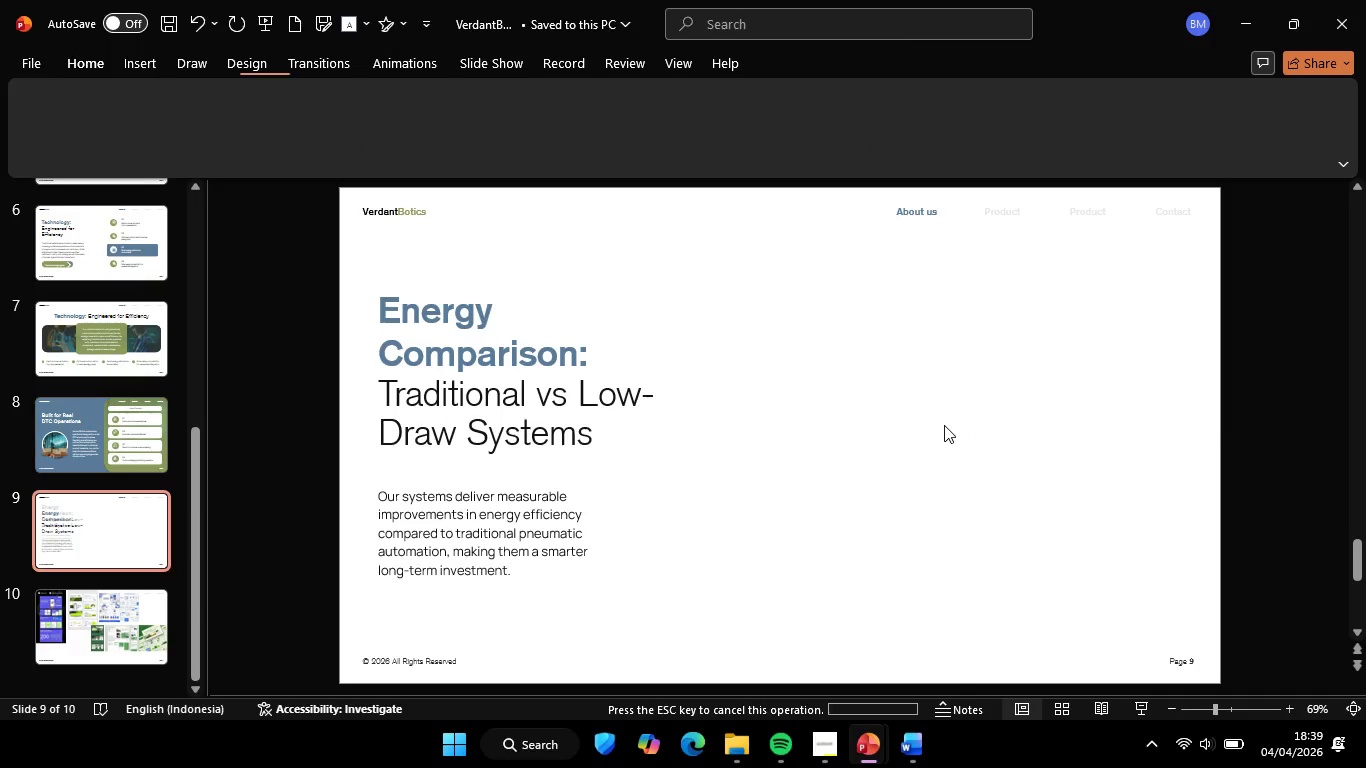 
triple_click([944, 425])
 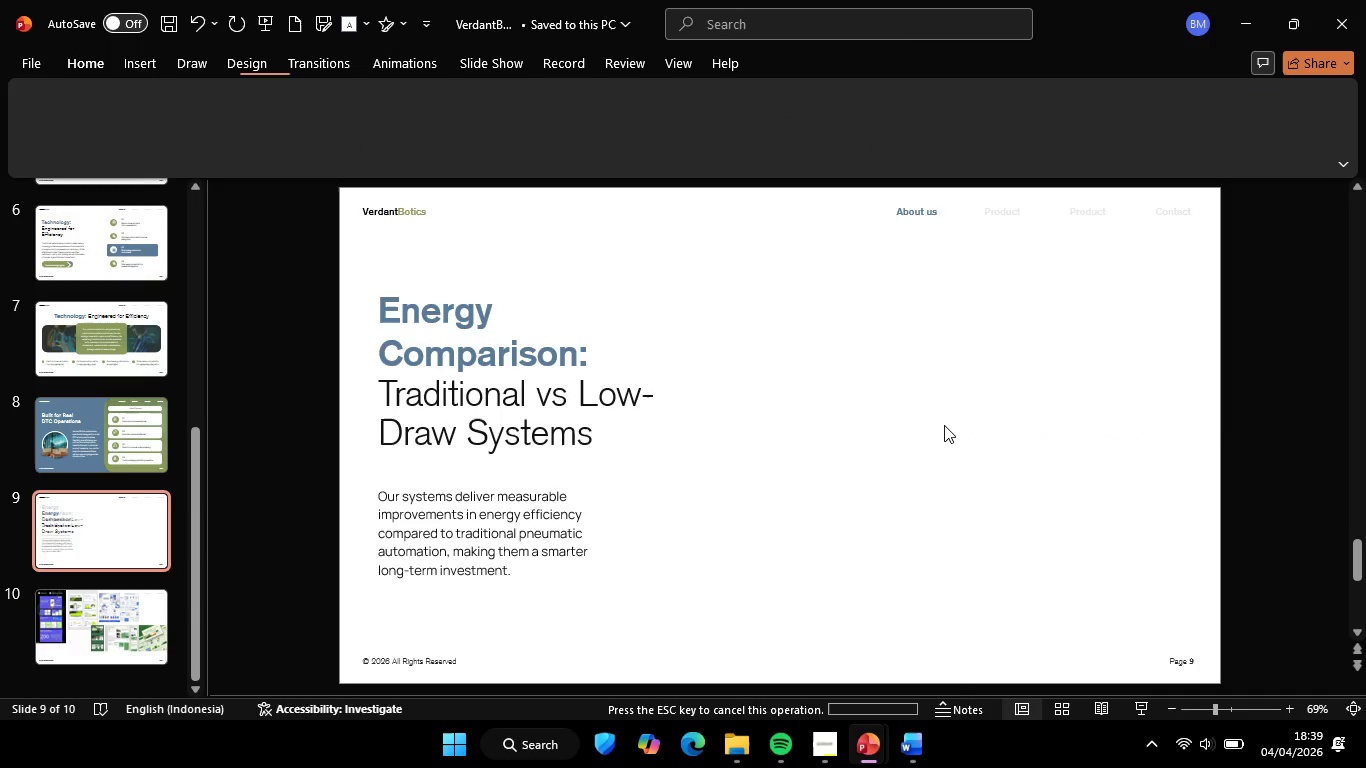 
hold_key(key=ControlLeft, duration=0.8)
scroll: coordinate [880, 392], scroll_direction: up, amount: 1.0
 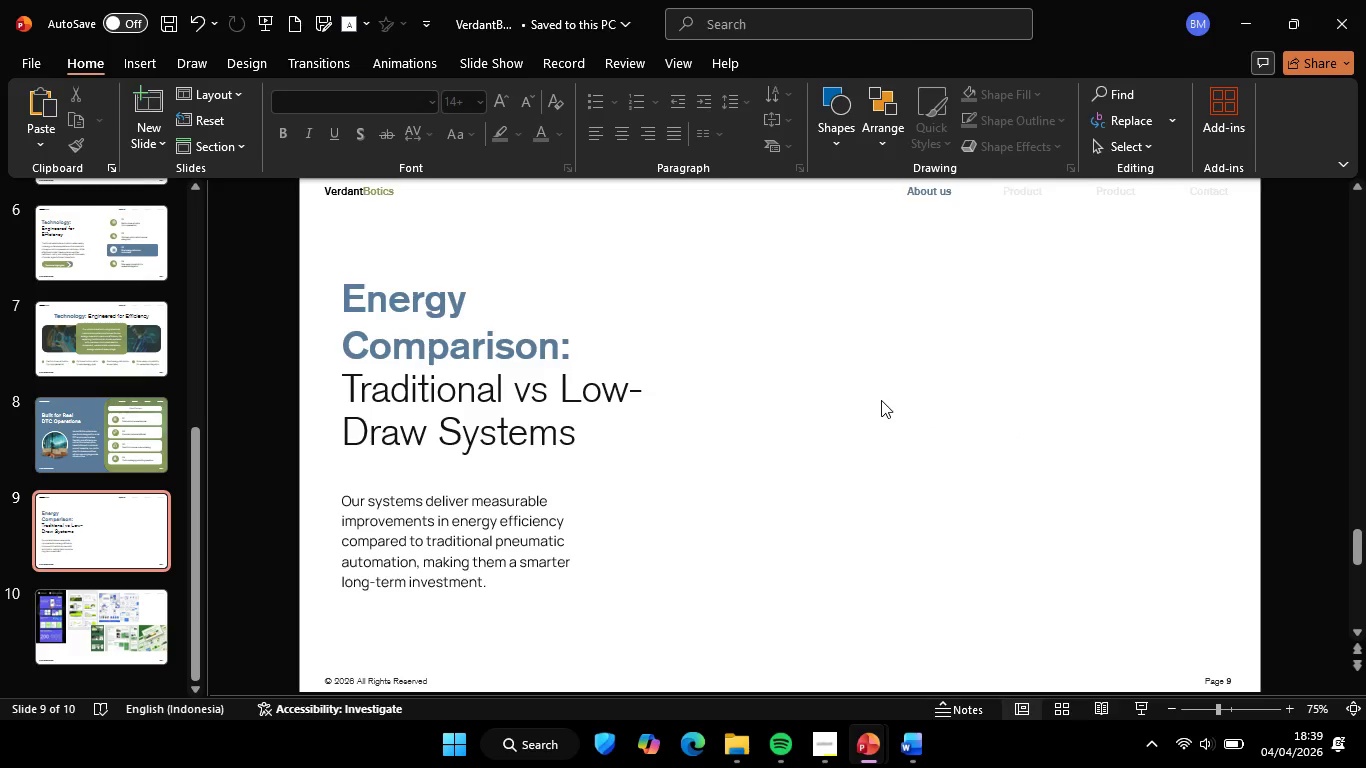 
hold_key(key=ControlLeft, duration=0.67)
scroll: coordinate [881, 400], scroll_direction: down, amount: 2.0
 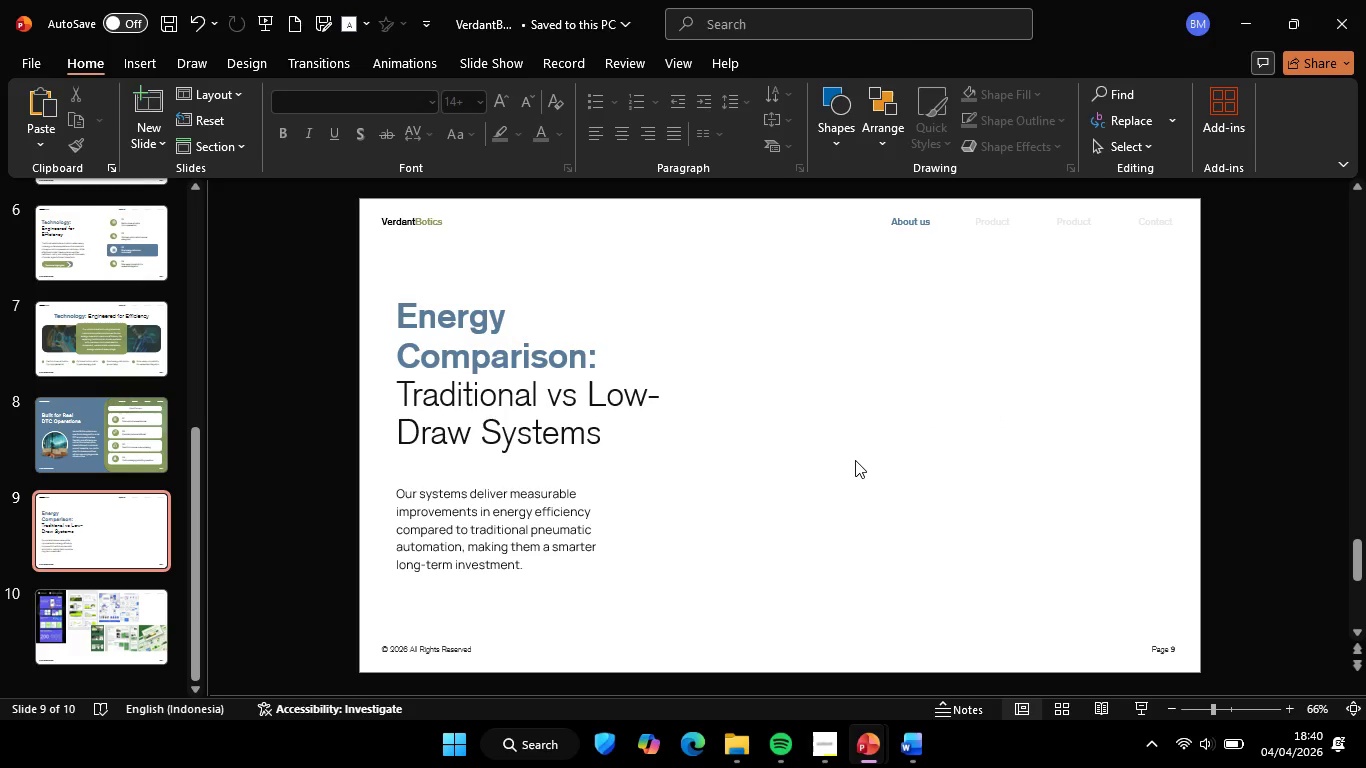 
left_click([855, 460])
 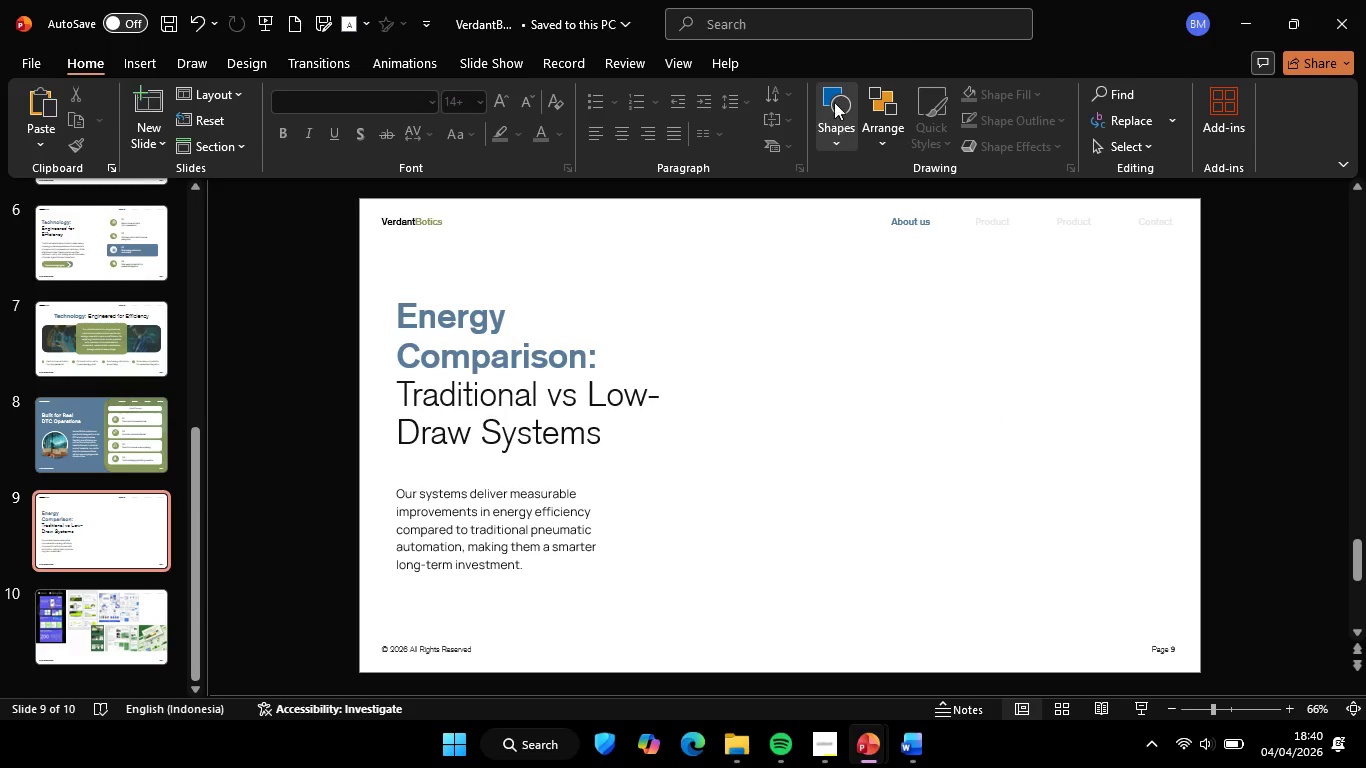 
left_click([836, 102])
 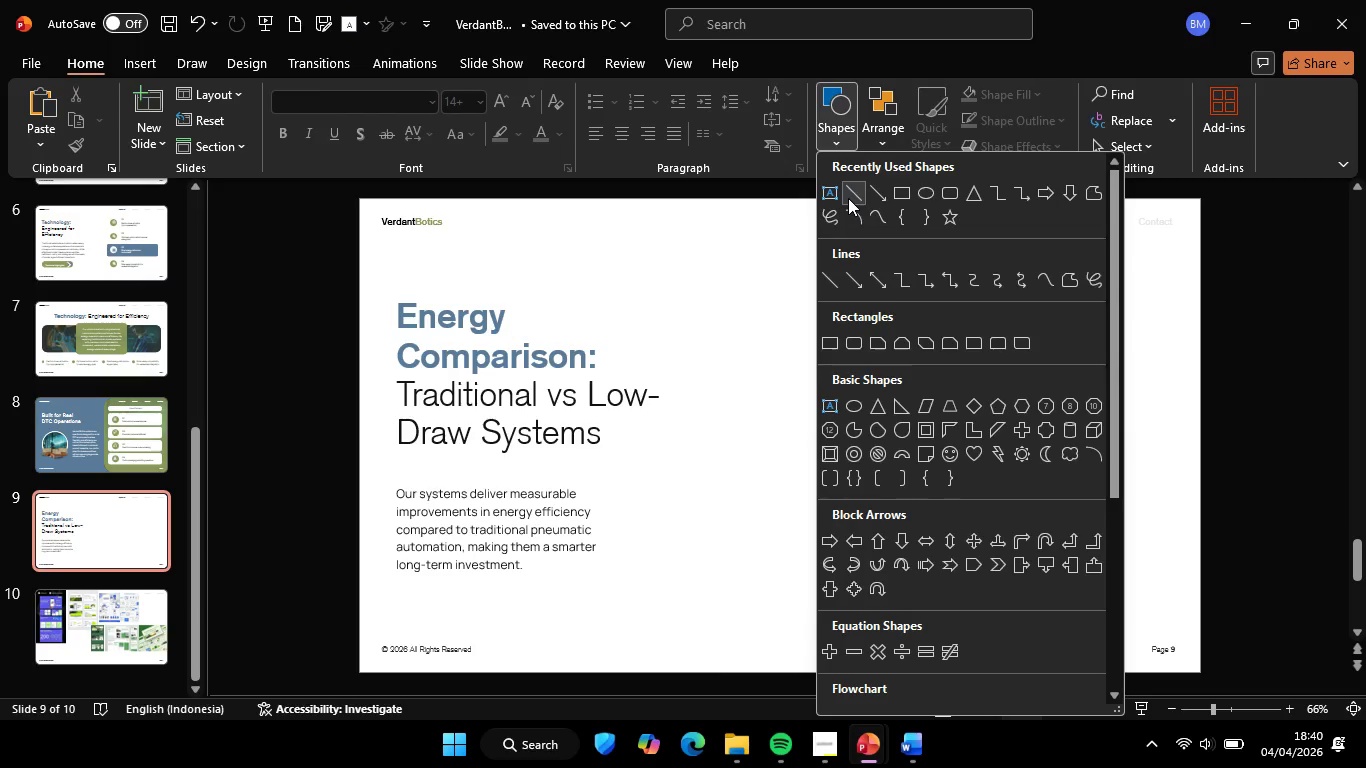 
left_click([847, 198])
 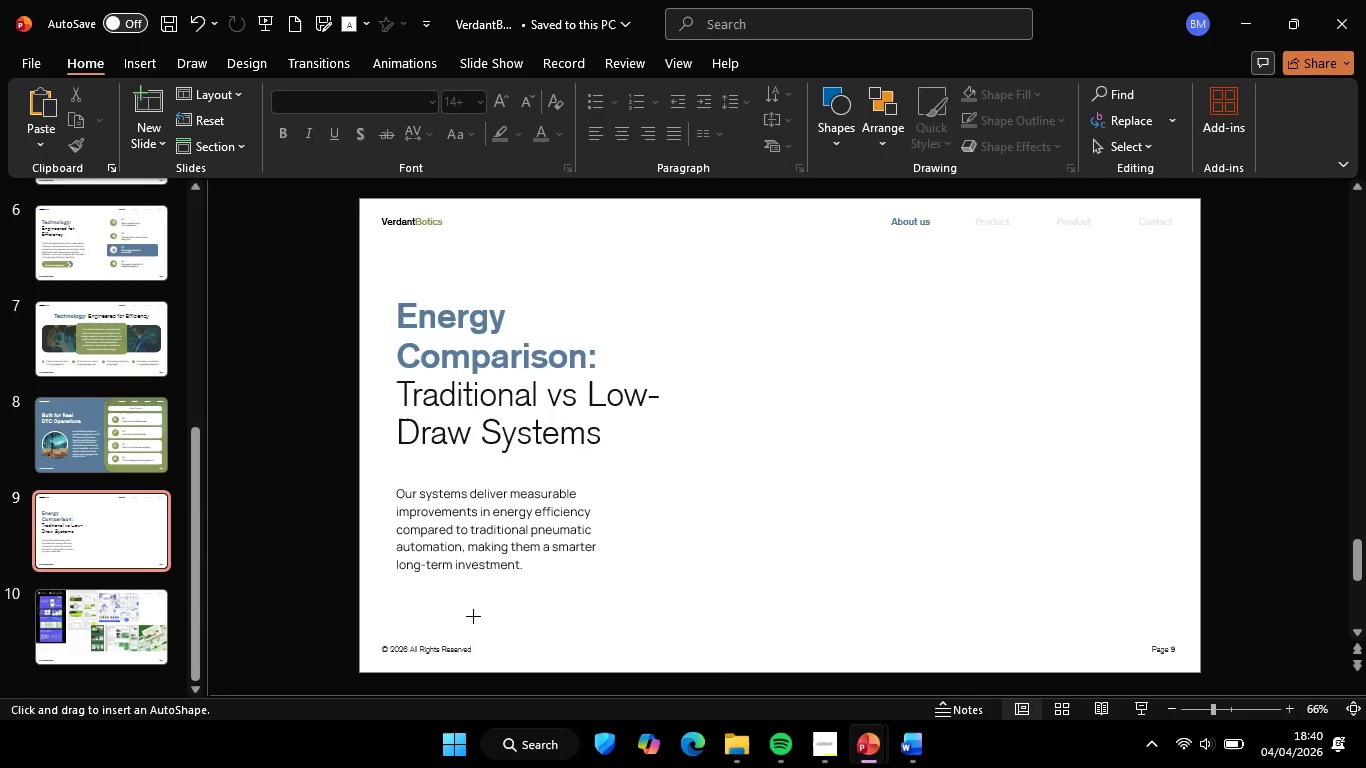 
hold_key(key=ShiftLeft, duration=2.95)
left_click_drag(start_coordinate=[397, 594], to_coordinate=[699, 602])
 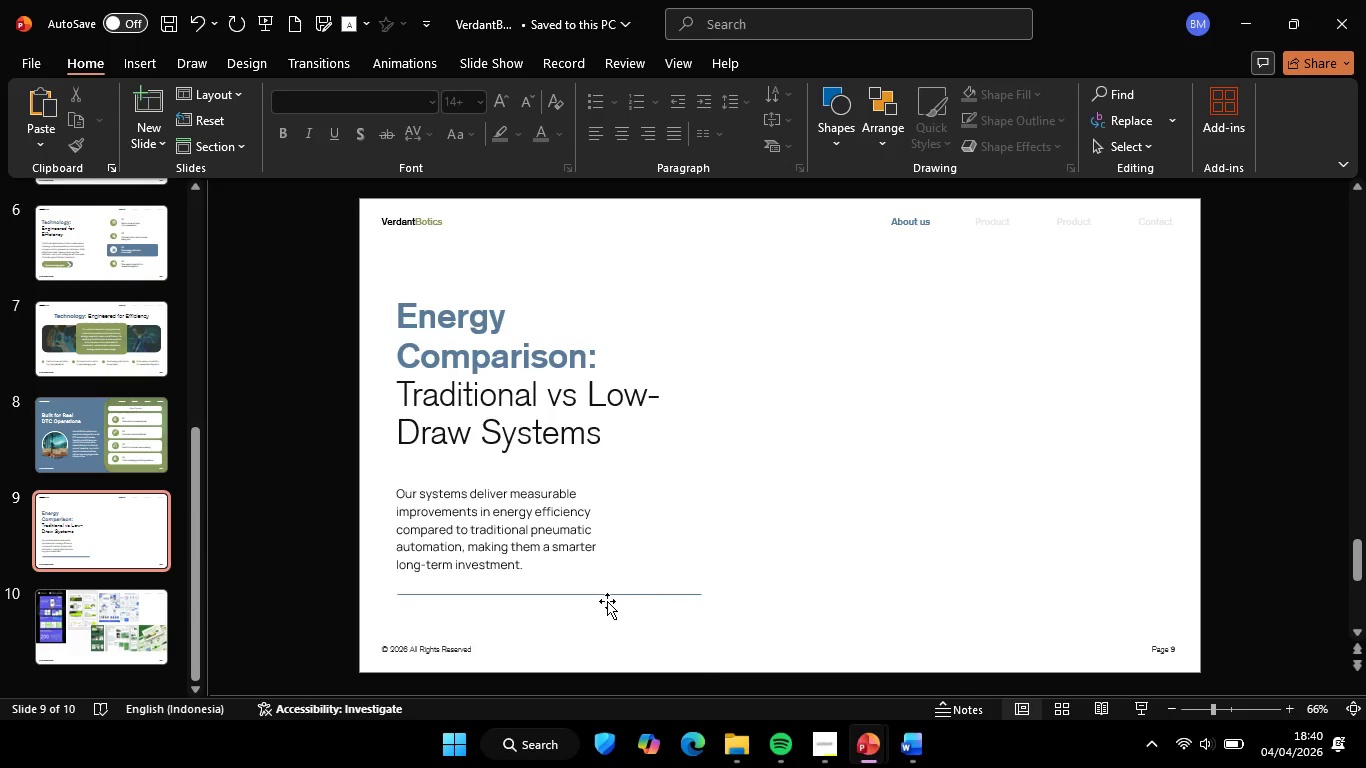 
left_click([602, 597])
 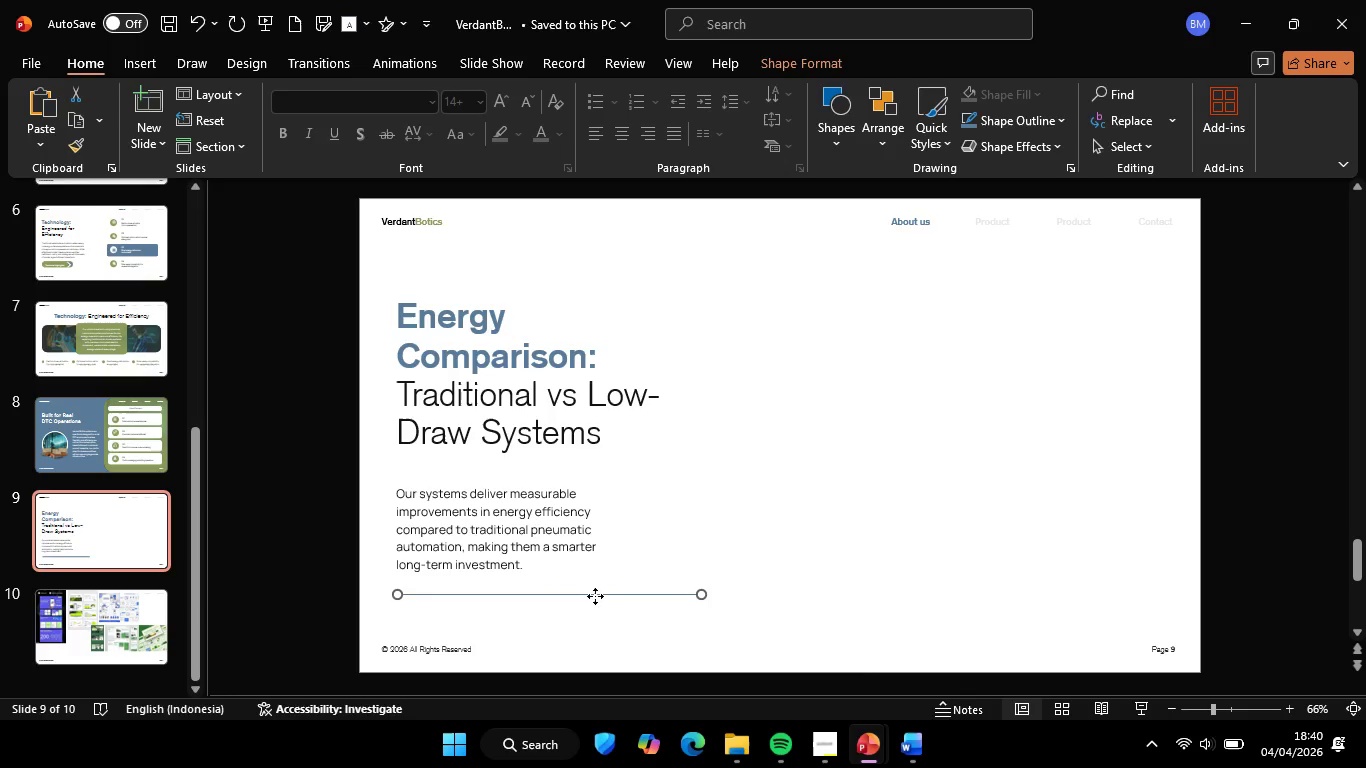 
hold_key(key=ControlLeft, duration=0.78)
hold_key(key=ShiftLeft, duration=0.7)
left_click_drag(start_coordinate=[593, 597], to_coordinate=[793, 588])
 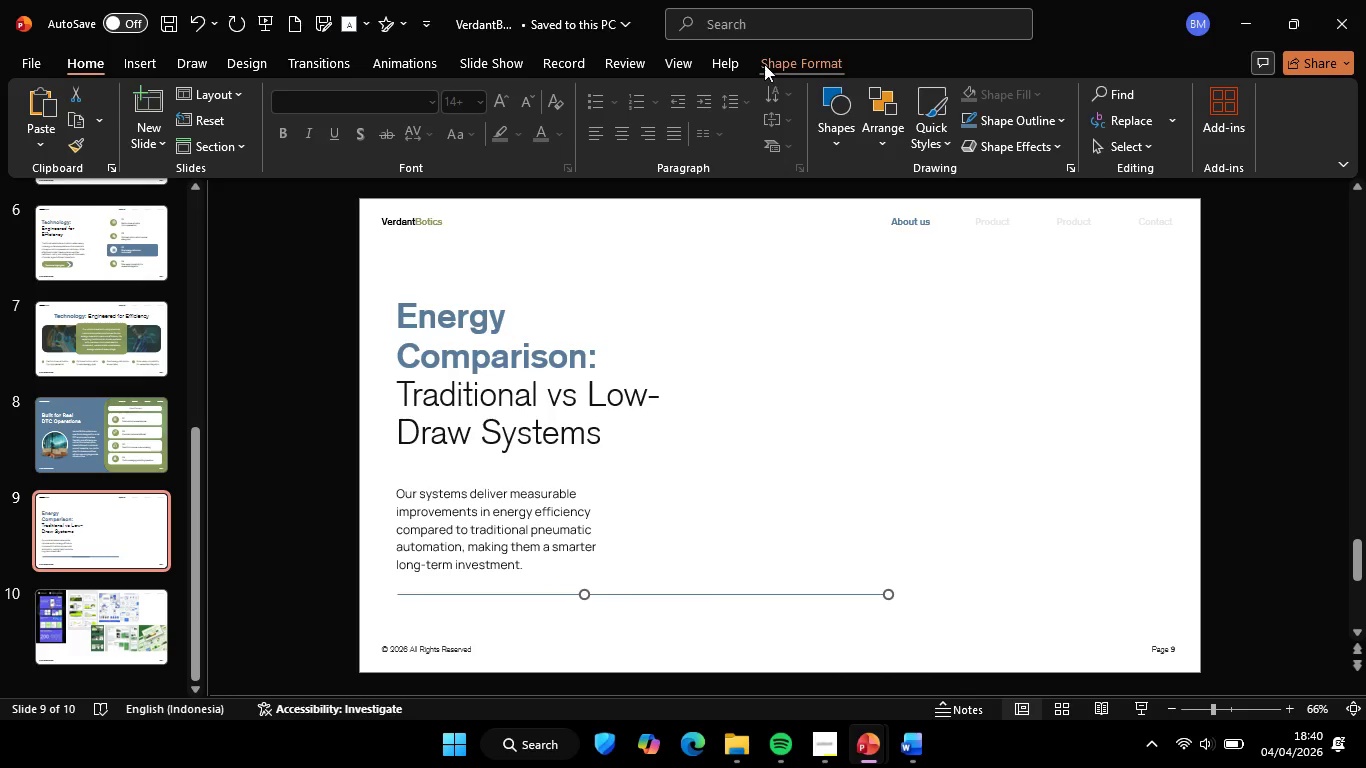 
left_click([782, 57])
 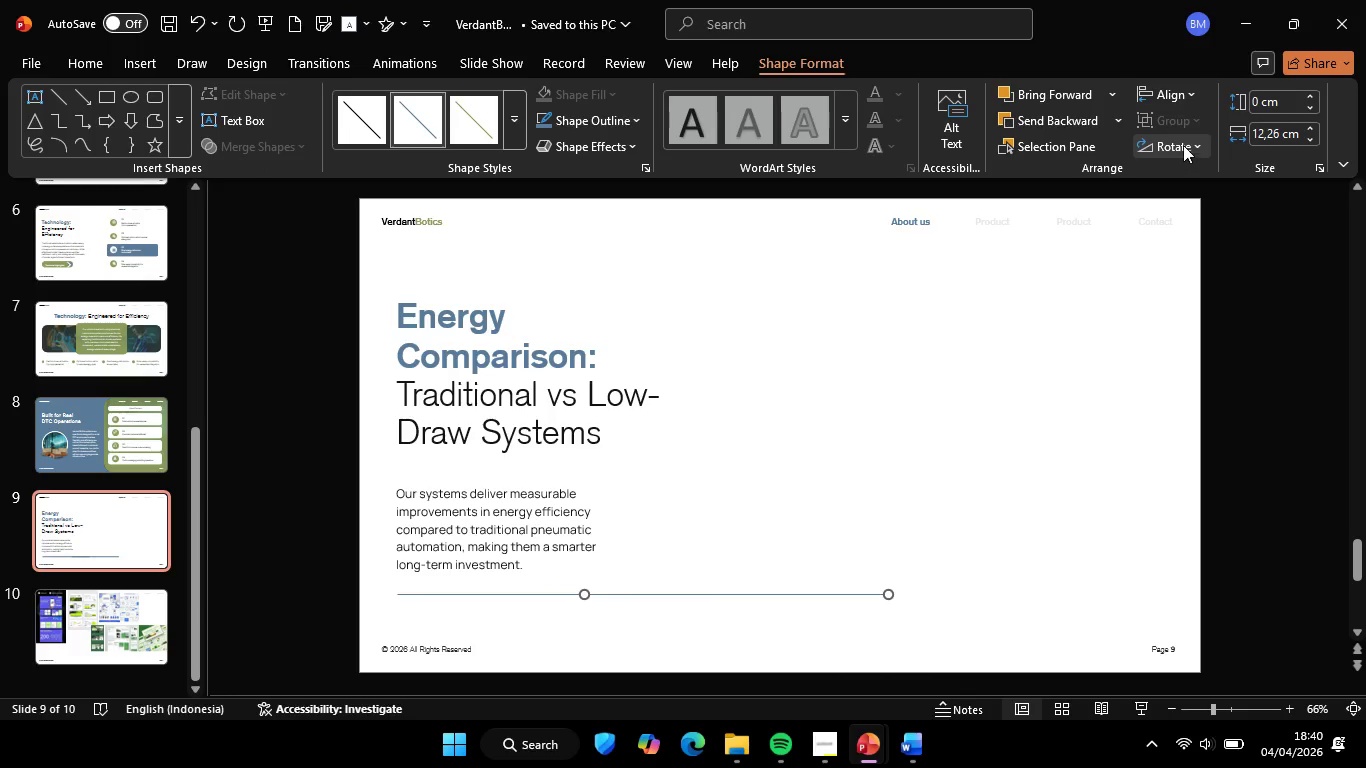 
left_click([1183, 145])
 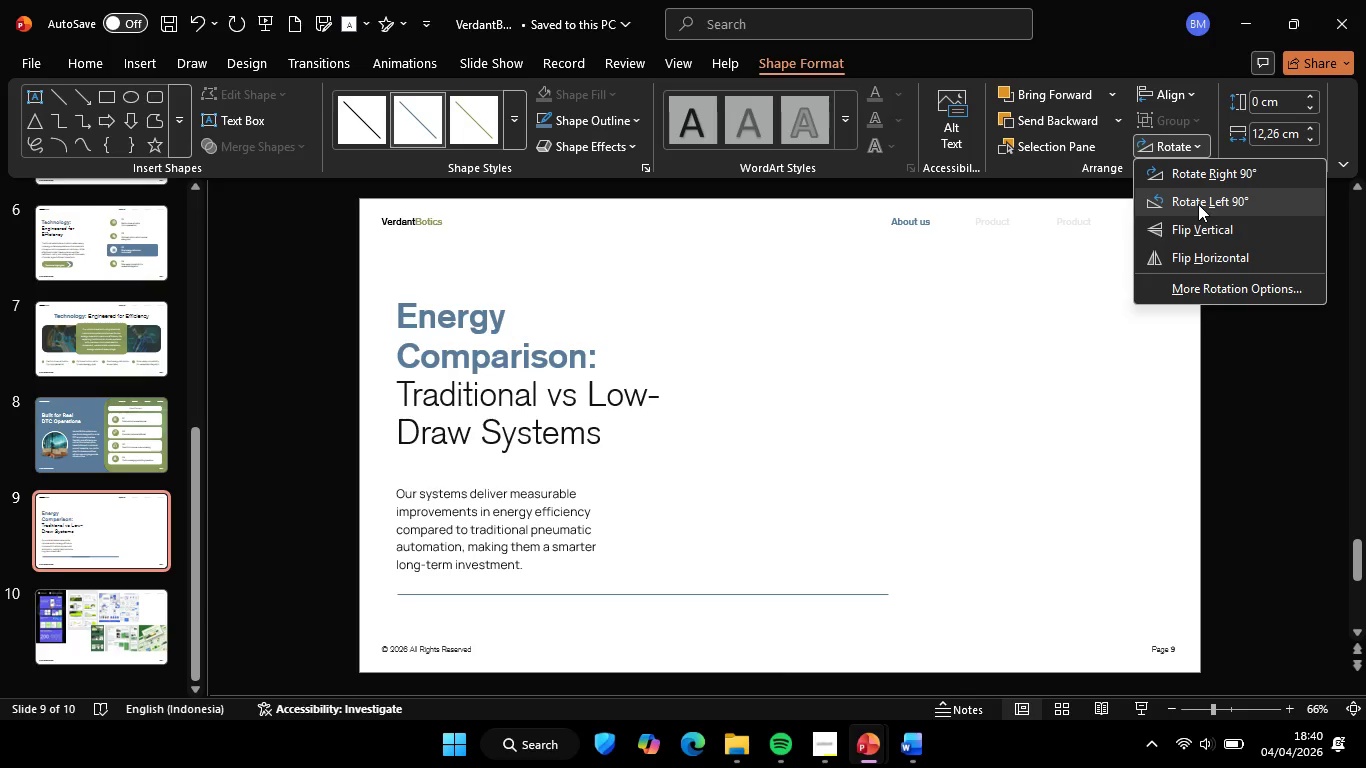 
left_click([1198, 204])
 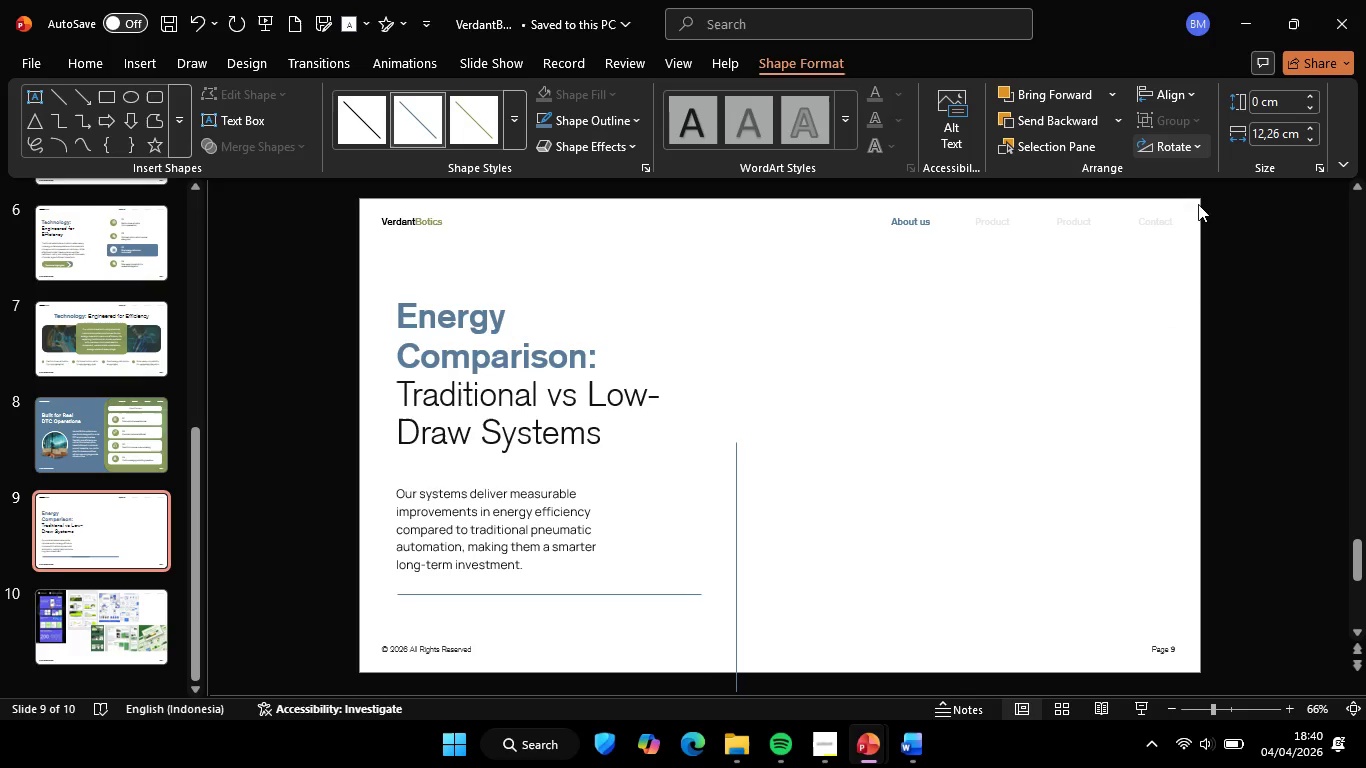 
hold_key(key=ShiftLeft, duration=2.11)
left_click_drag(start_coordinate=[734, 527], to_coordinate=[698, 532])
 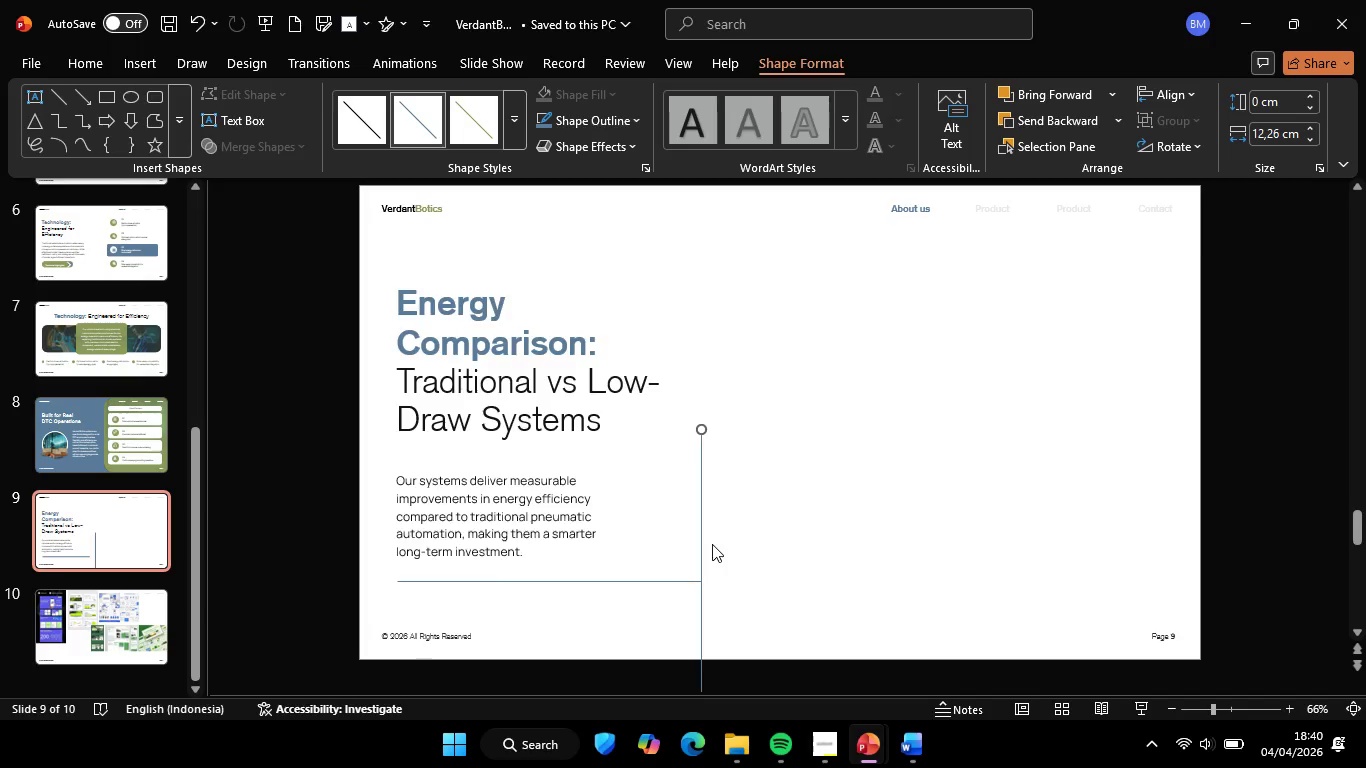 
key(Control+ControlLeft)
 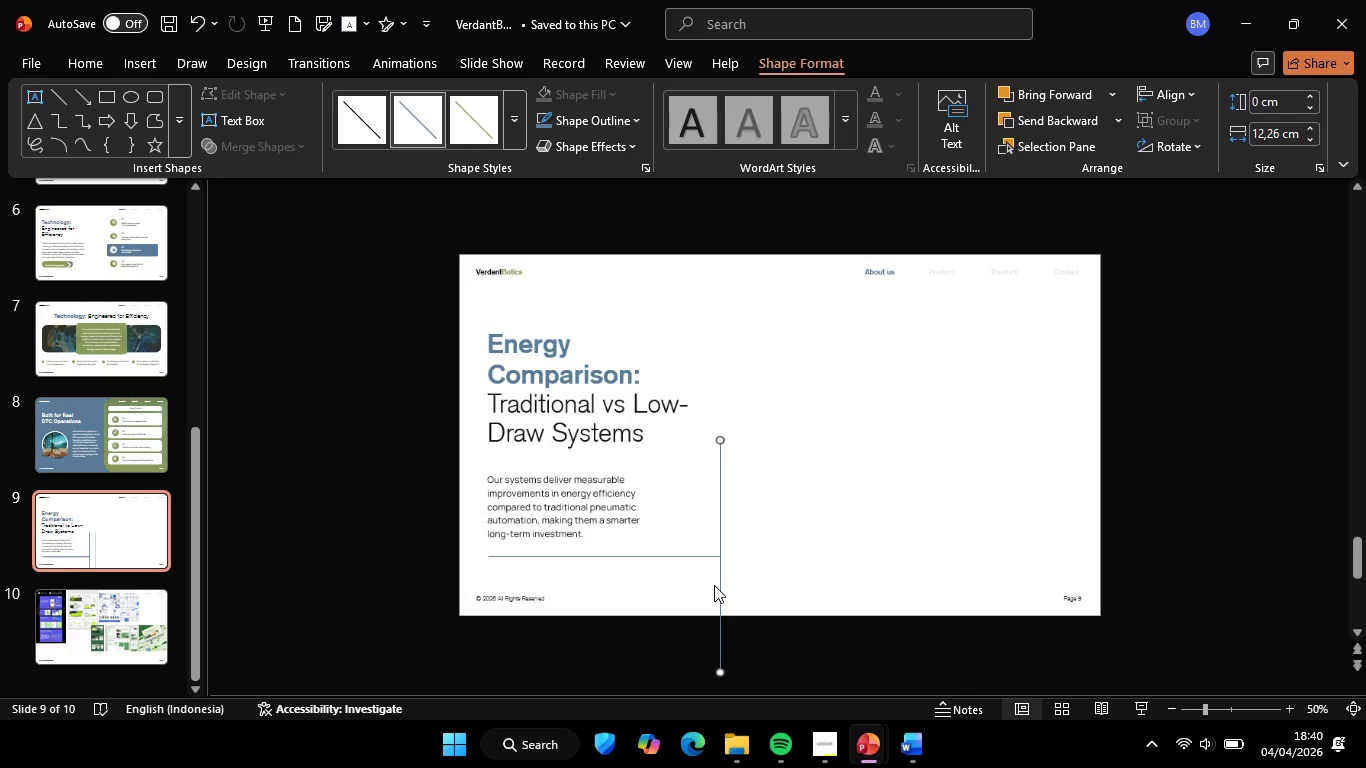 
scroll: coordinate [714, 550], scroll_direction: down, amount: 1.0
 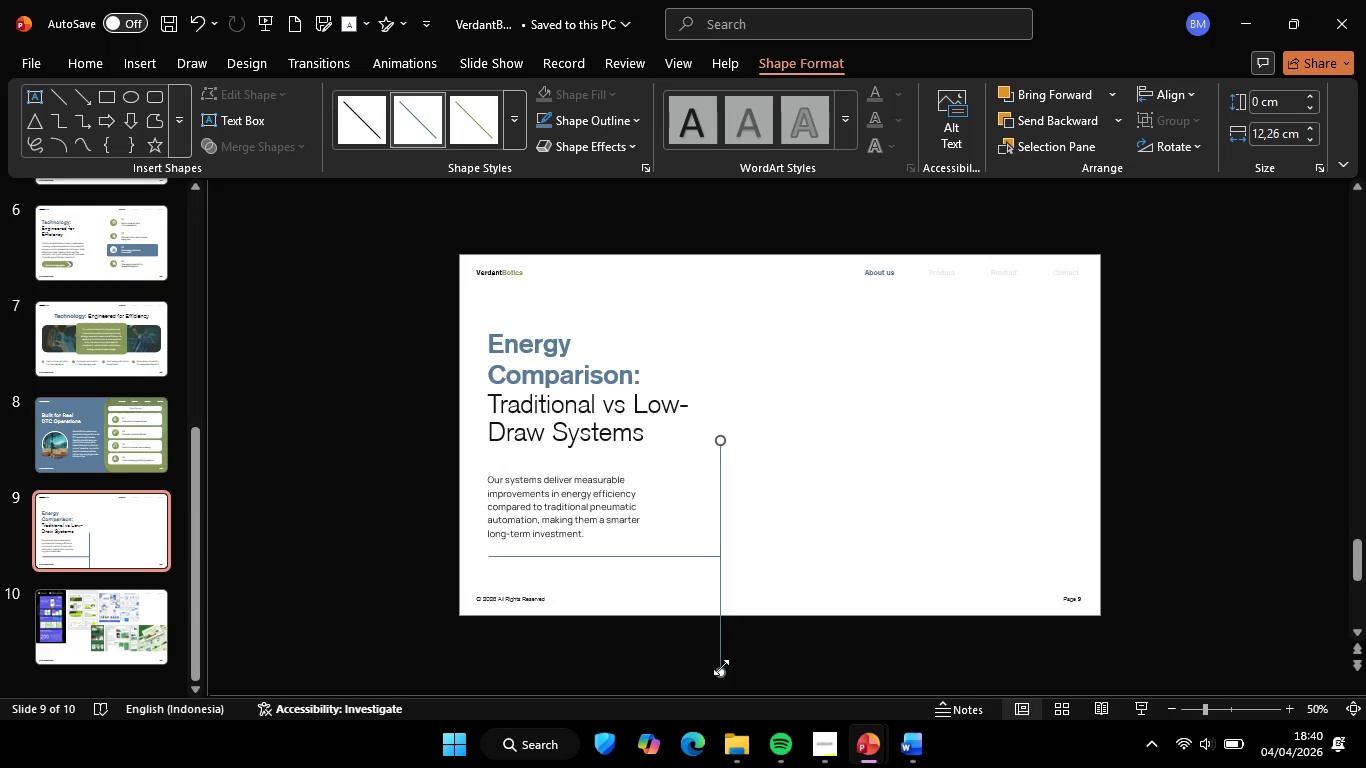 
hold_key(key=ShiftLeft, duration=1.76)
left_click_drag(start_coordinate=[721, 667], to_coordinate=[755, 557])
 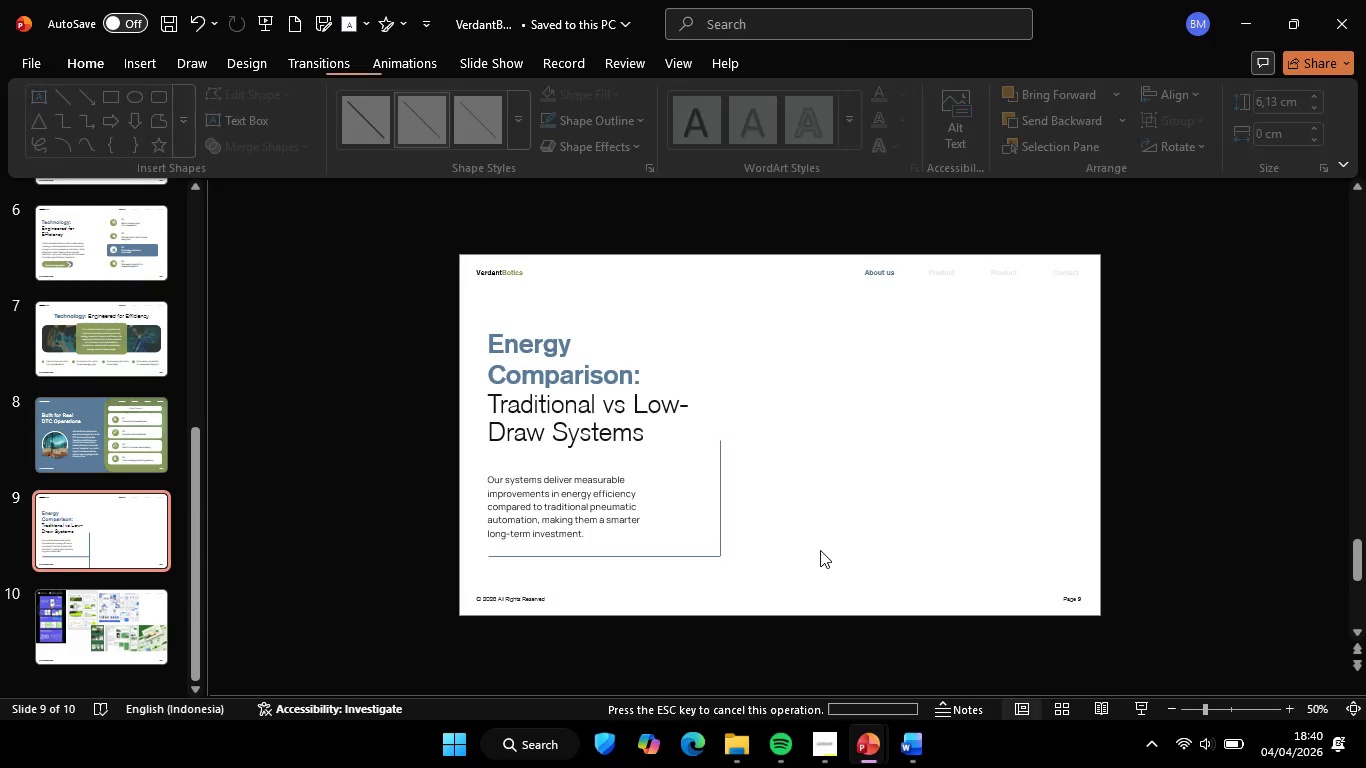 
left_click([820, 550])
 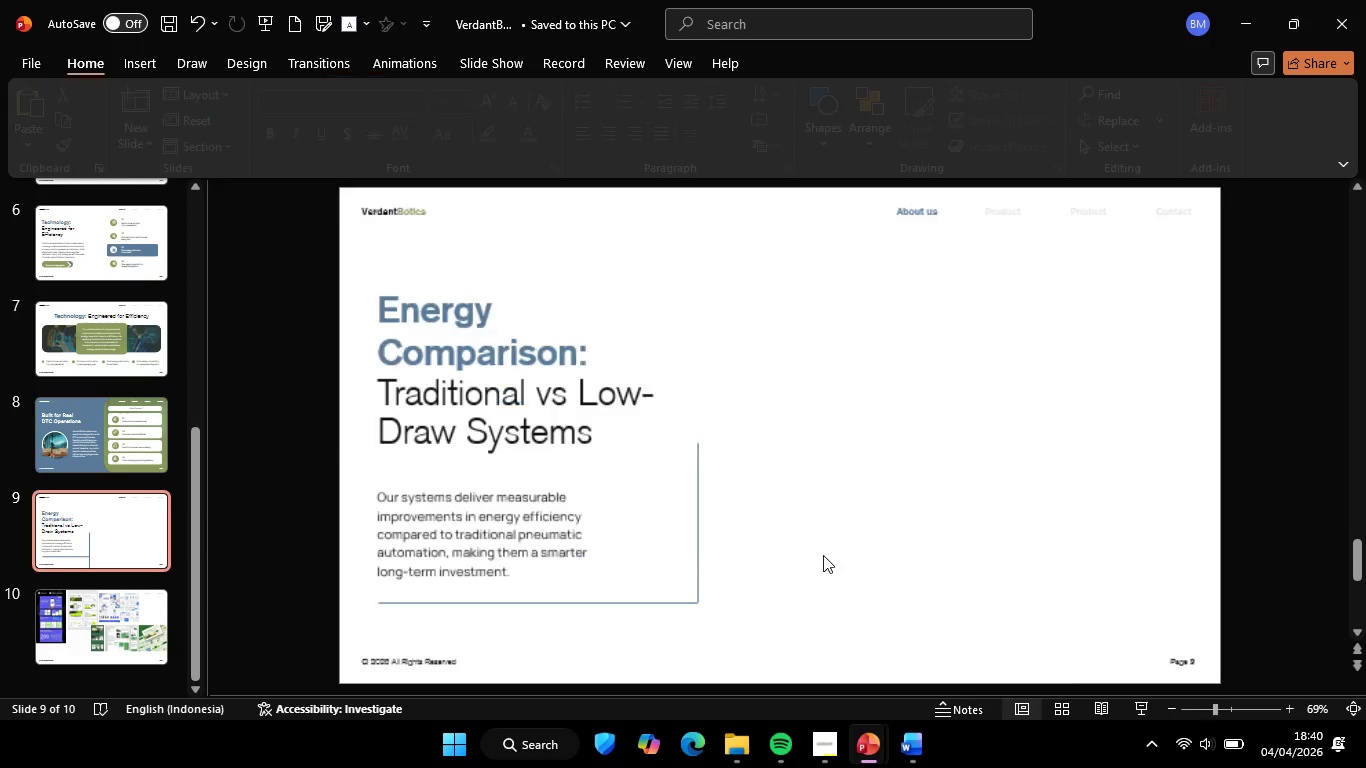 
hold_key(key=ControlLeft, duration=0.59)
 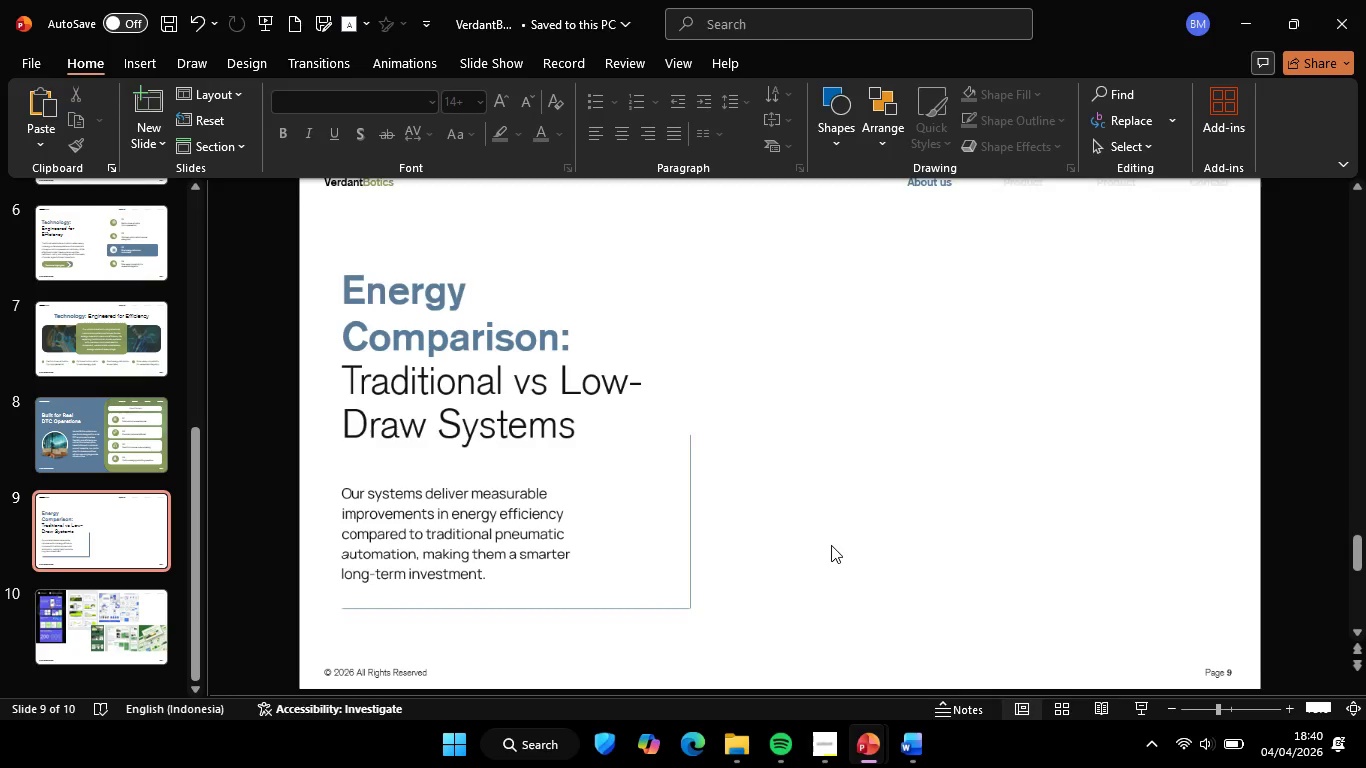 
left_click([824, 555])
 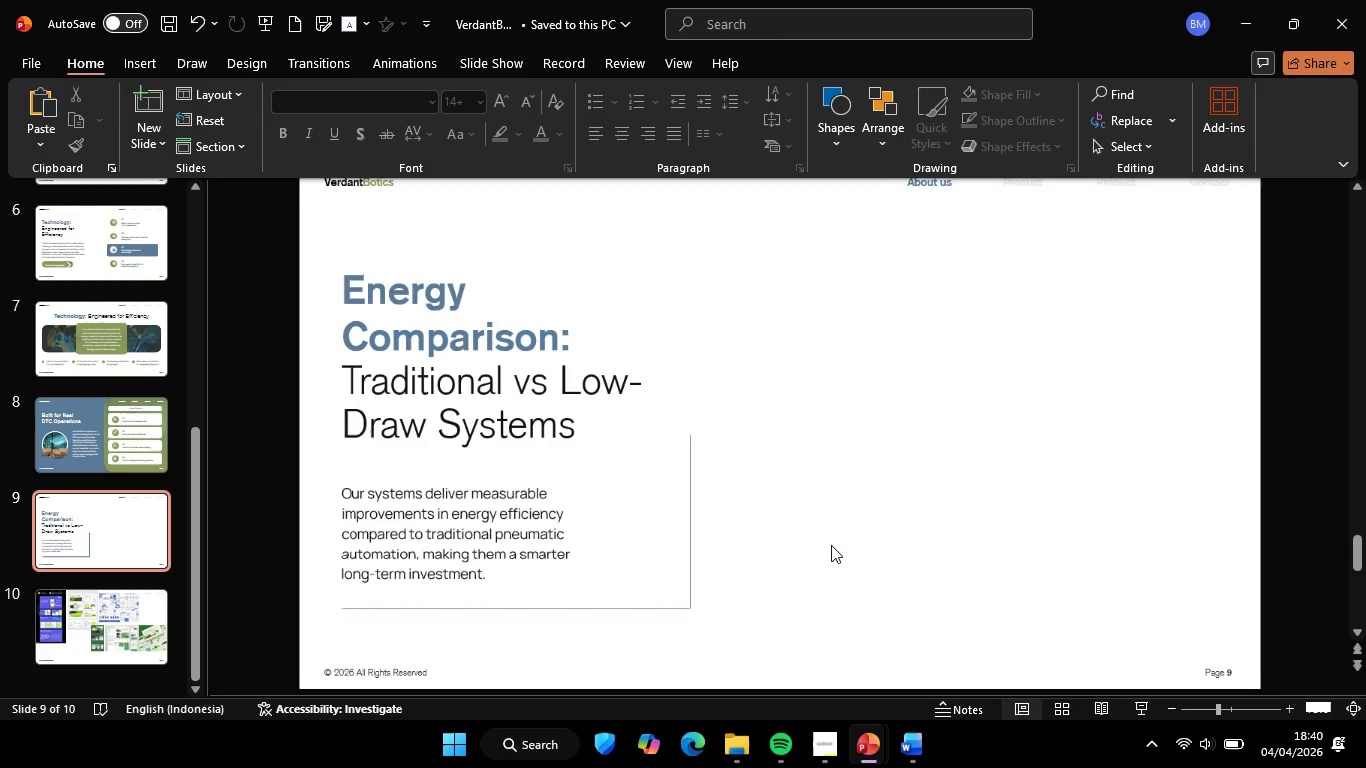 
scroll: coordinate [823, 555], scroll_direction: up, amount: 4.0
 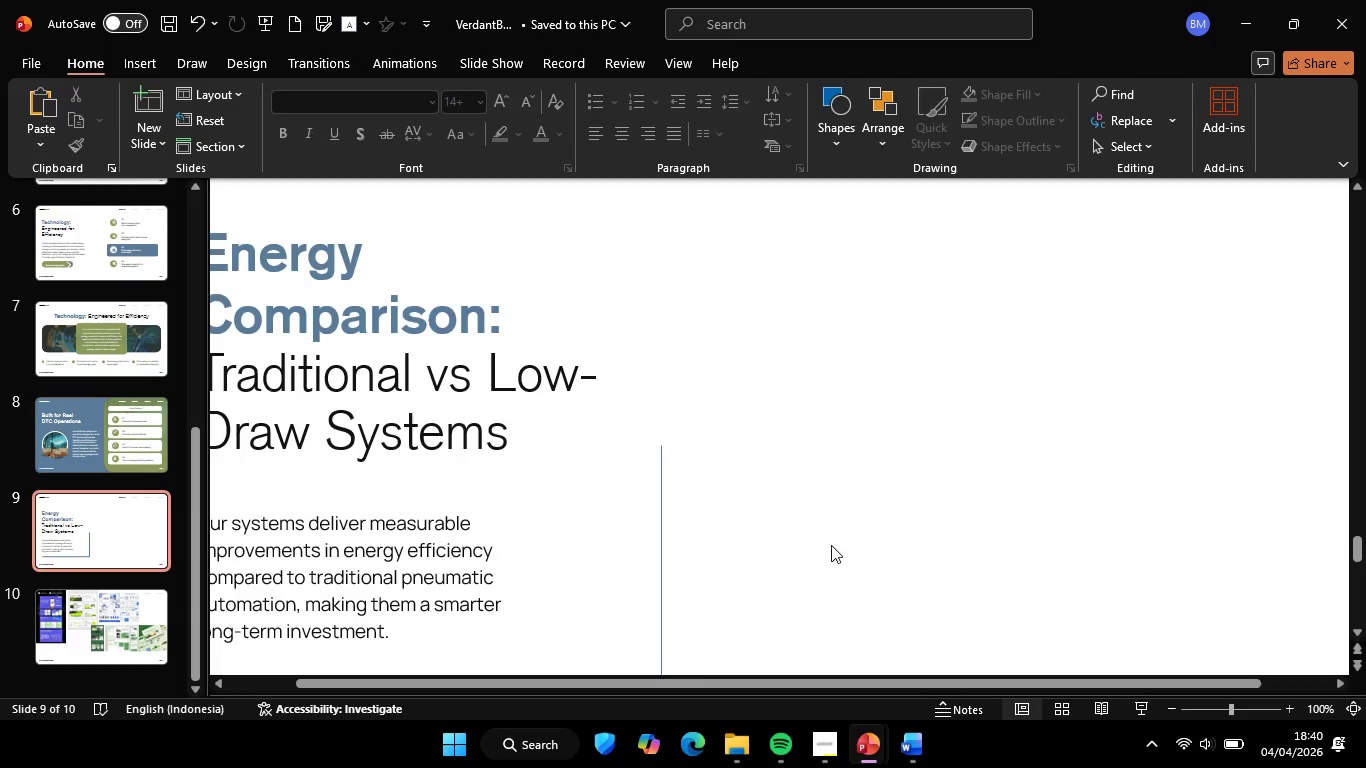 
hold_key(key=ControlLeft, duration=0.38)
scroll: coordinate [831, 545], scroll_direction: down, amount: 1.0
 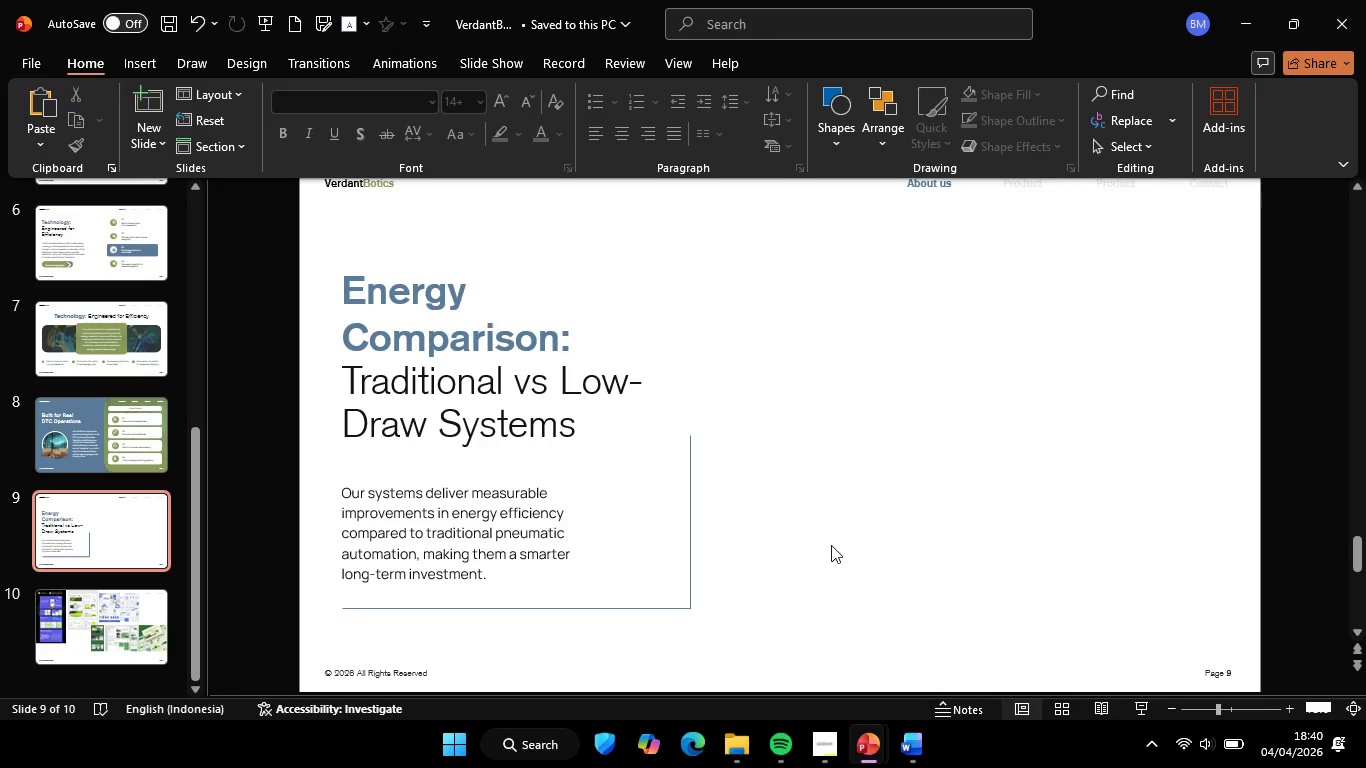 
double_click([831, 545])
 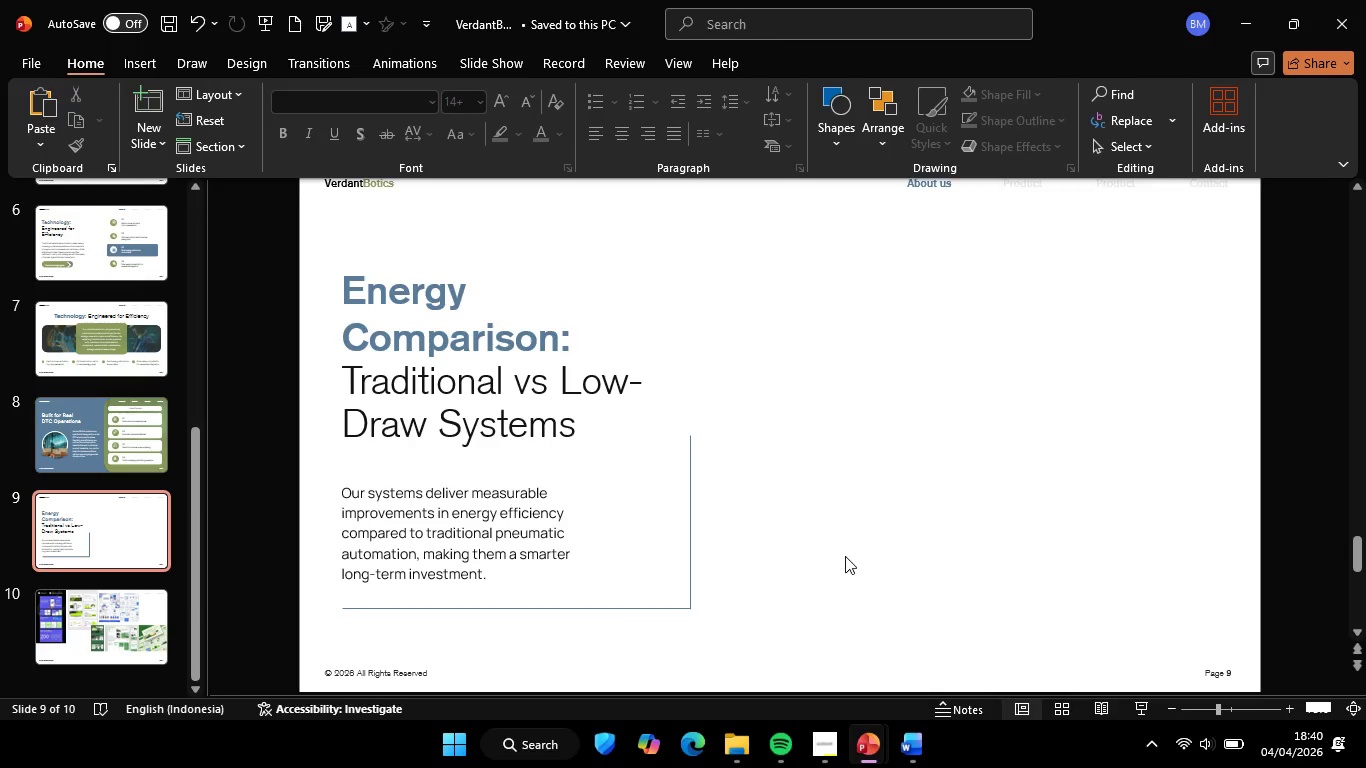 
triple_click([845, 556])
 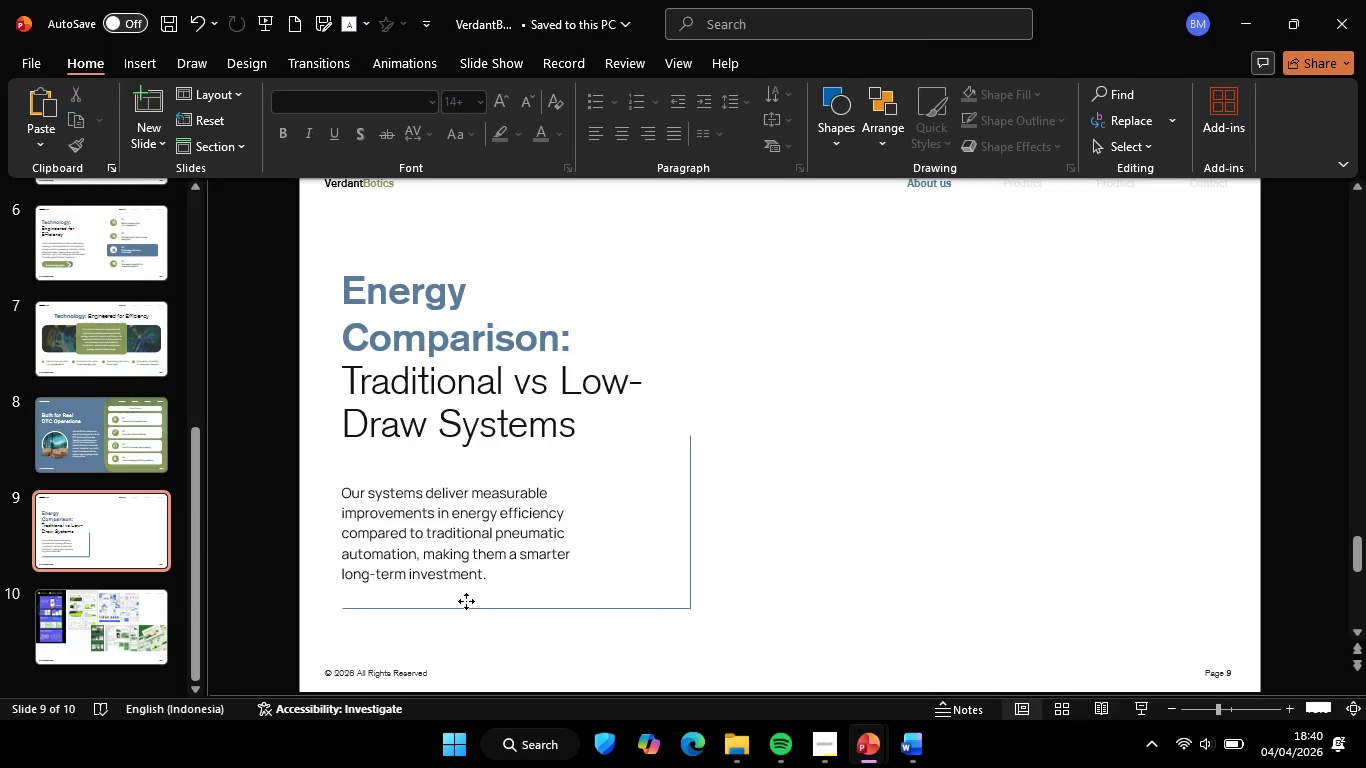 
left_click([466, 601])
 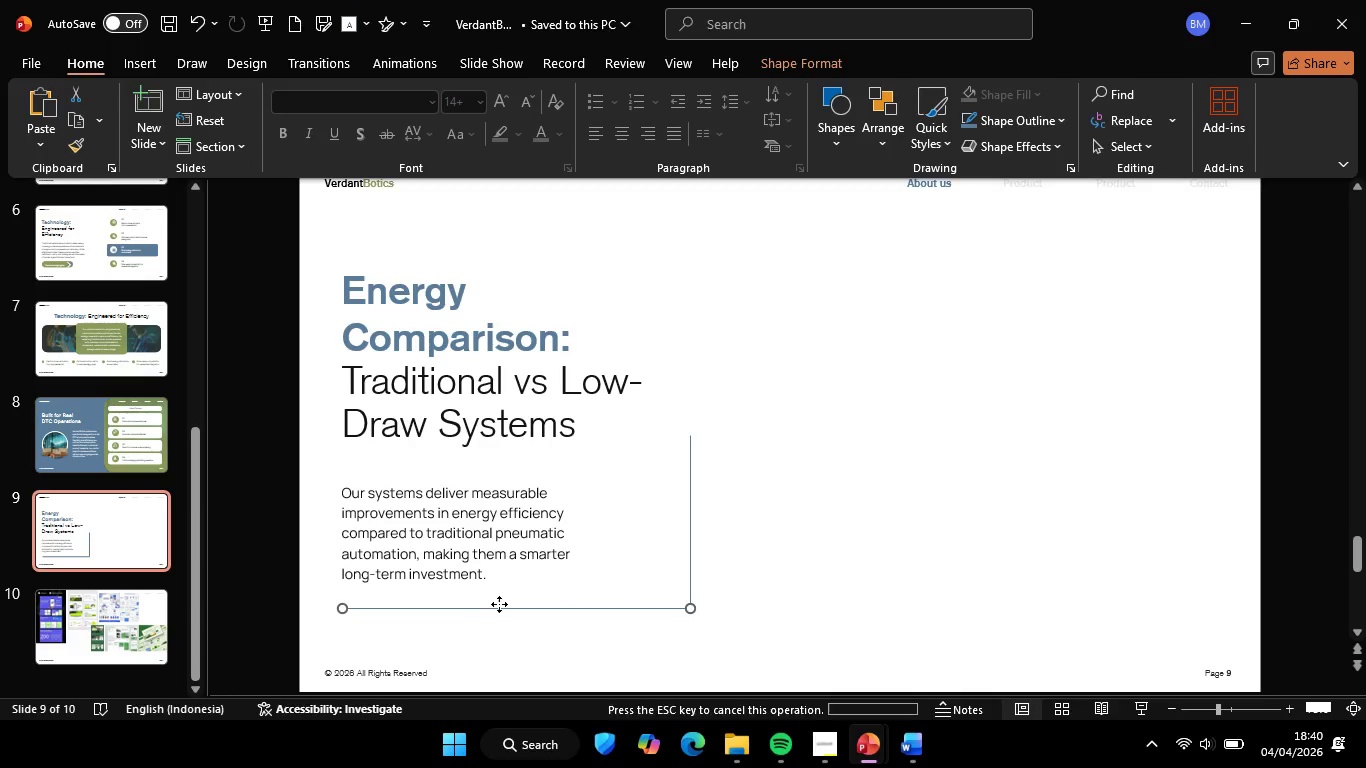 
right_click([466, 601])
 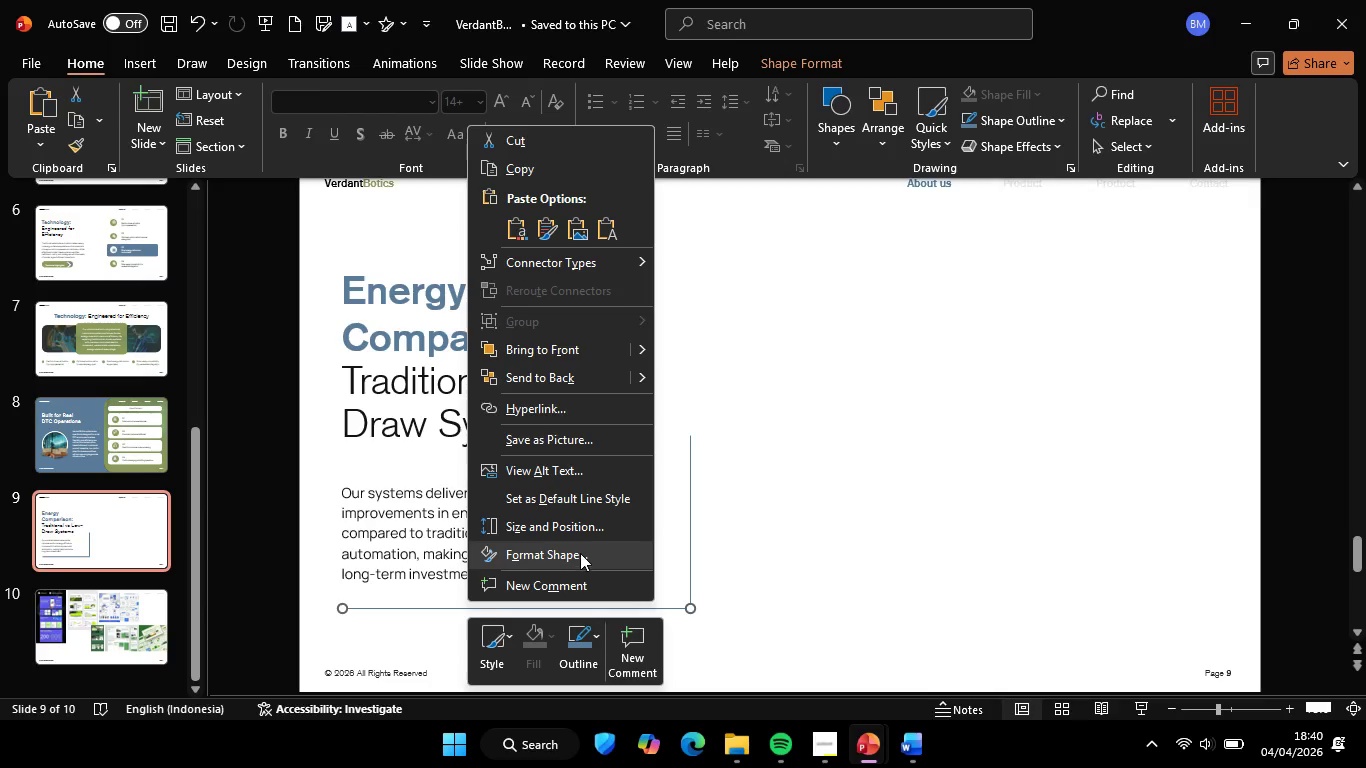 
left_click([580, 553])
 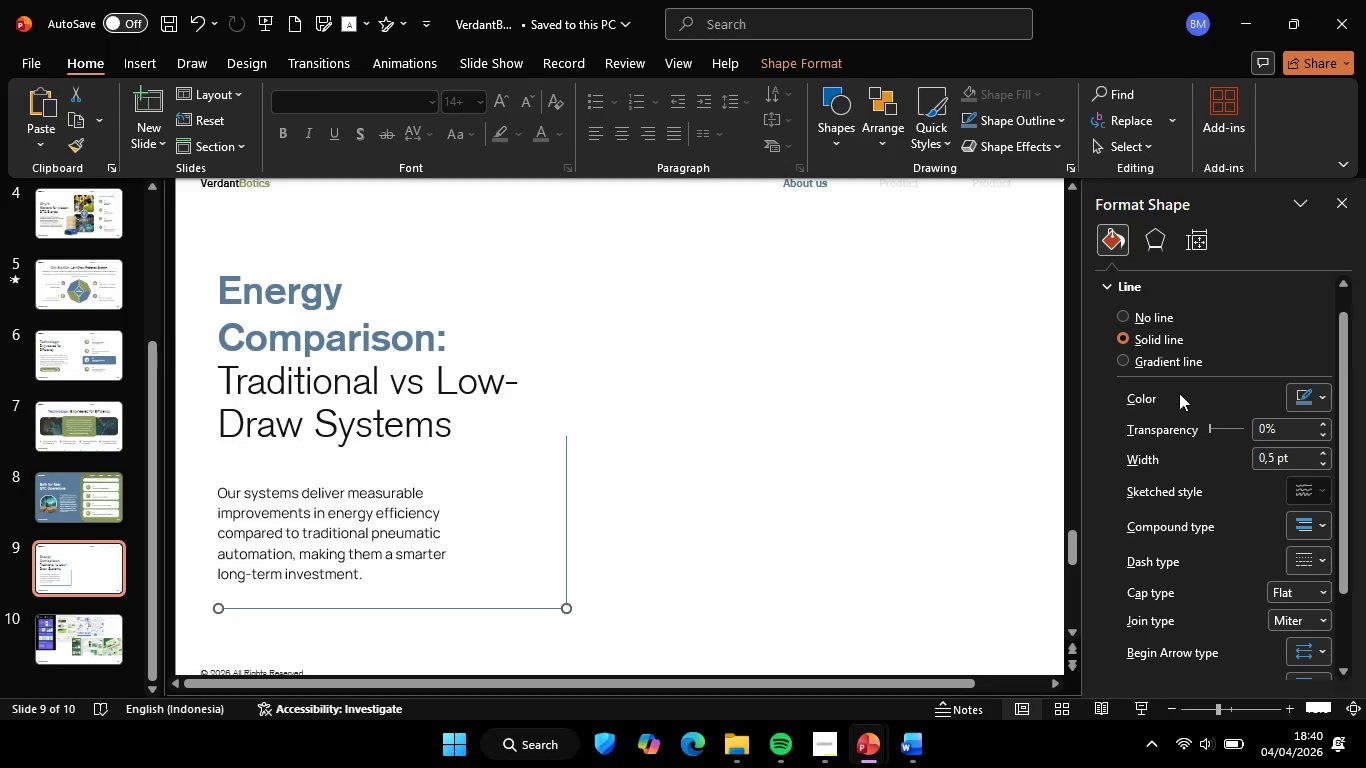 
left_click([1327, 448])
 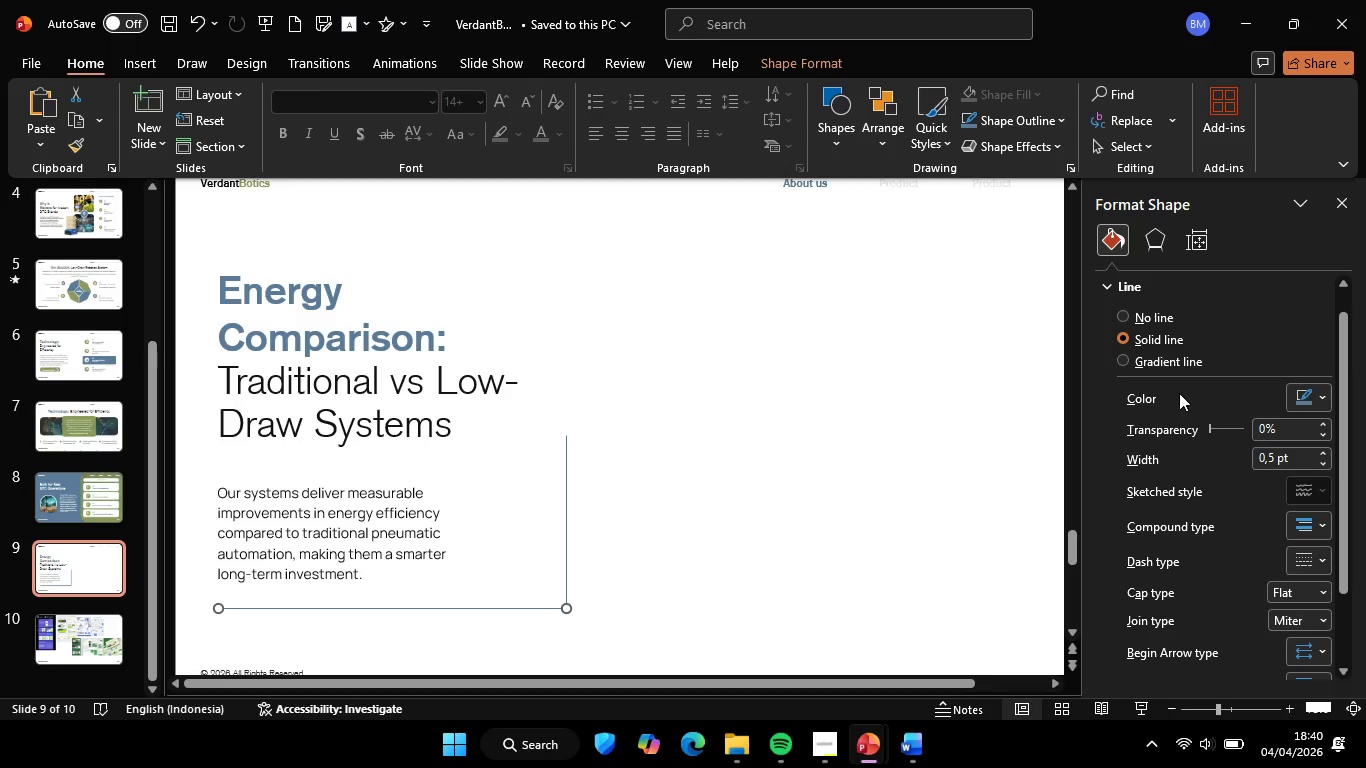 
left_click([1325, 632])
 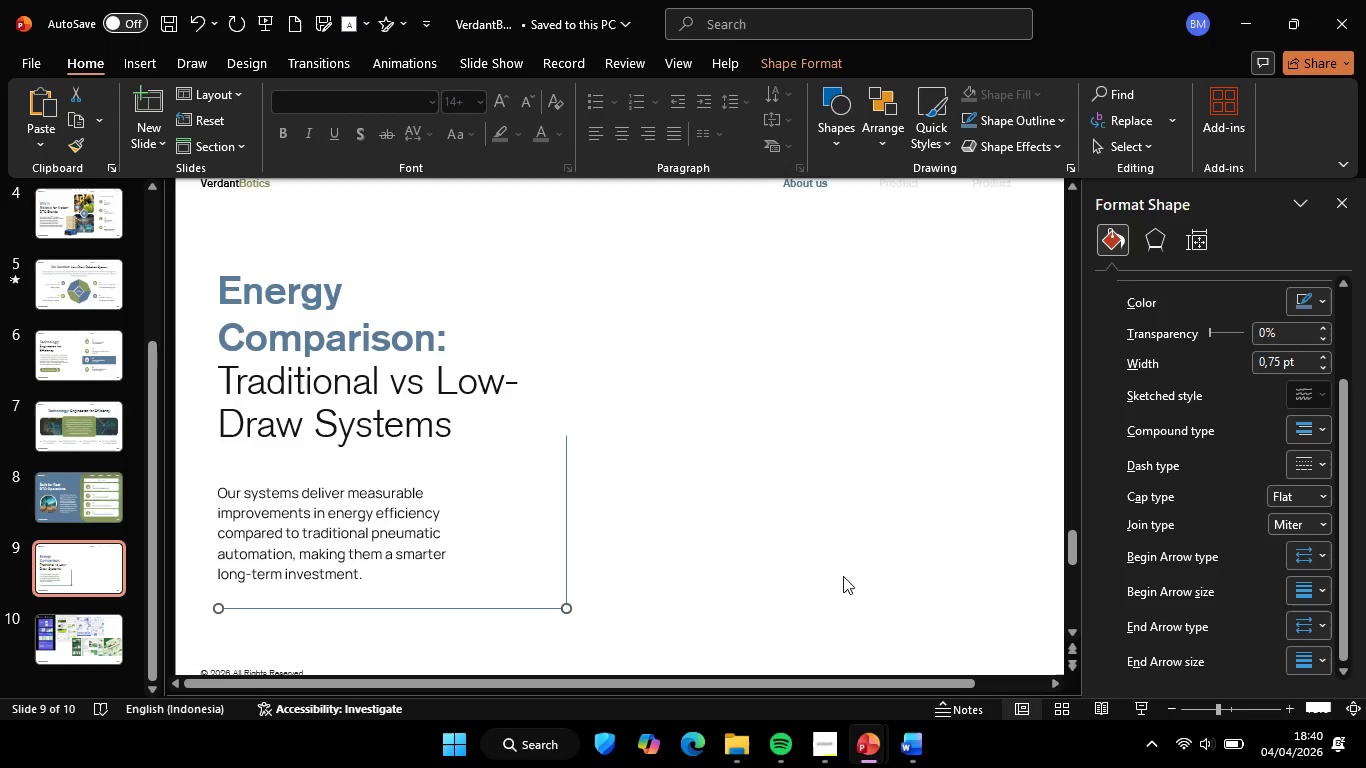 
scroll: coordinate [1195, 490], scroll_direction: down, amount: 2.0
 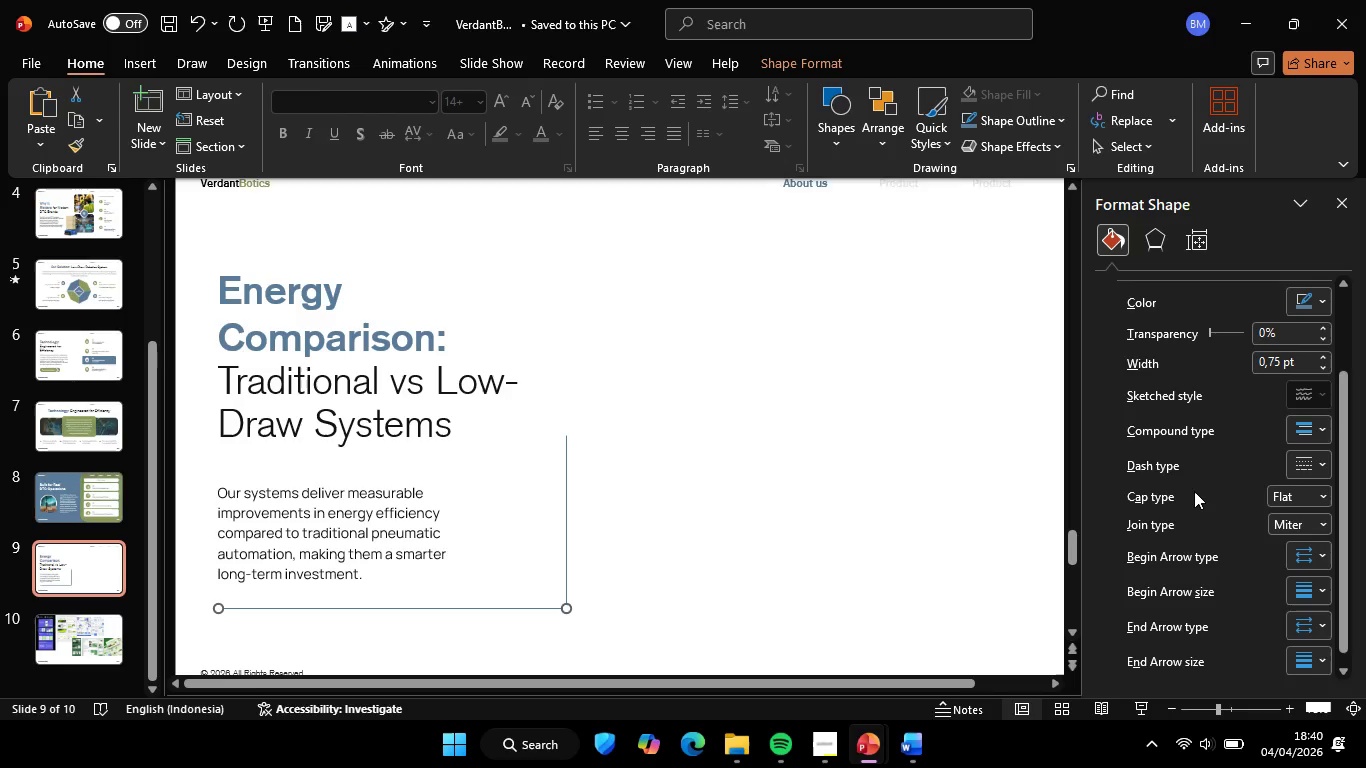 
left_click([829, 565])
 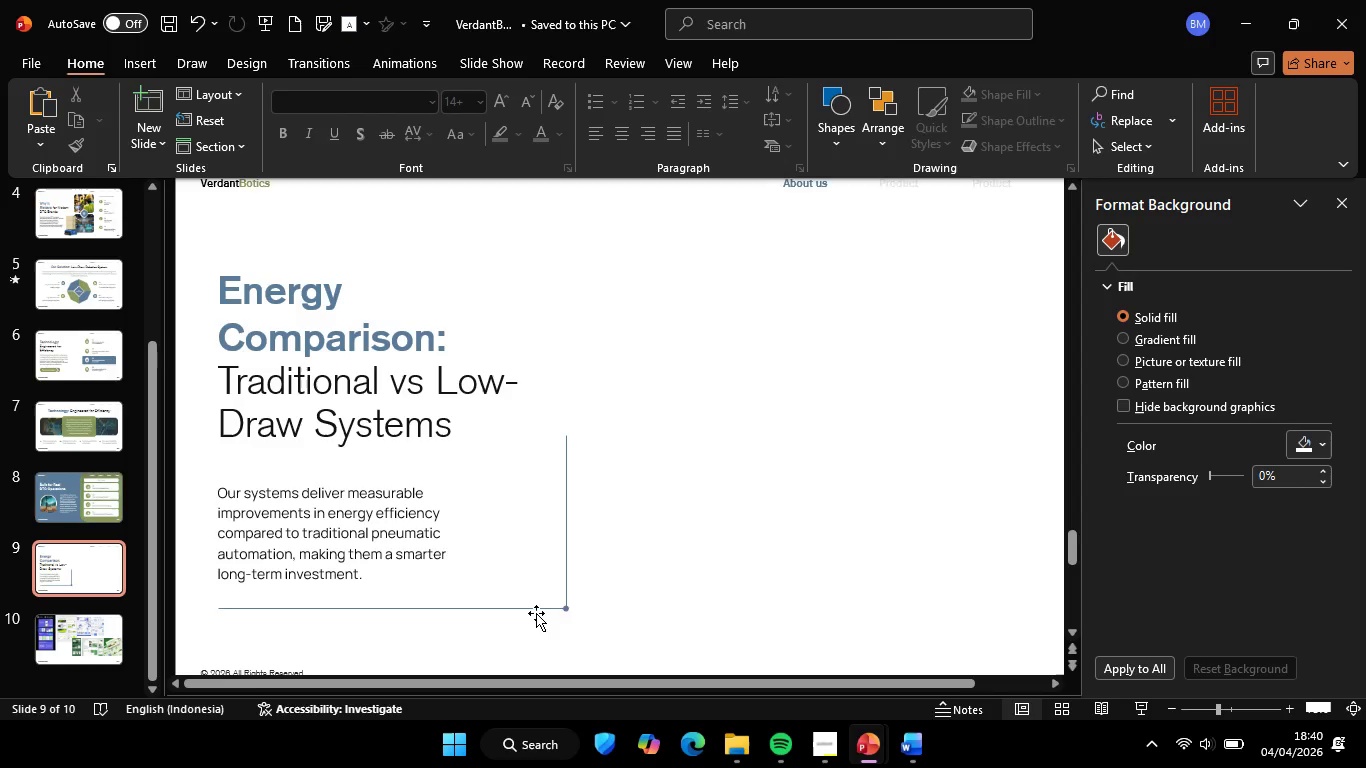 
left_click([535, 613])
 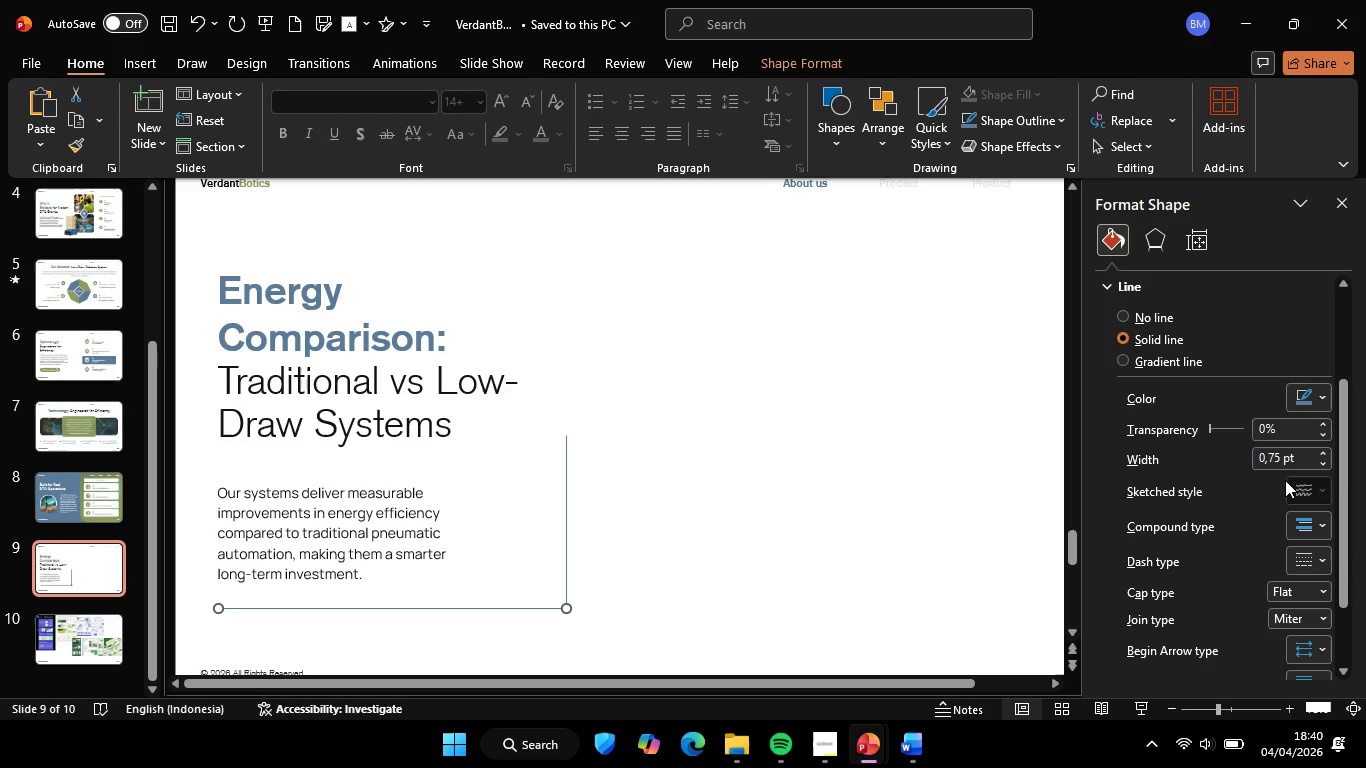 
key(Control+ControlLeft)
 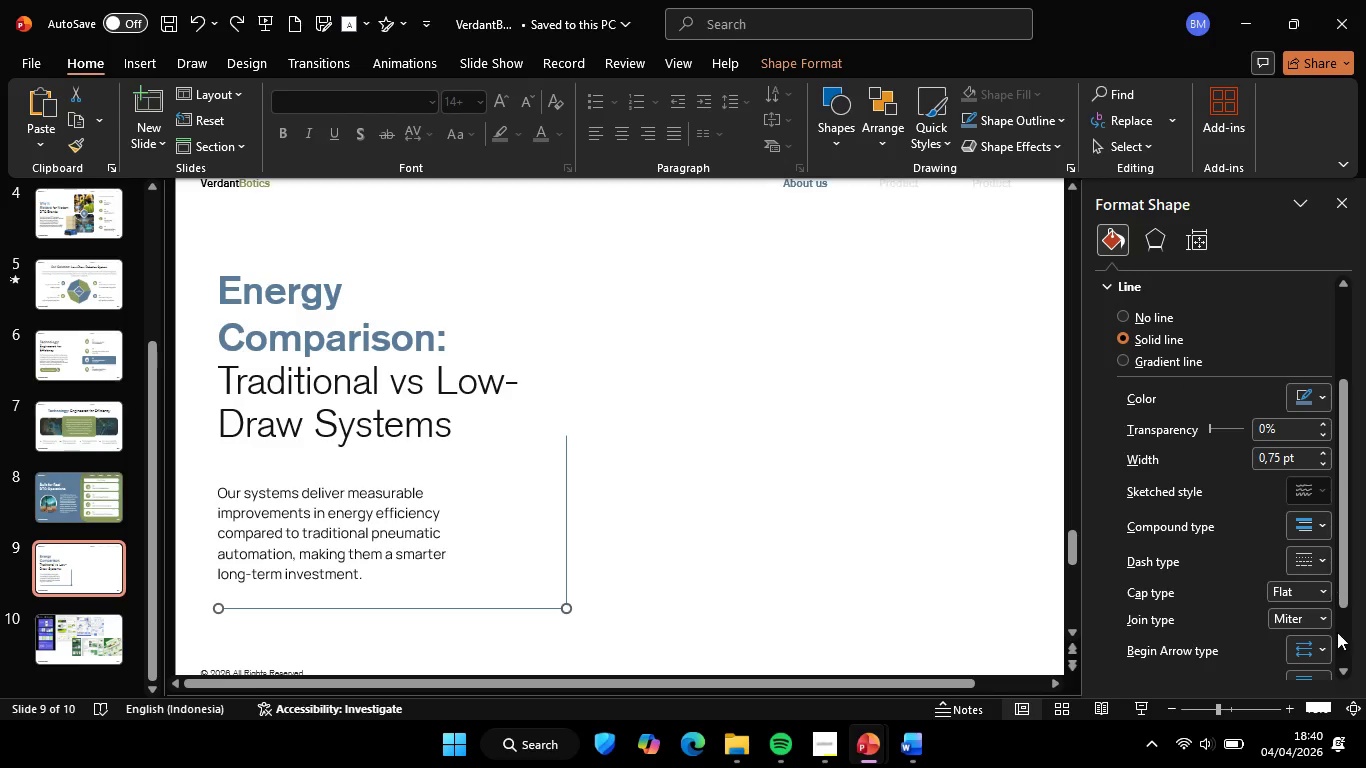 
key(Control+Z)
 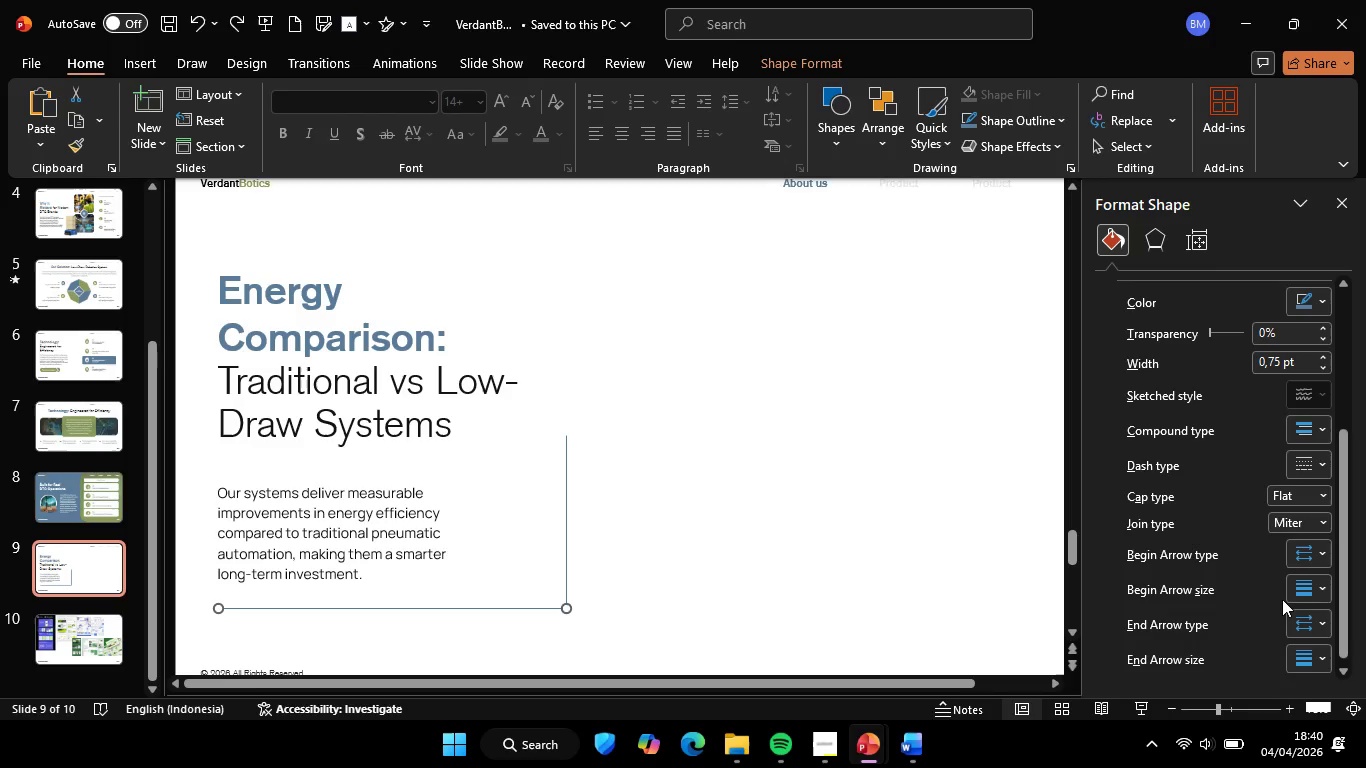 
scroll: coordinate [1276, 586], scroll_direction: down, amount: 2.0
 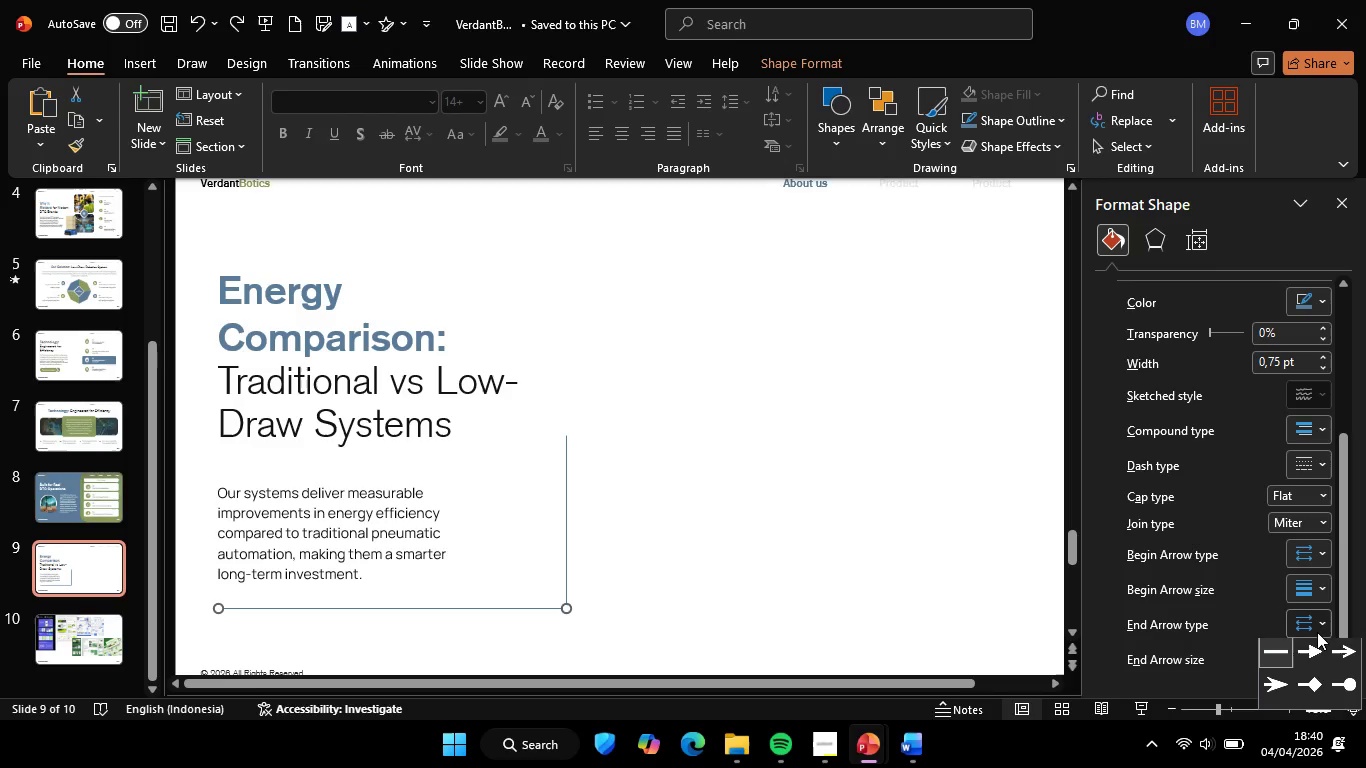 
left_click([1318, 632])
 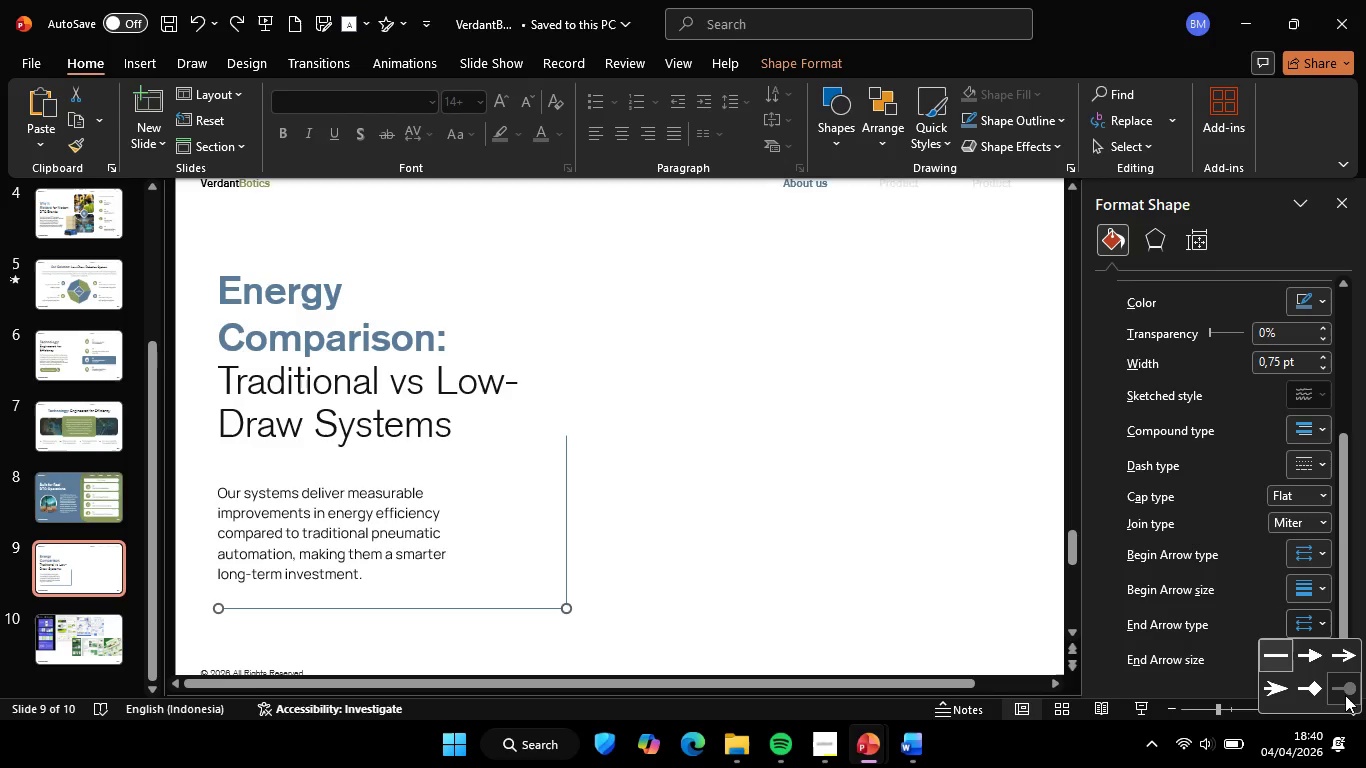 
left_click([1345, 695])
 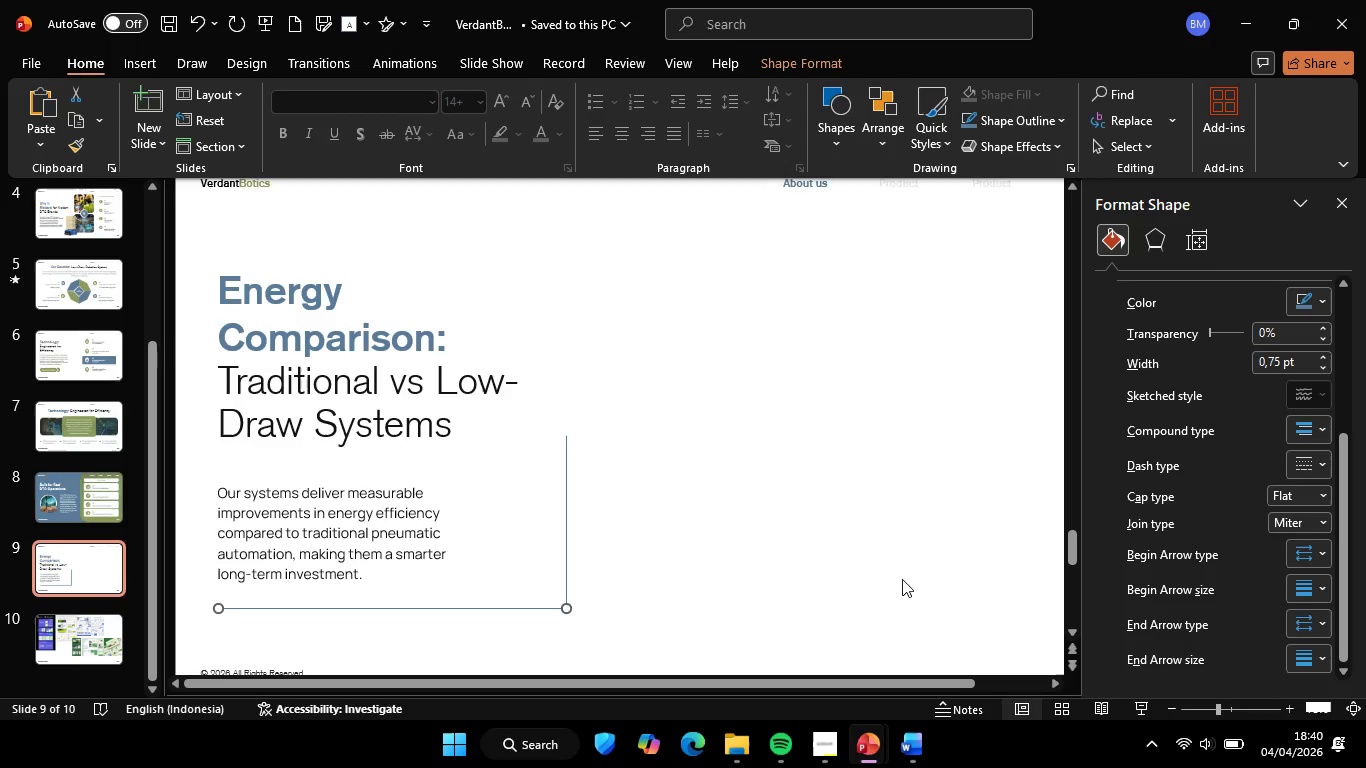 
left_click([865, 572])
 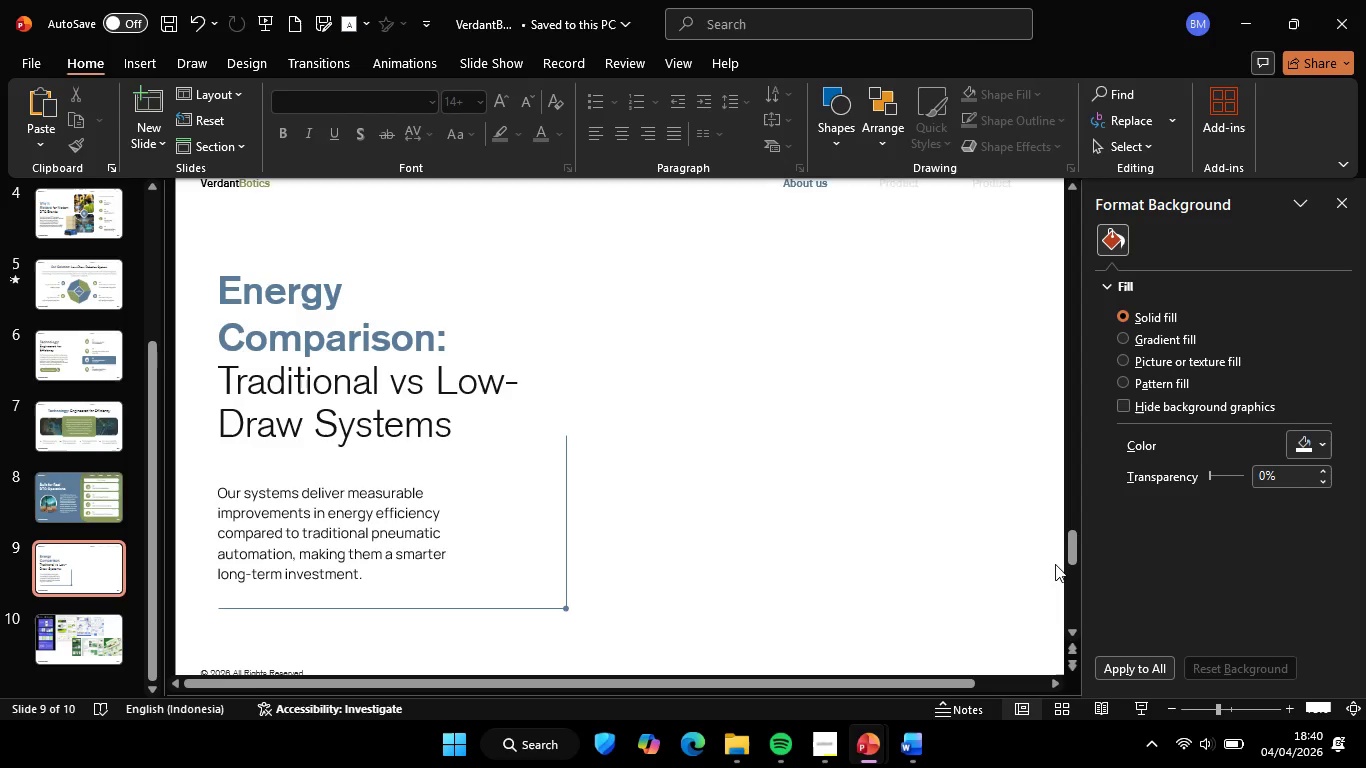 
key(Control+Z)
 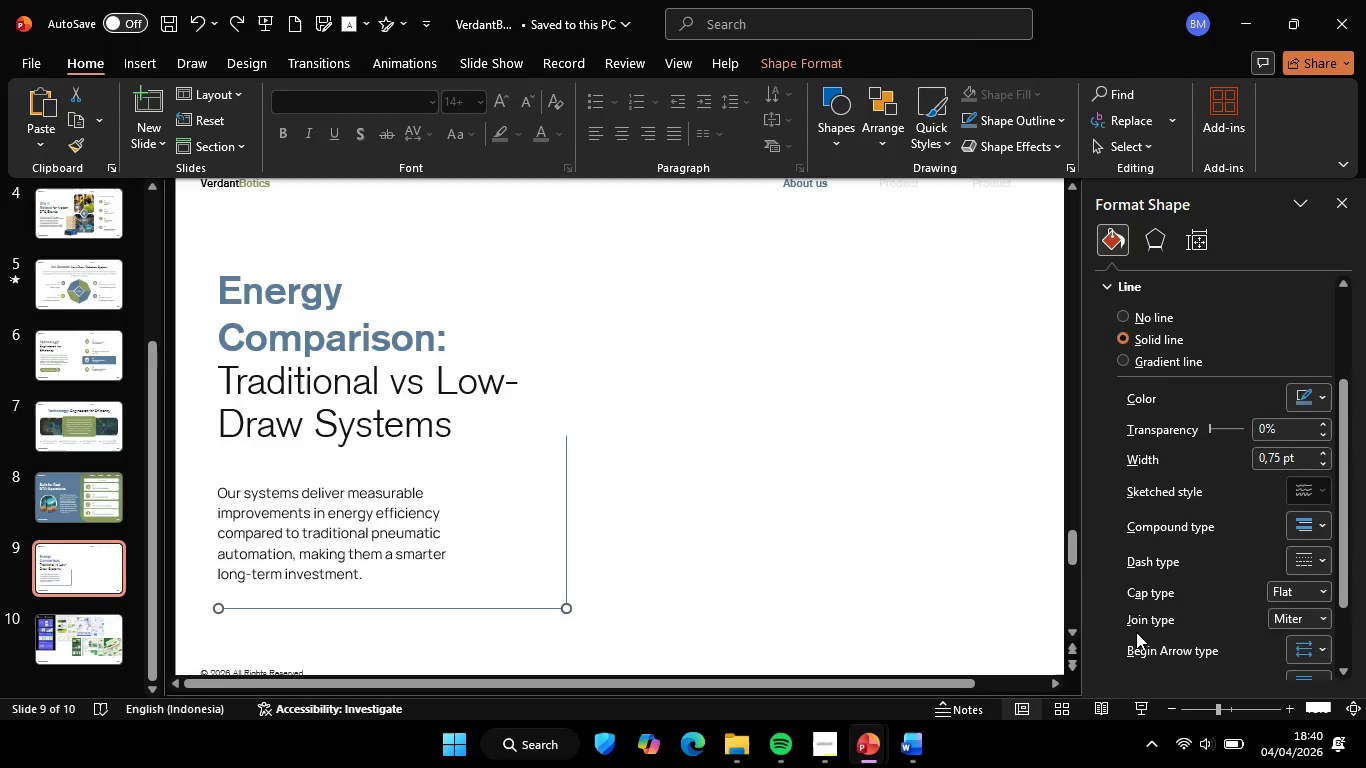 
scroll: coordinate [1136, 633], scroll_direction: down, amount: 2.0
 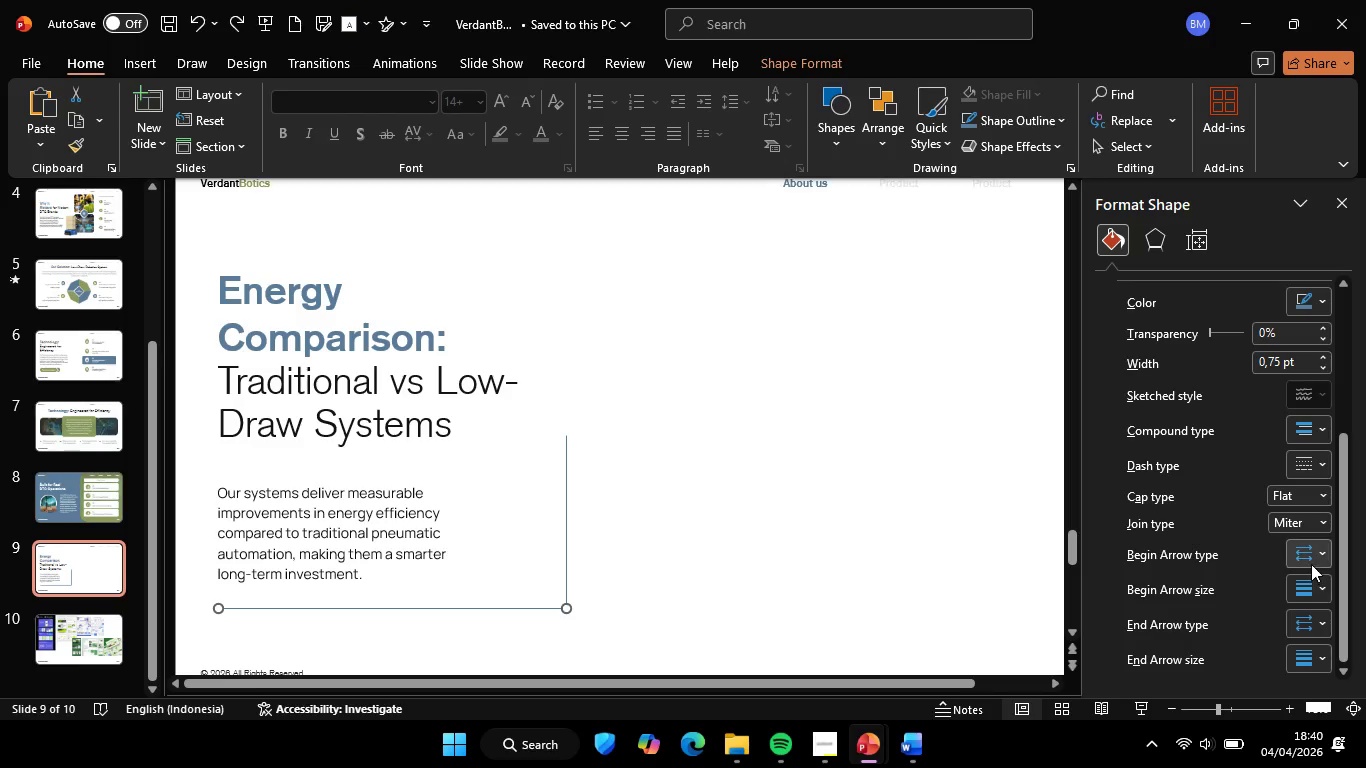 
left_click([1311, 564])
 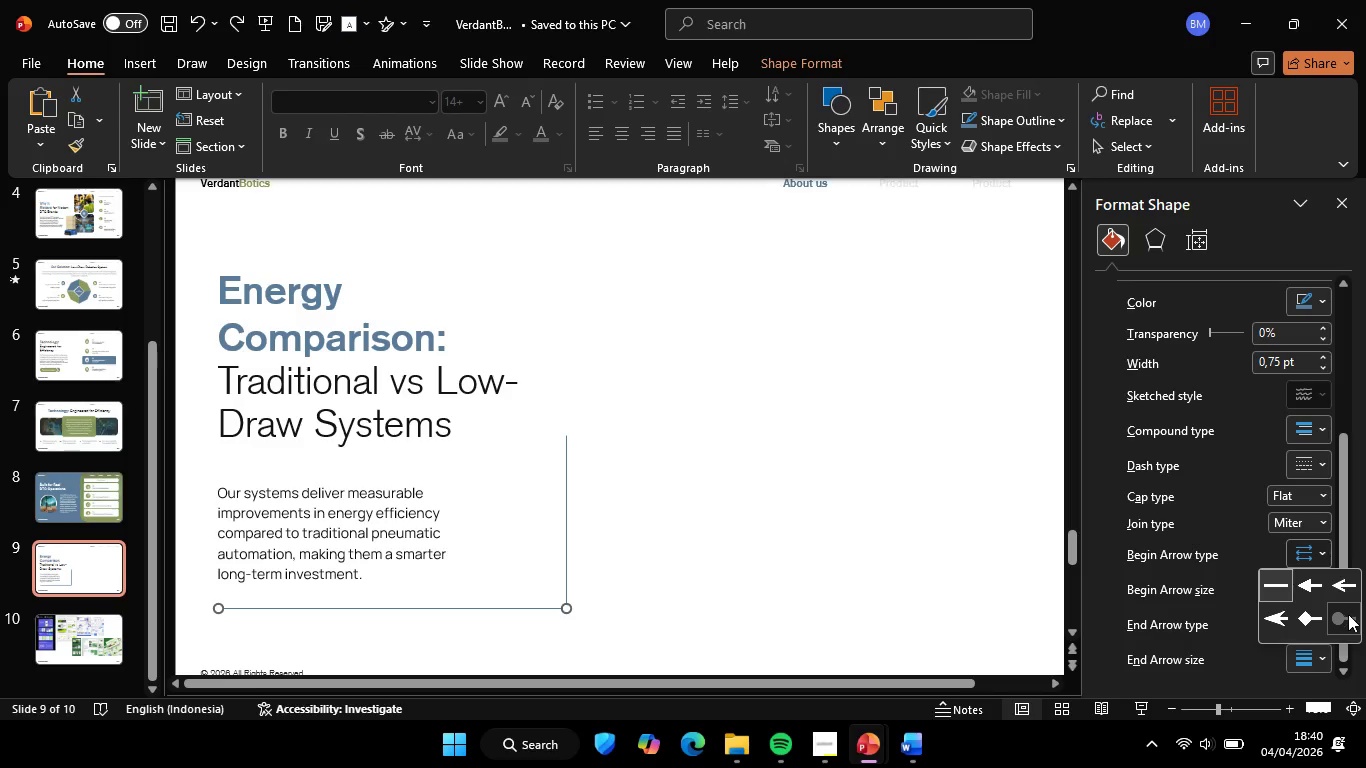 
left_click_drag(start_coordinate=[1344, 611], to_coordinate=[1349, 615])
 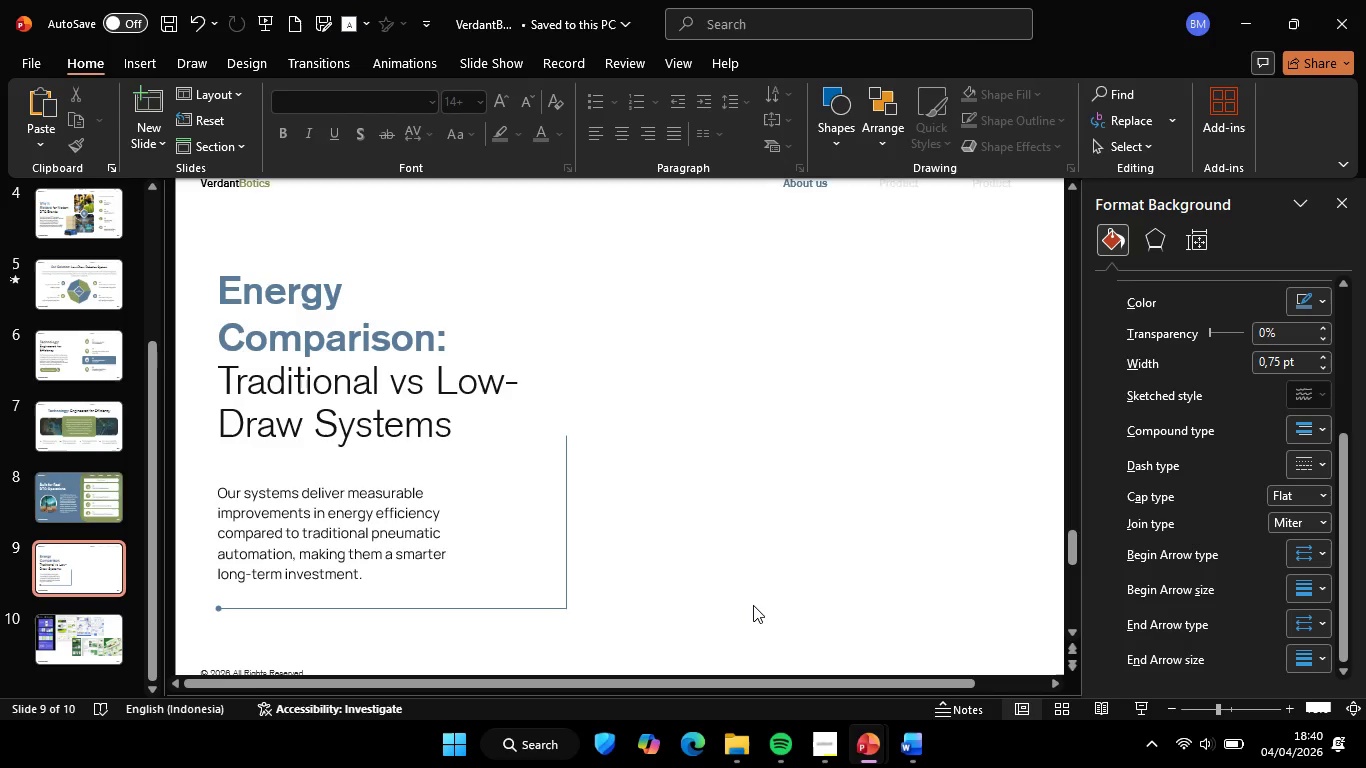 
double_click([753, 605])
 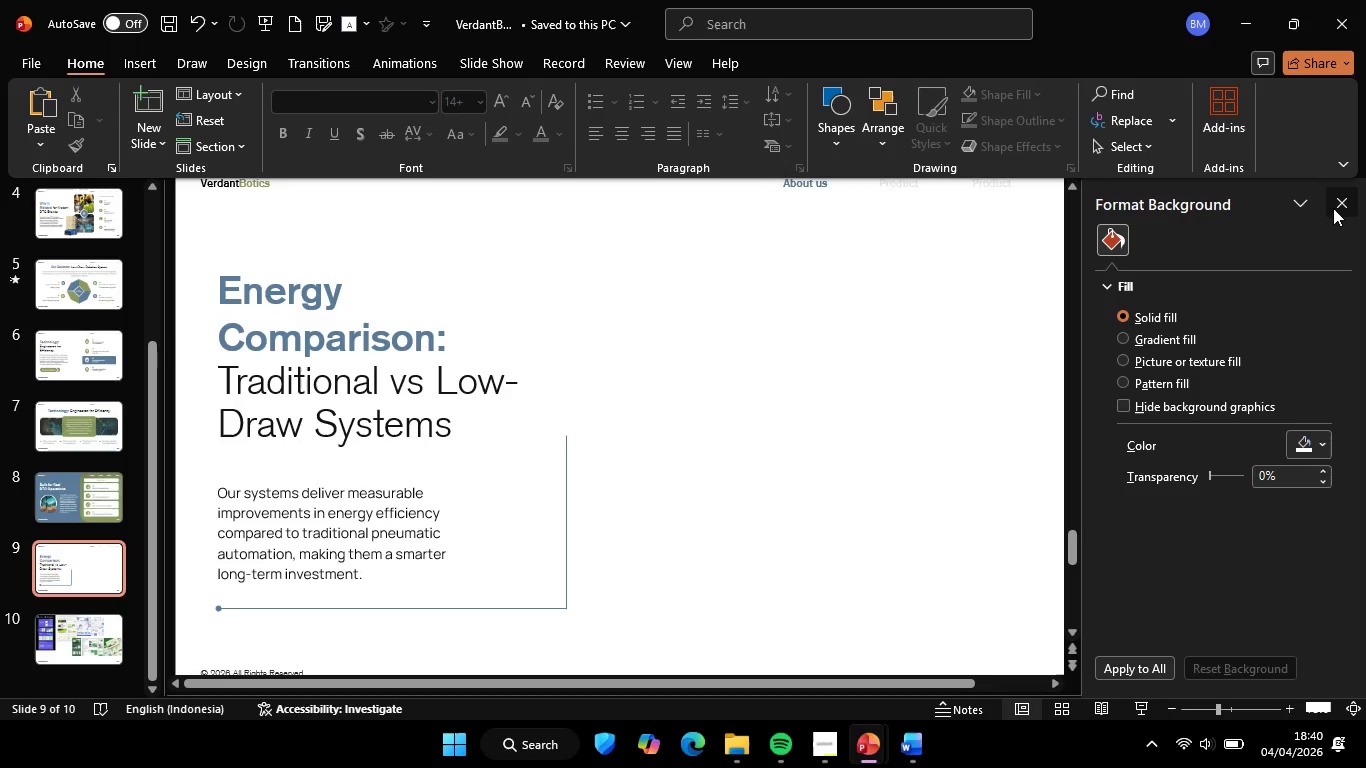 
left_click_drag(start_coordinate=[1332, 210], to_coordinate=[1334, 205])
 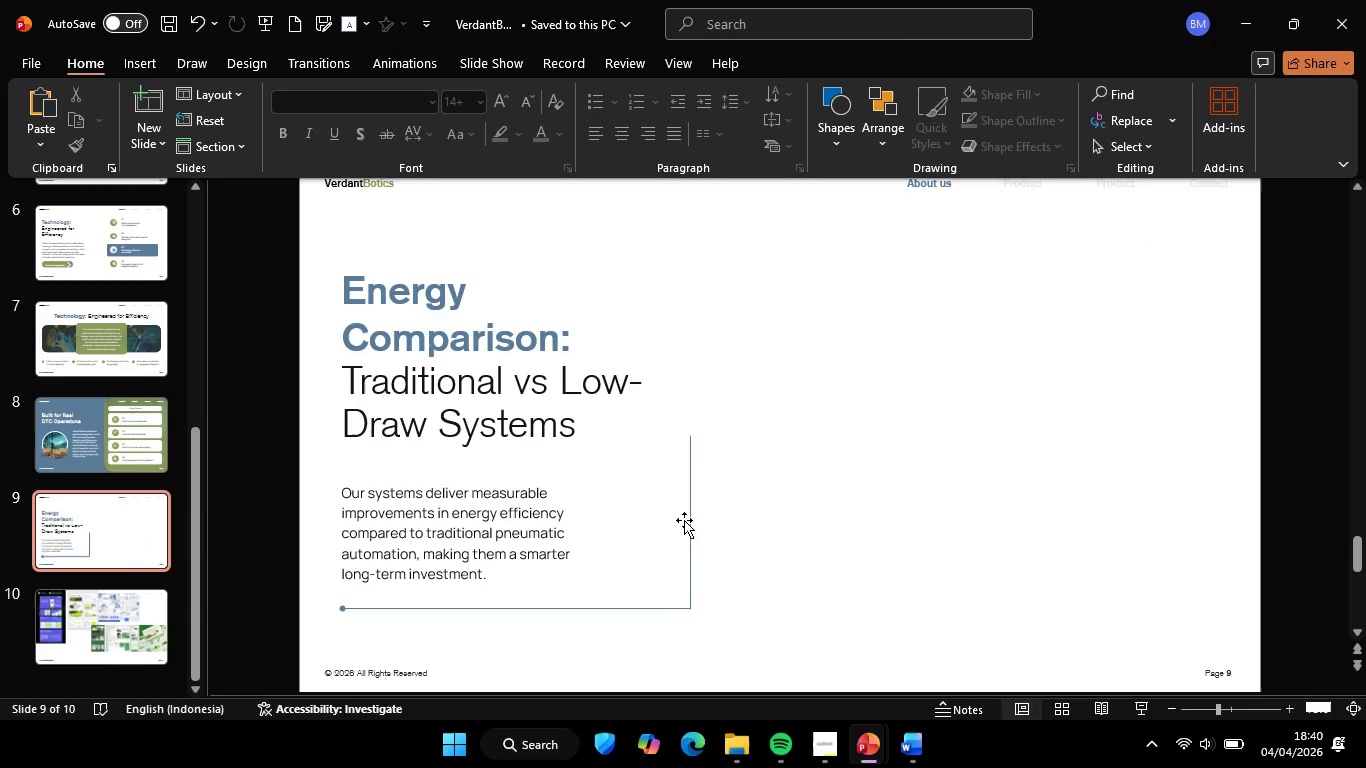 
double_click([818, 481])
 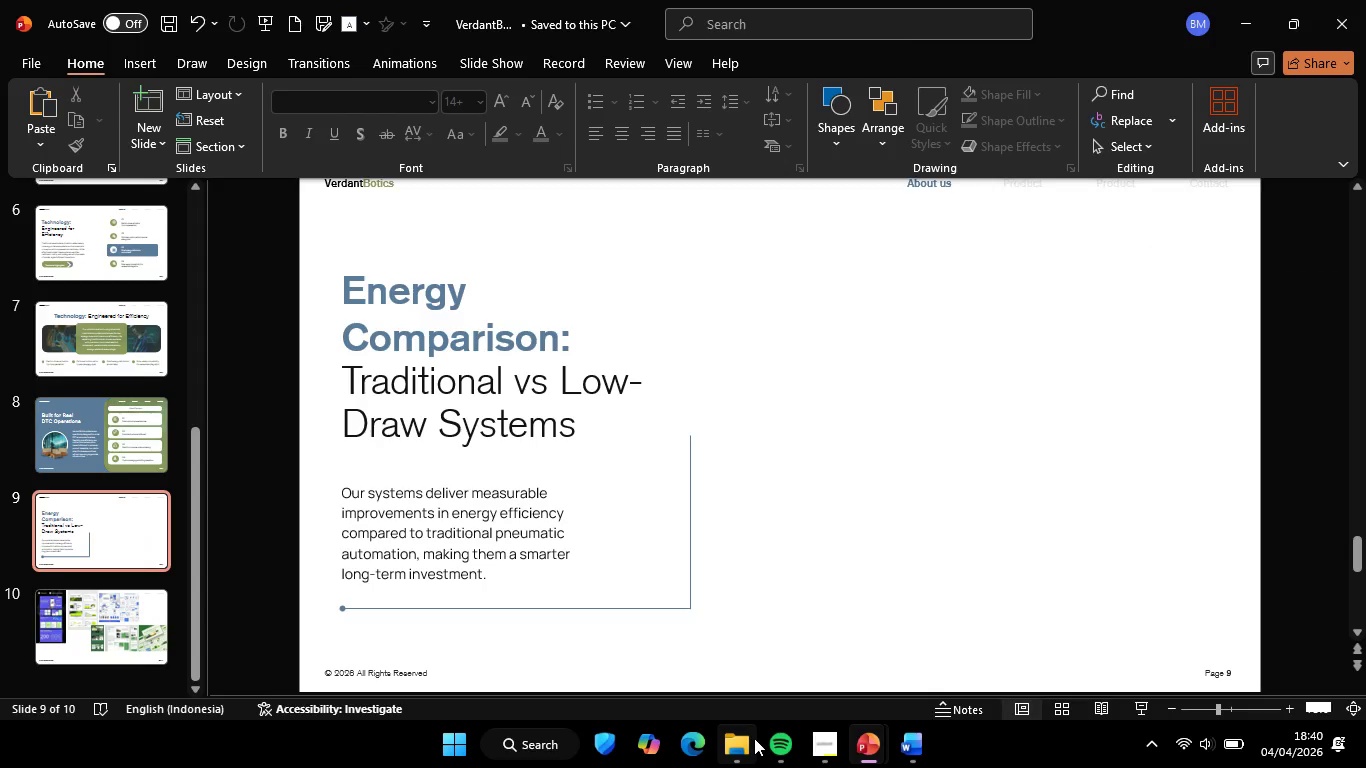 
left_click([754, 738])
 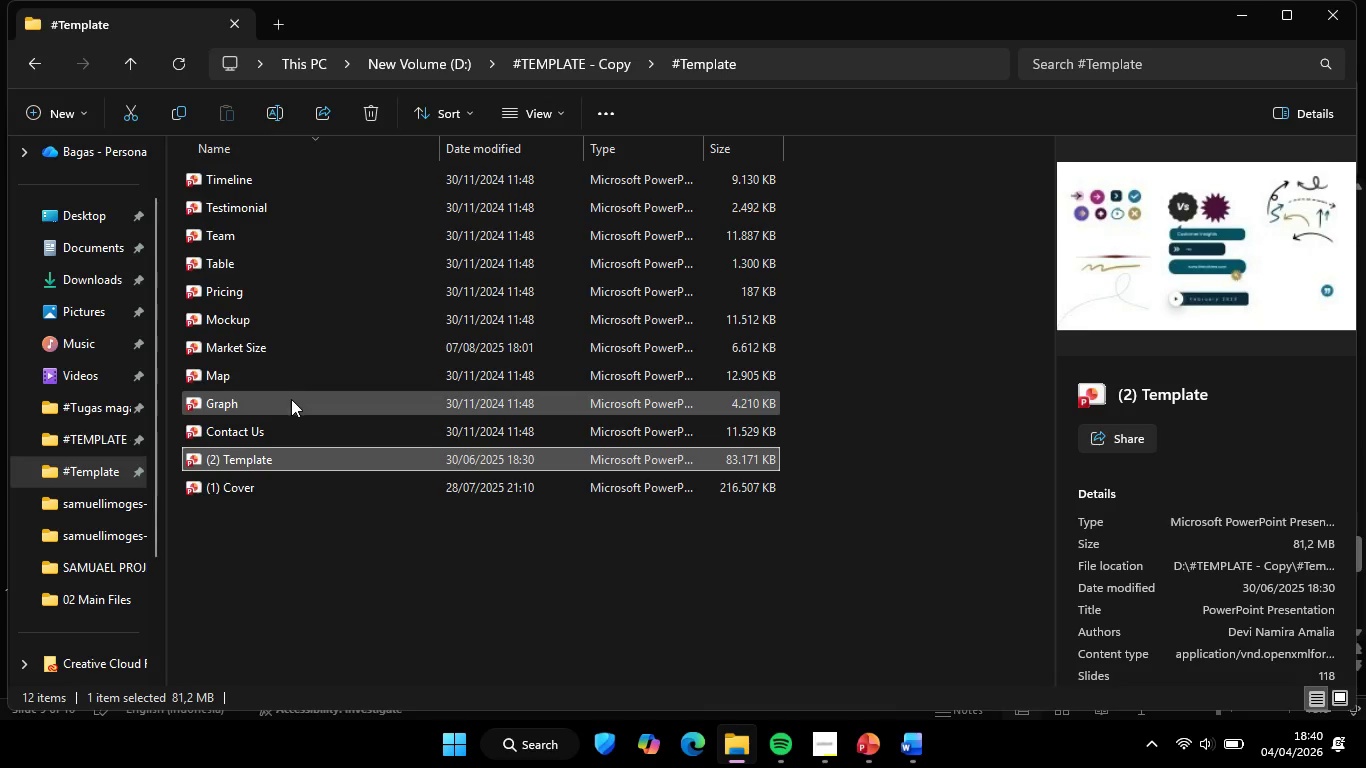 
double_click([277, 404])
 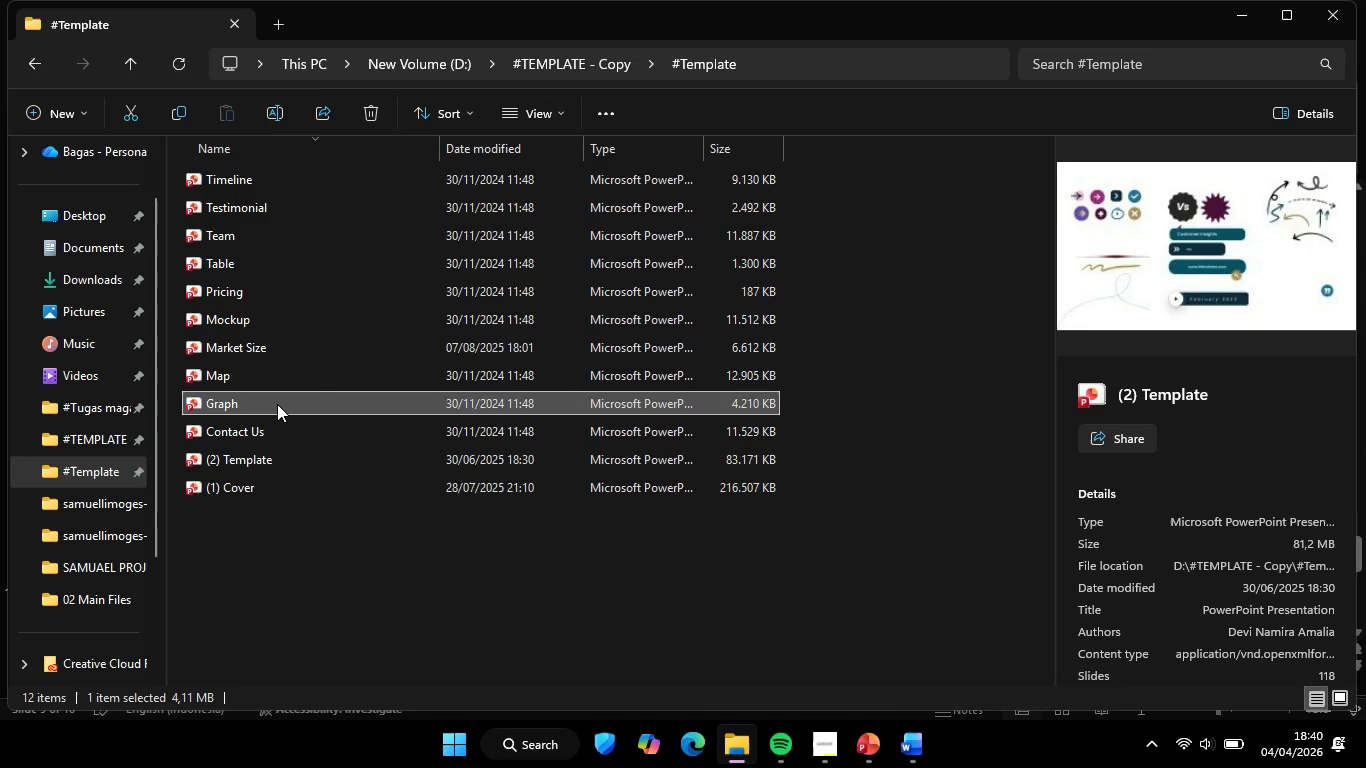 
triple_click([277, 404])
 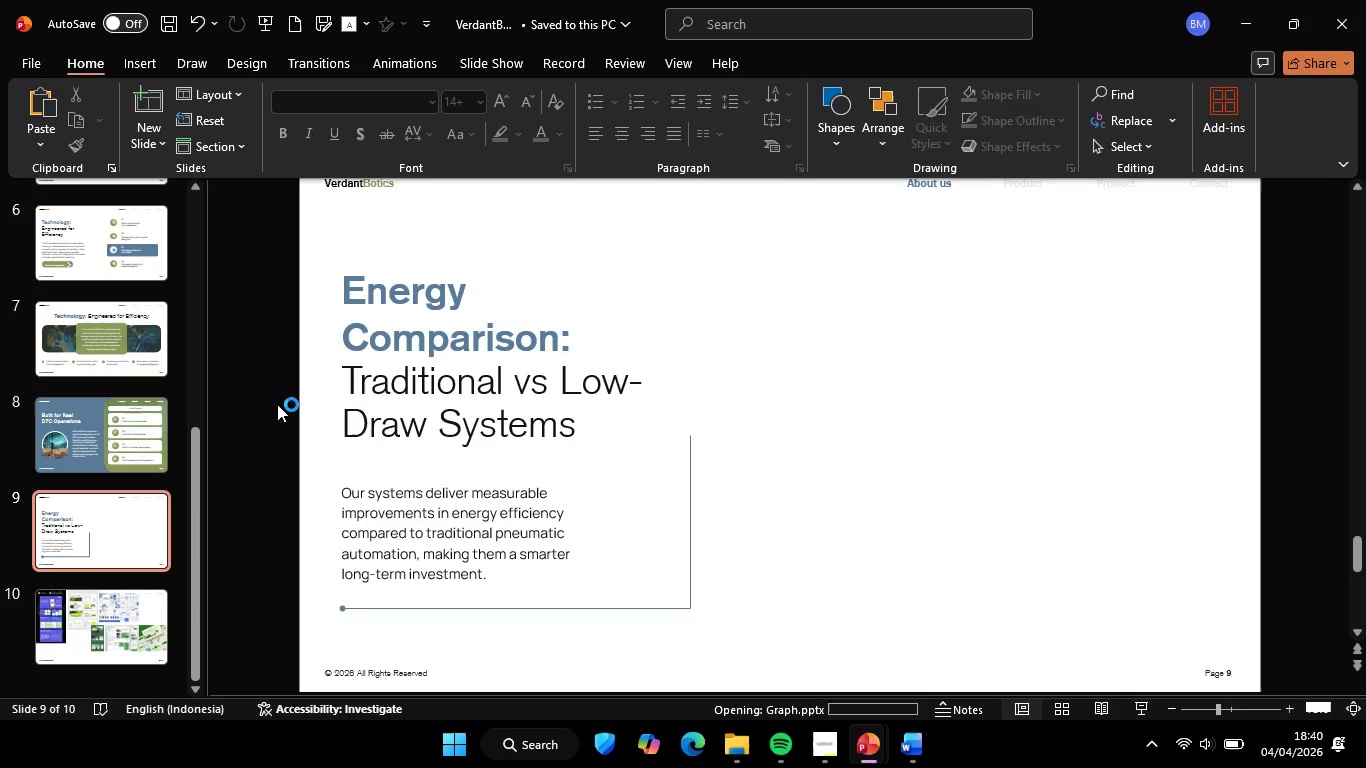 
wait(8.72)
 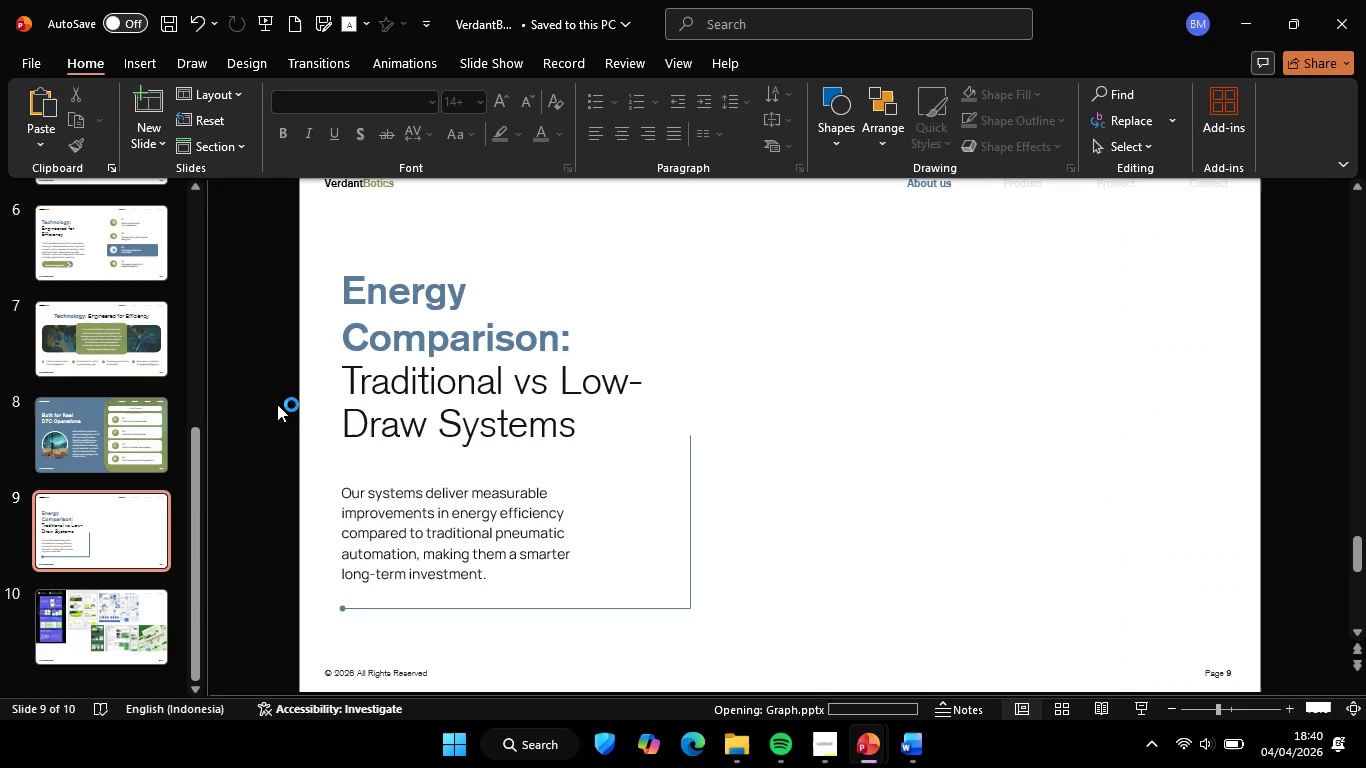 
scroll: coordinate [194, 482], scroll_direction: down, amount: 9.0
 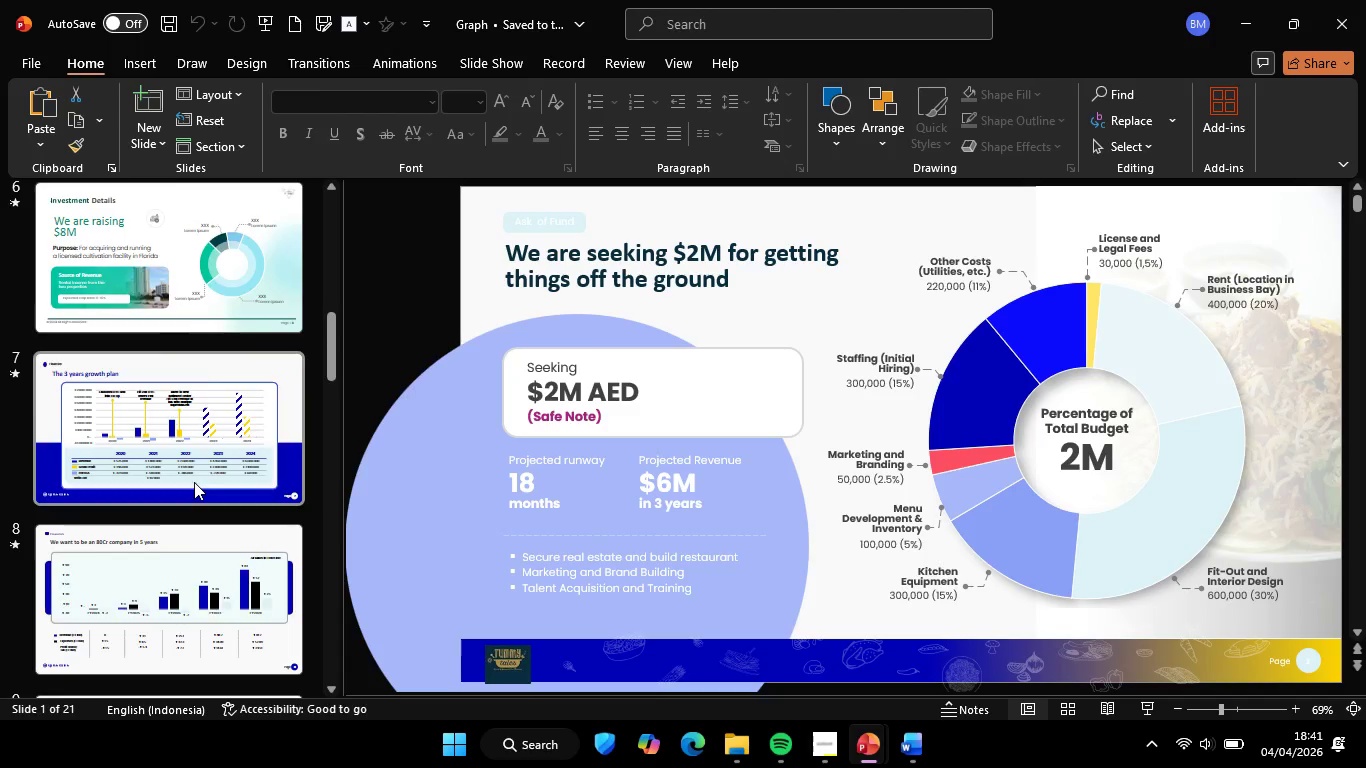 
scroll: coordinate [194, 482], scroll_direction: up, amount: 5.0
 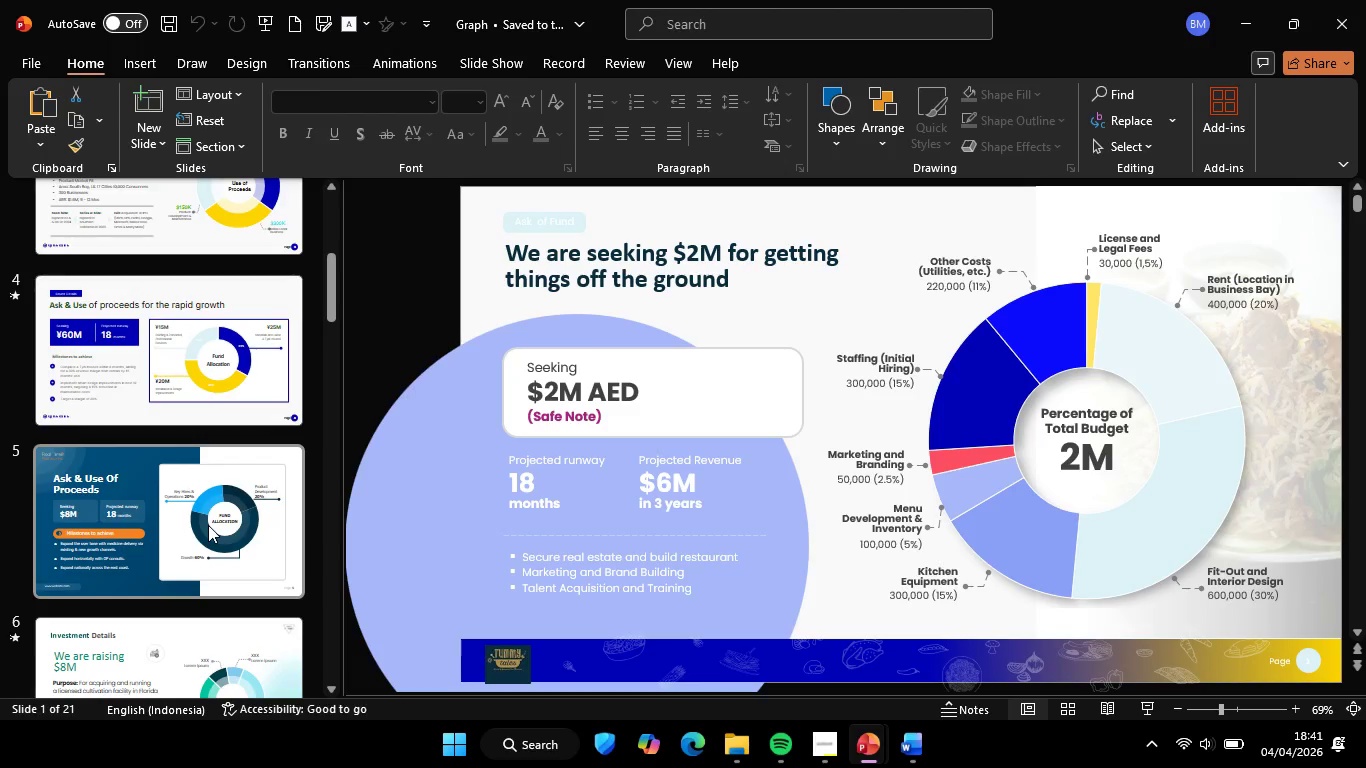 
left_click([203, 513])
 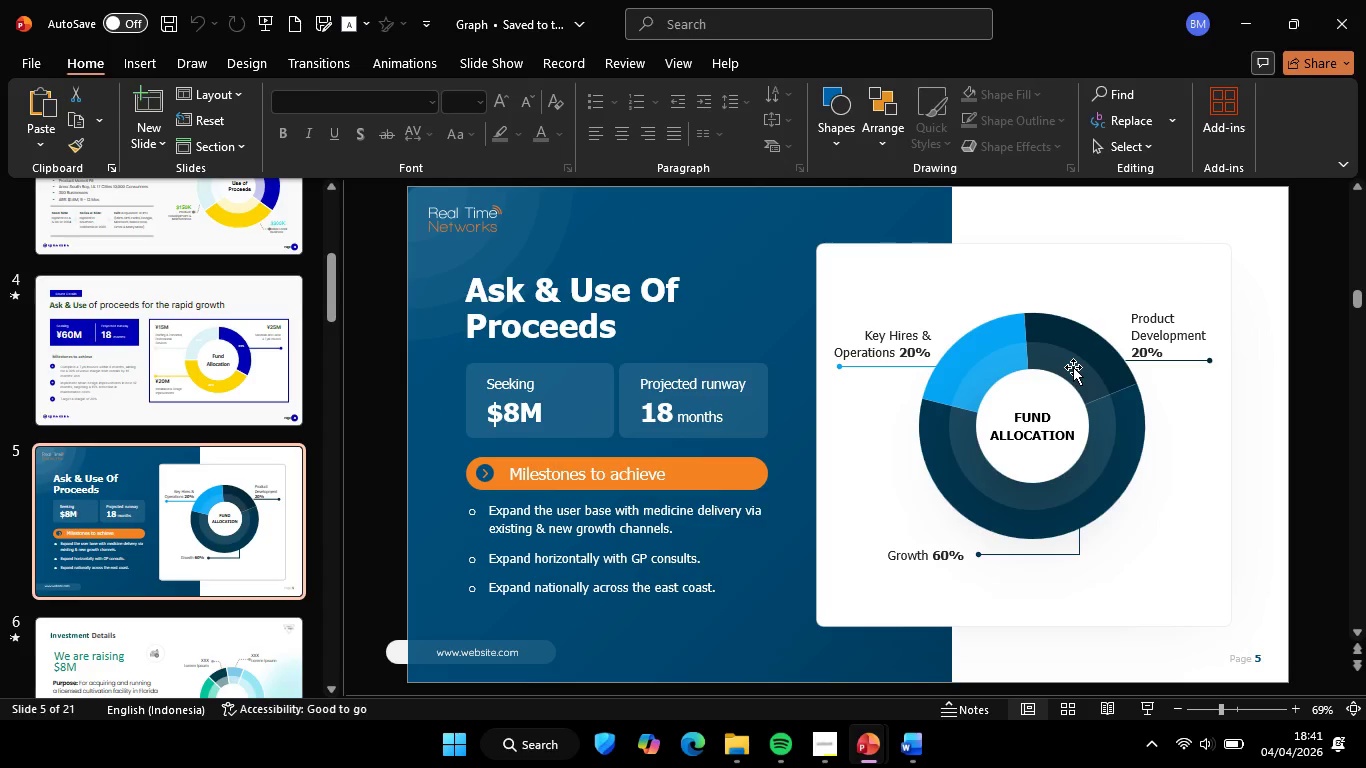 
left_click([1073, 366])
 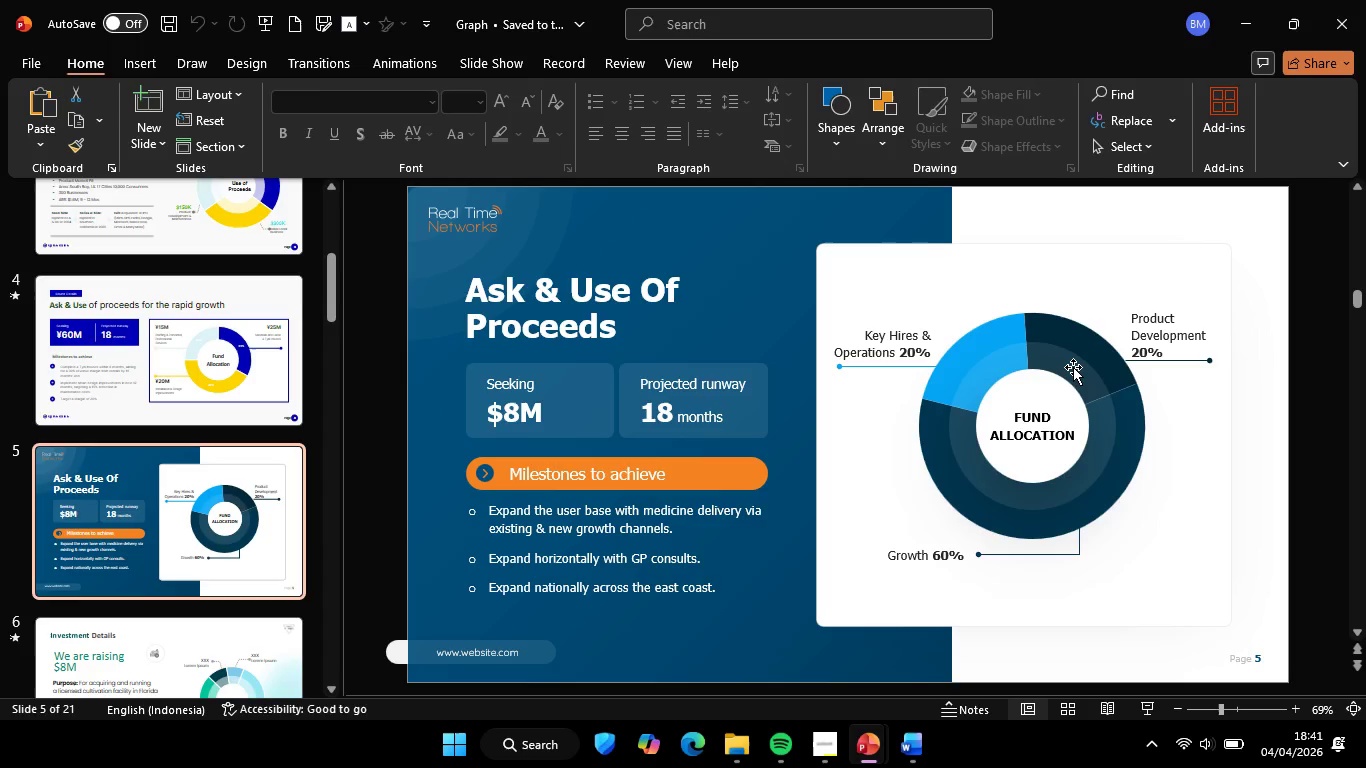 
key(Control+Shift+G)
 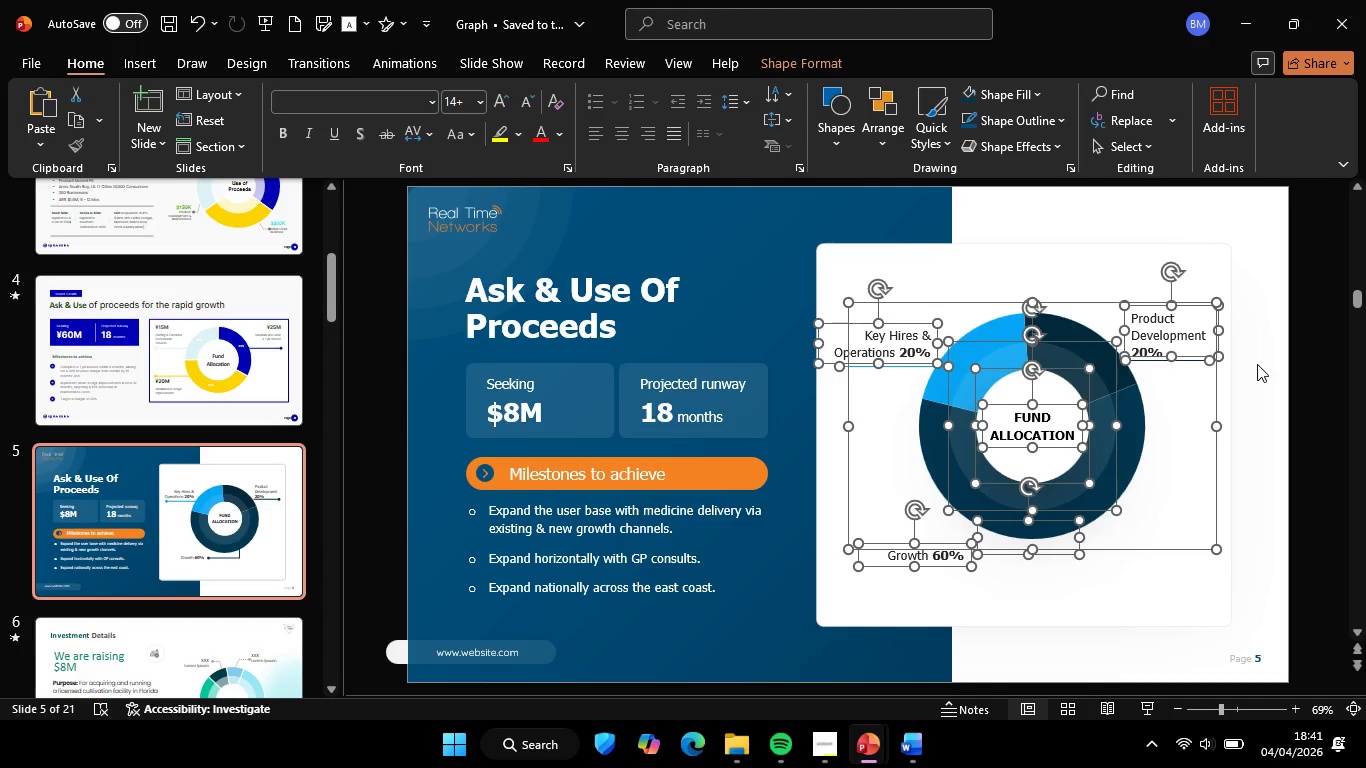 
left_click([1060, 418])
 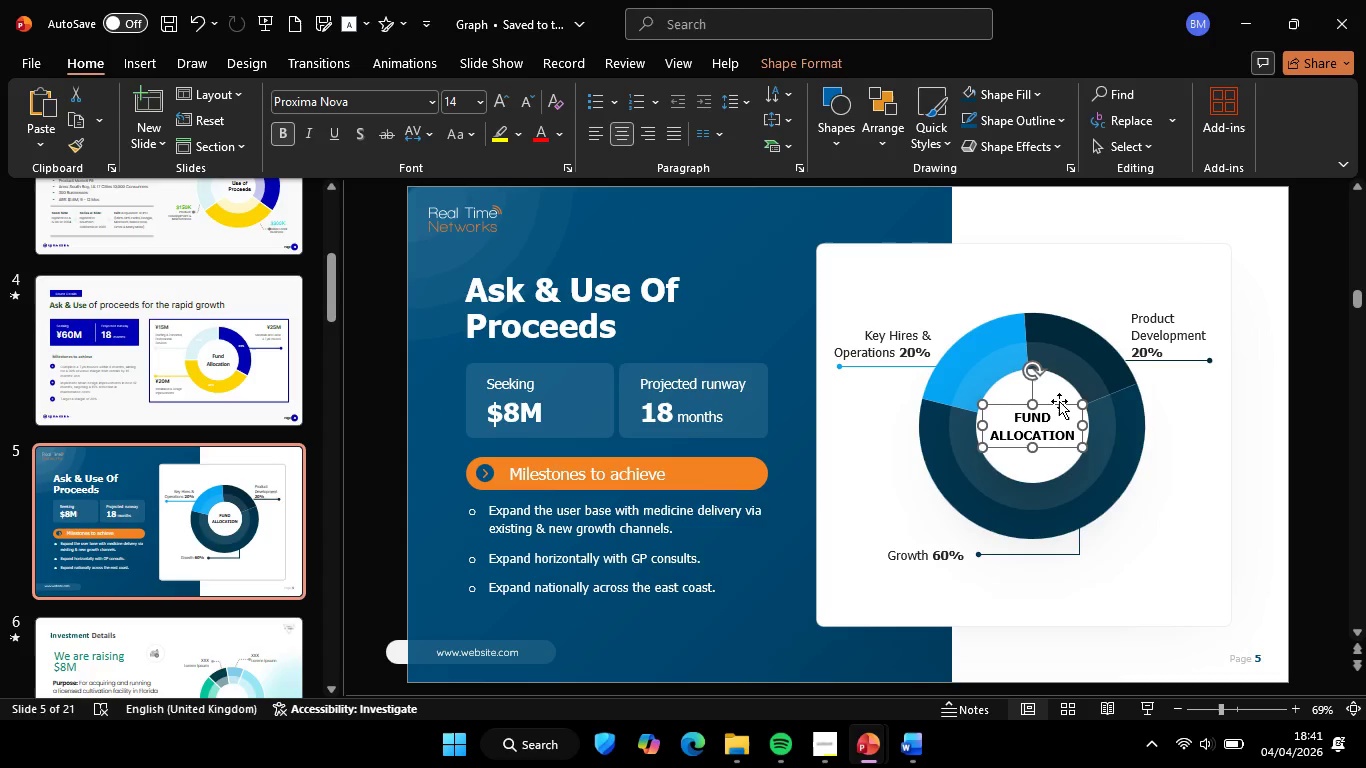 
double_click([1059, 401])
 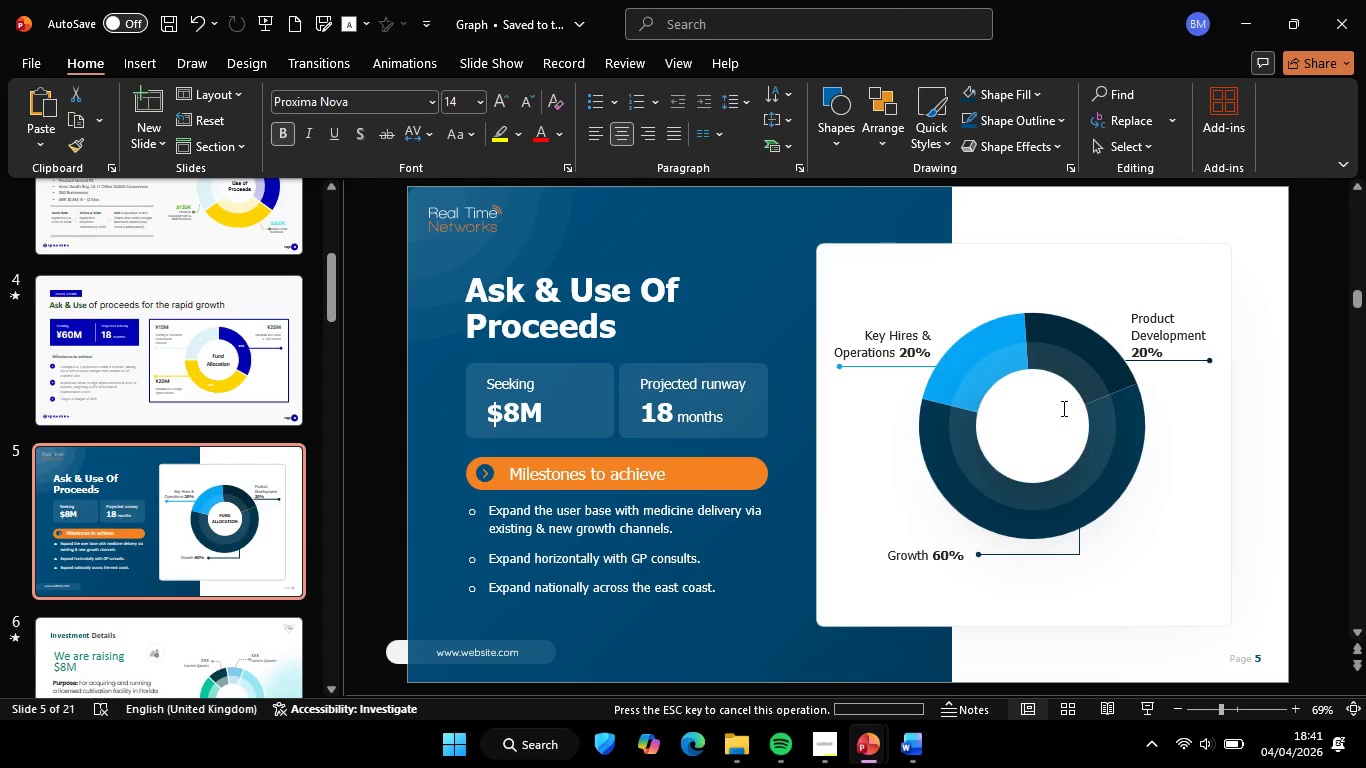 
key(Backspace)
 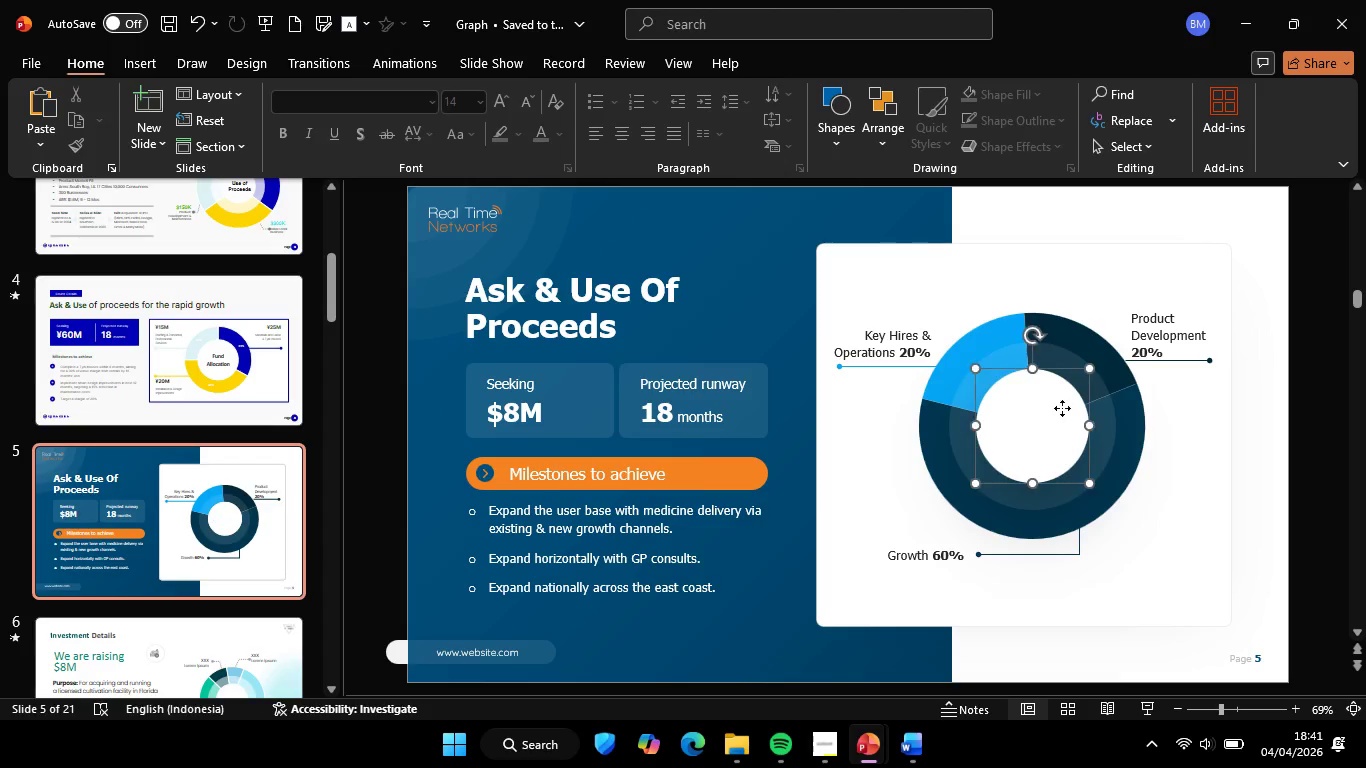 
left_click([1062, 408])
 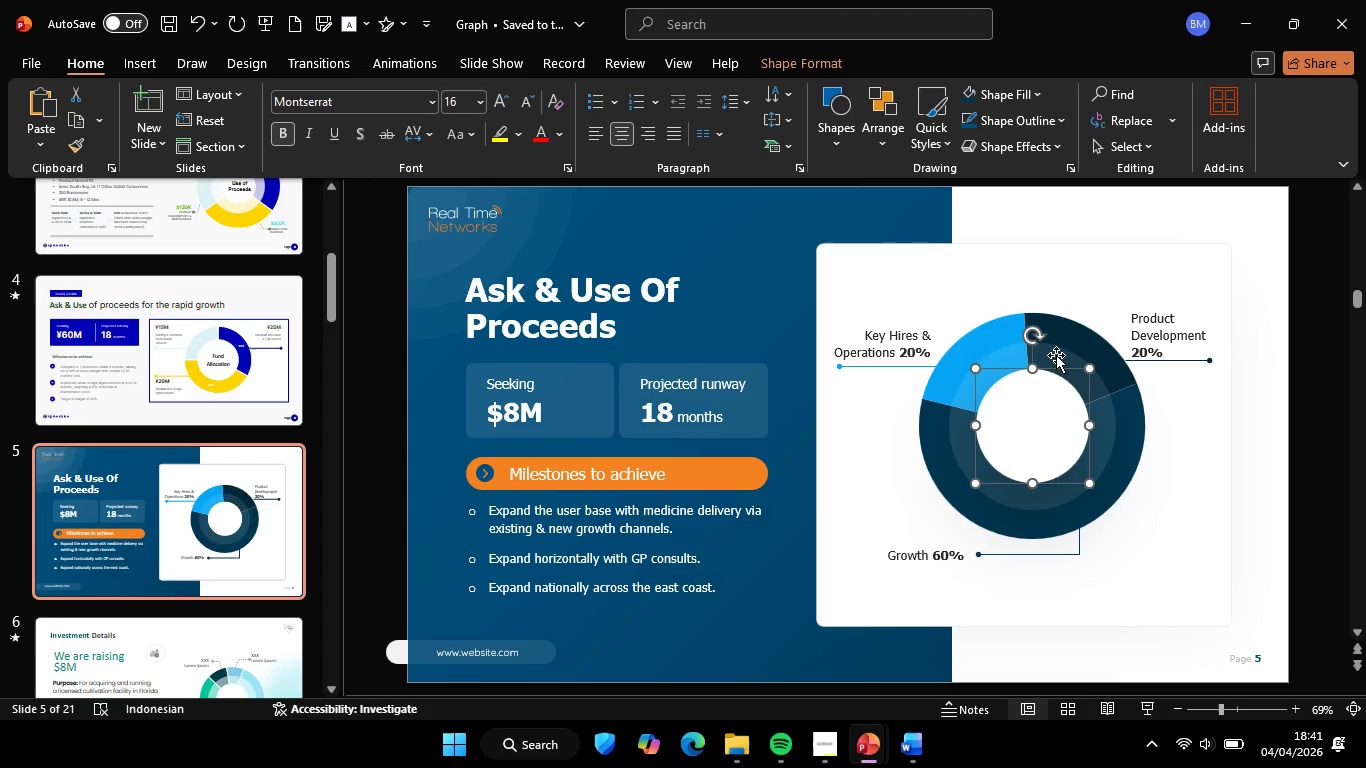 
hold_key(key=ShiftLeft, duration=1.72)
left_click([1056, 355])
 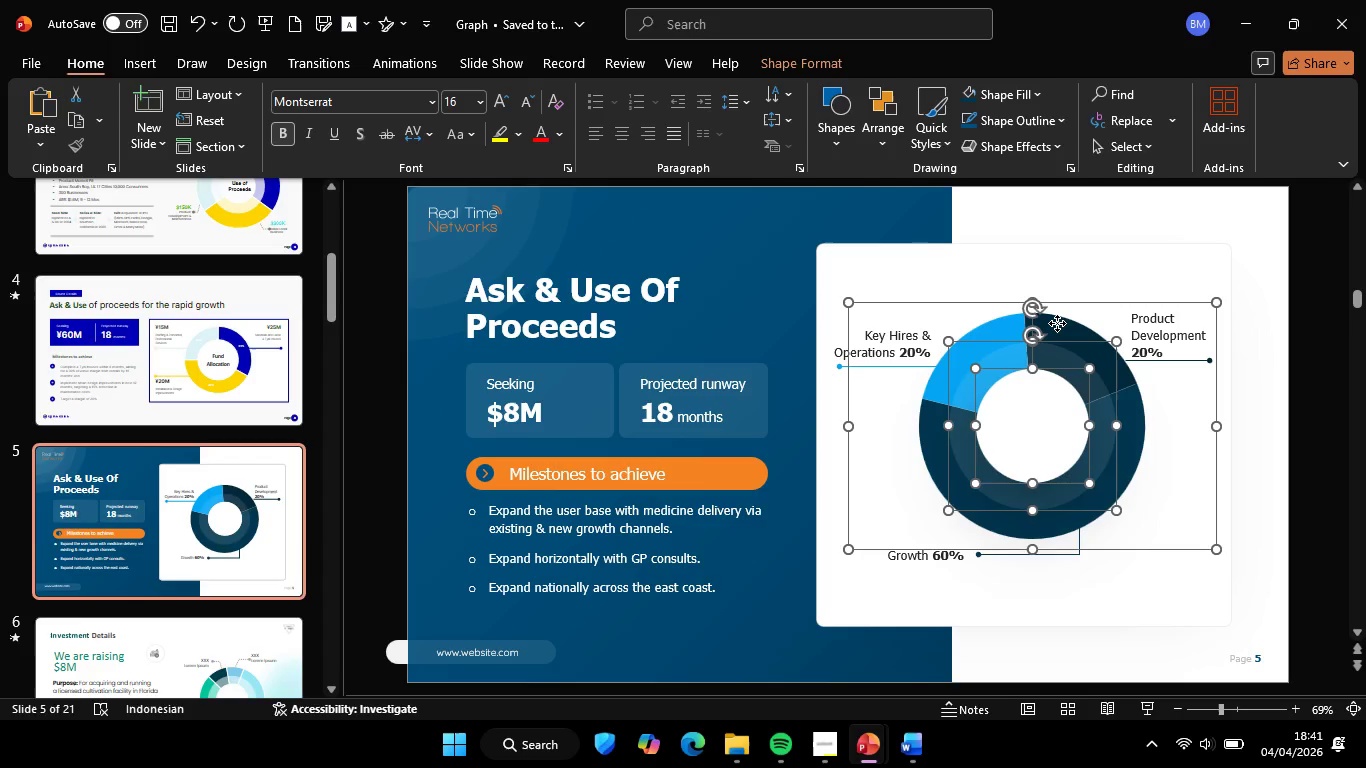 
left_click([1057, 323])
 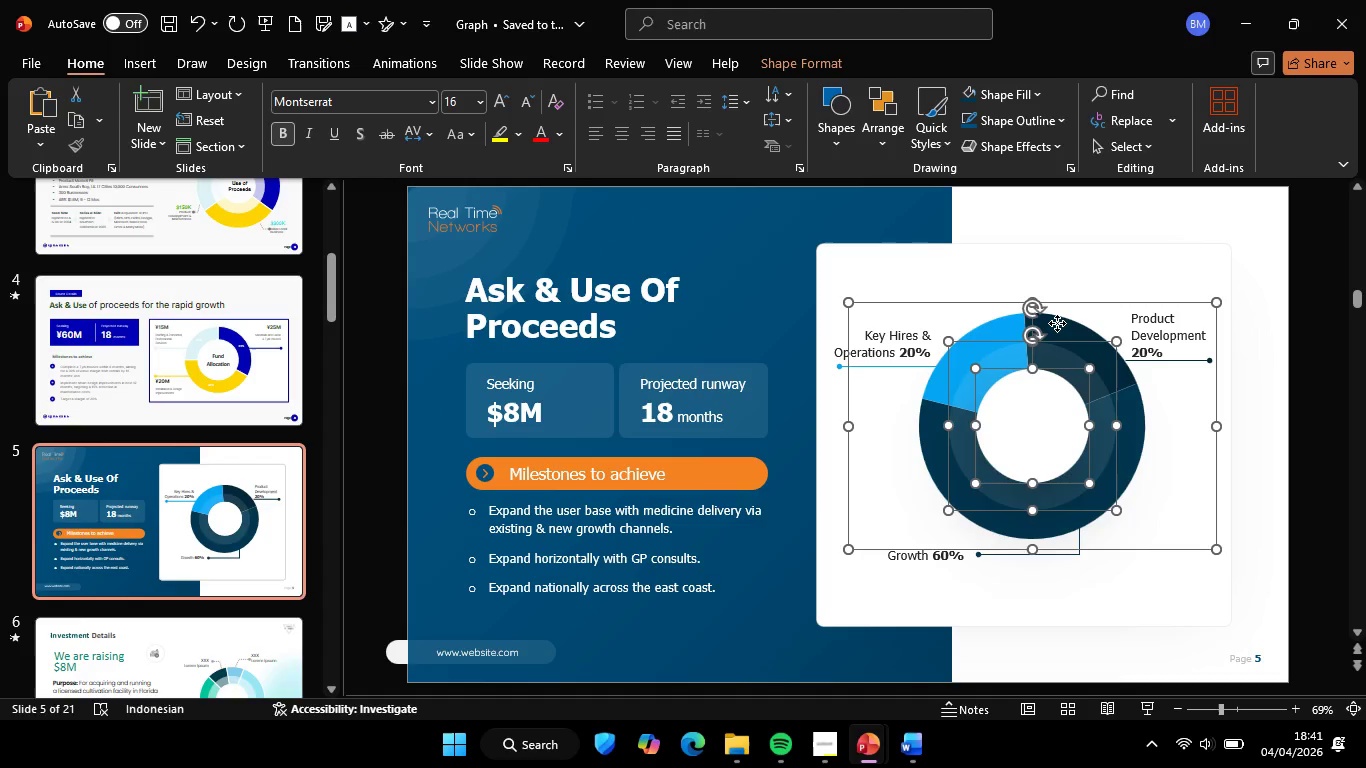 
key(Control+G)
 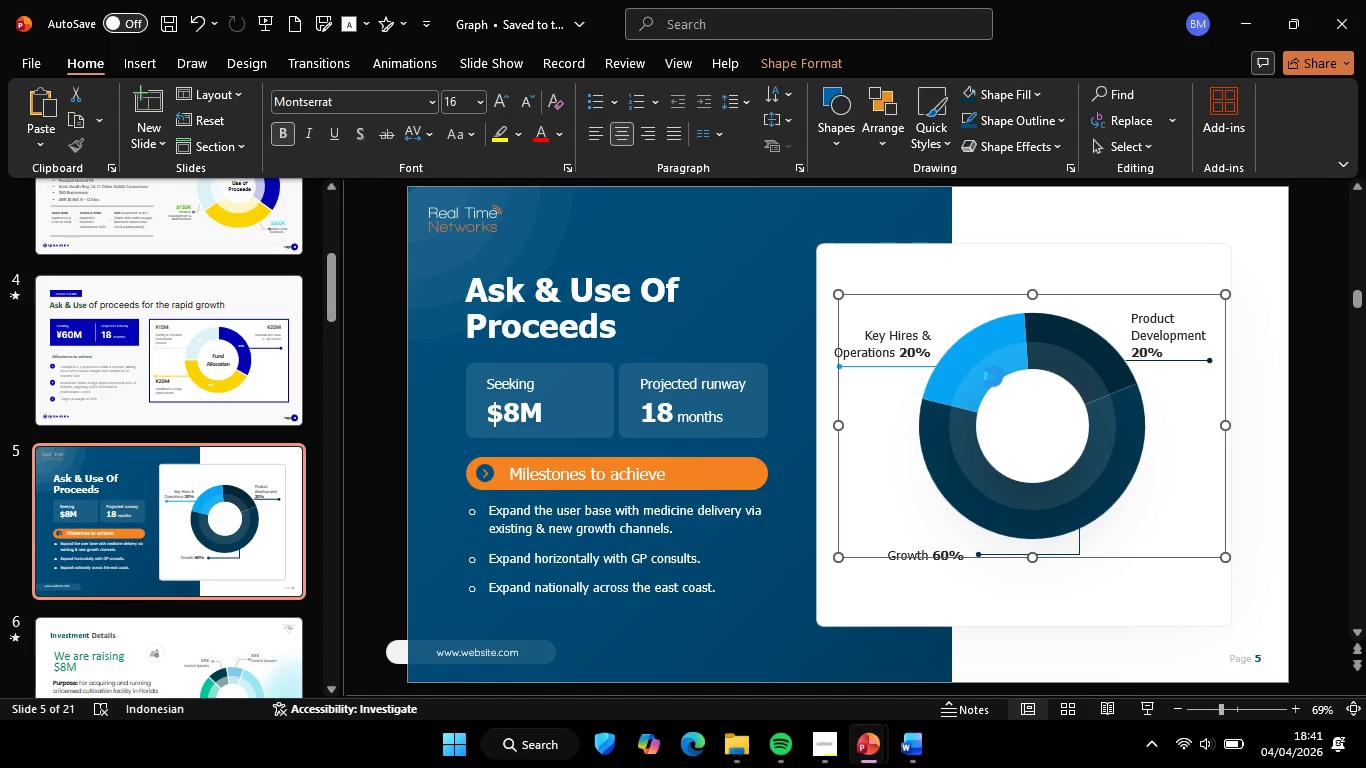 
key(Control+C)
 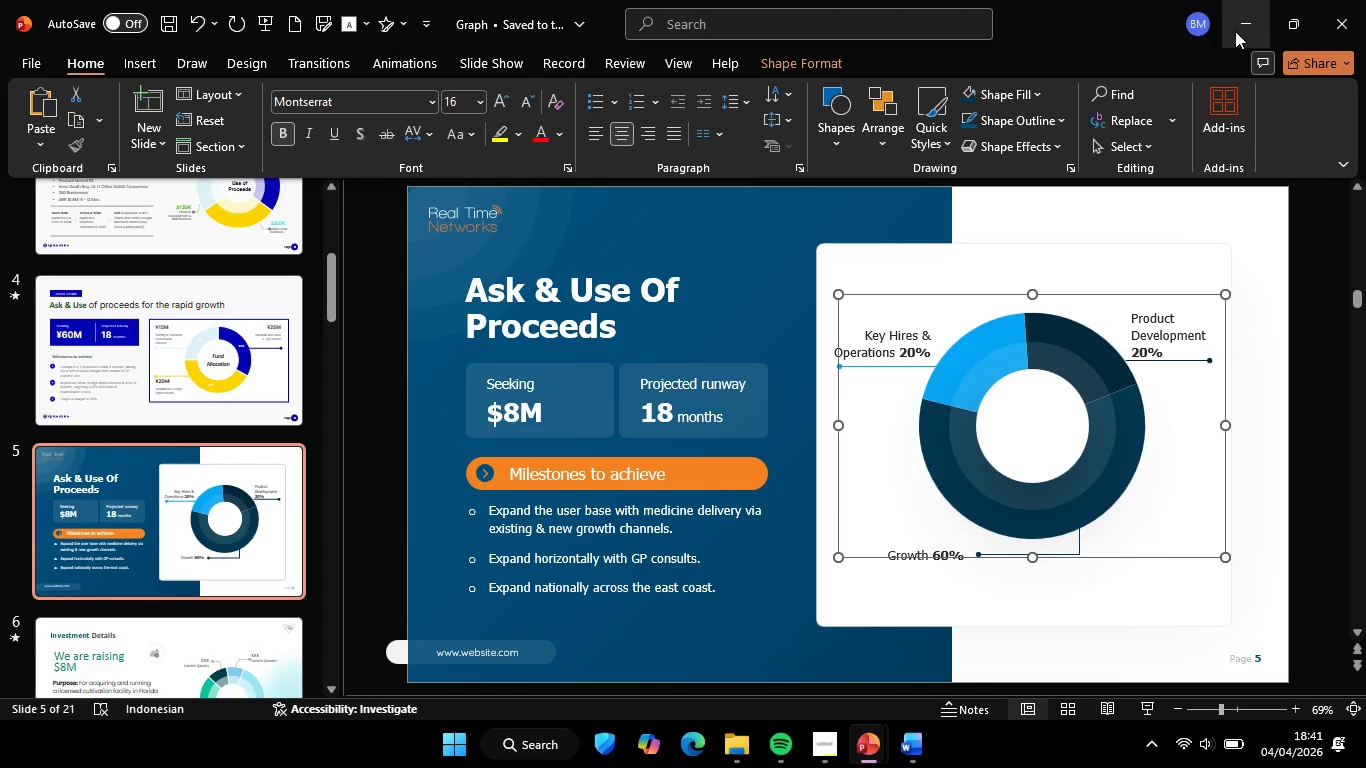 
left_click([1235, 31])
 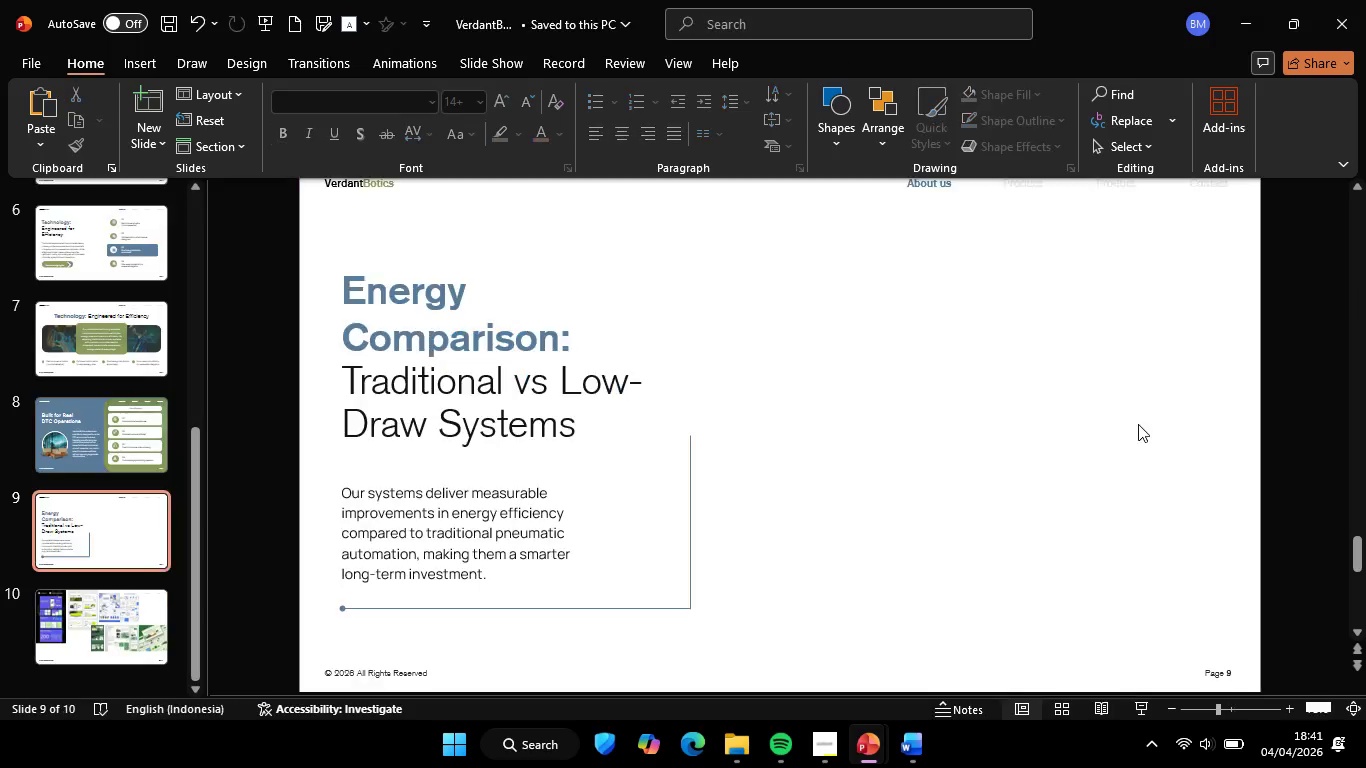 
left_click([1115, 363])
 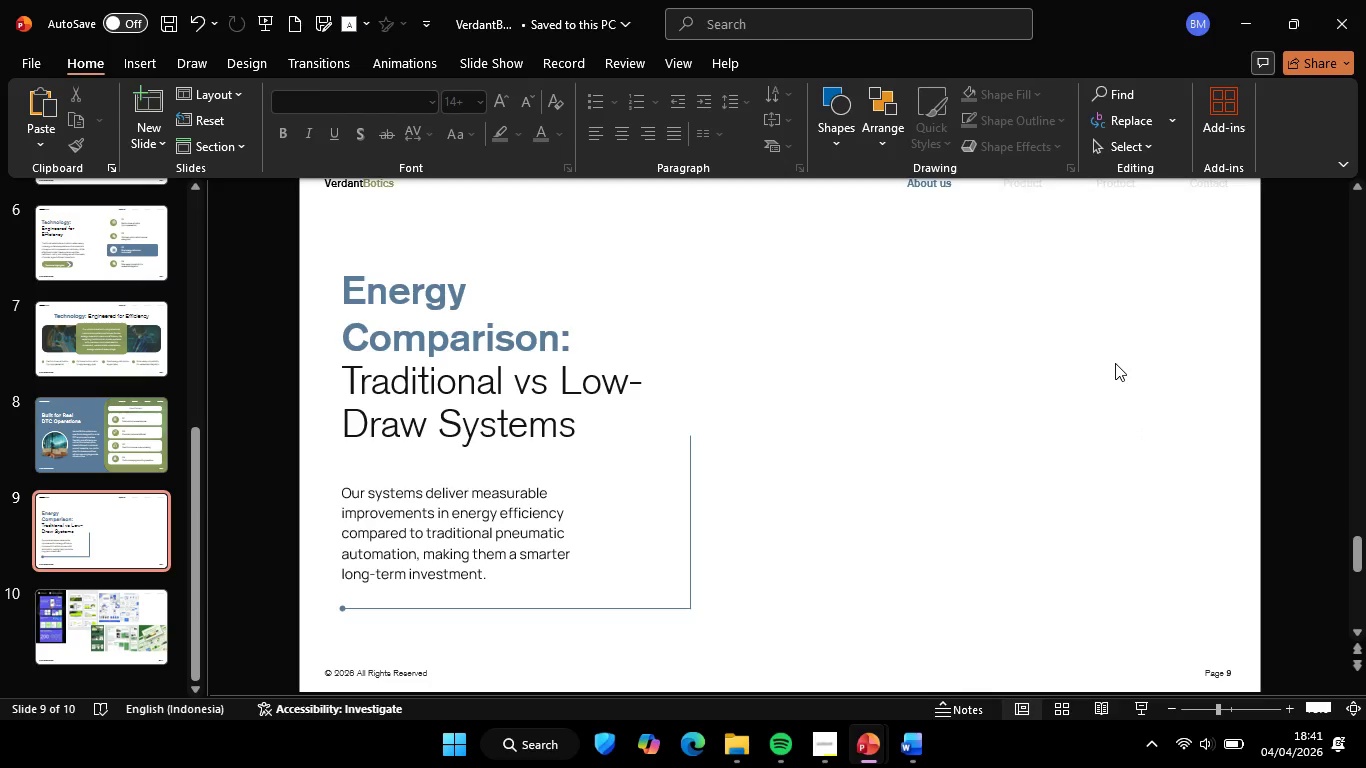 
key(Control+V)
 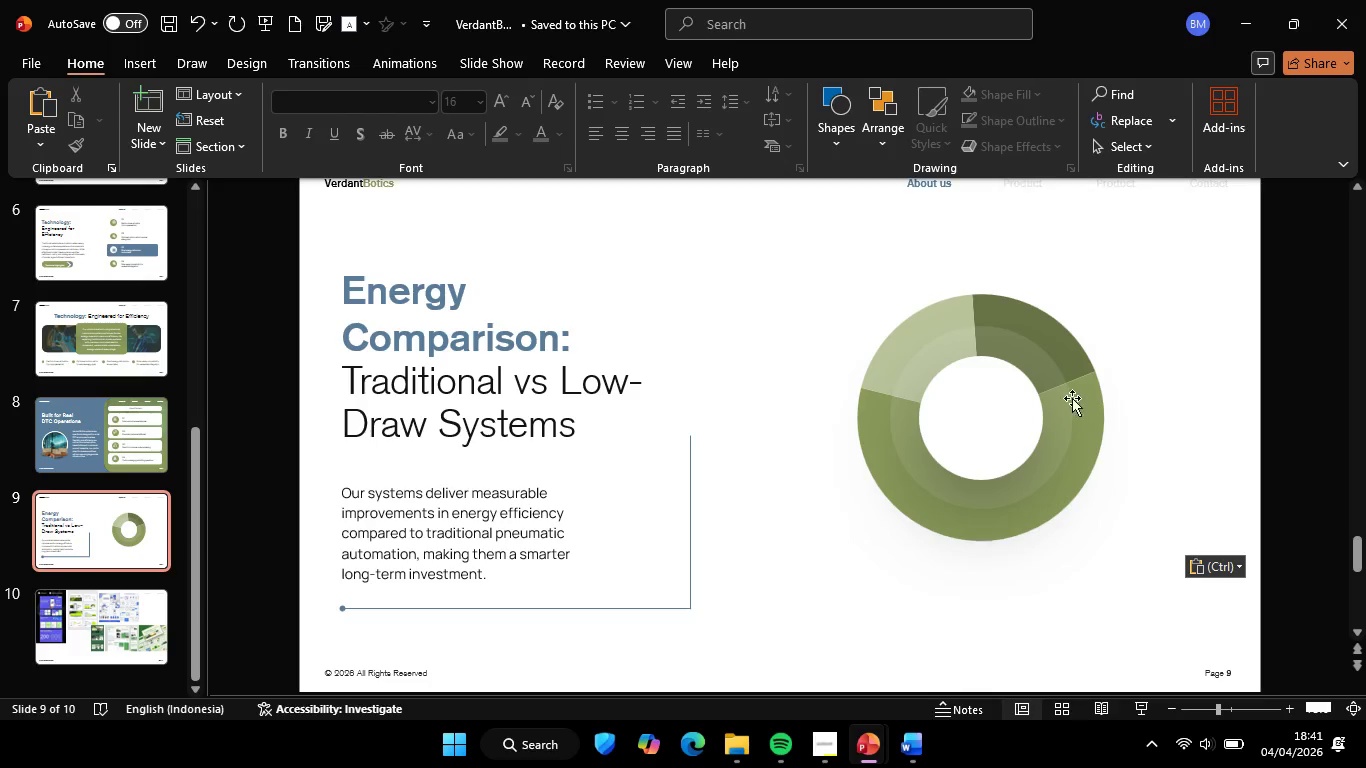 
left_click([1067, 397])
 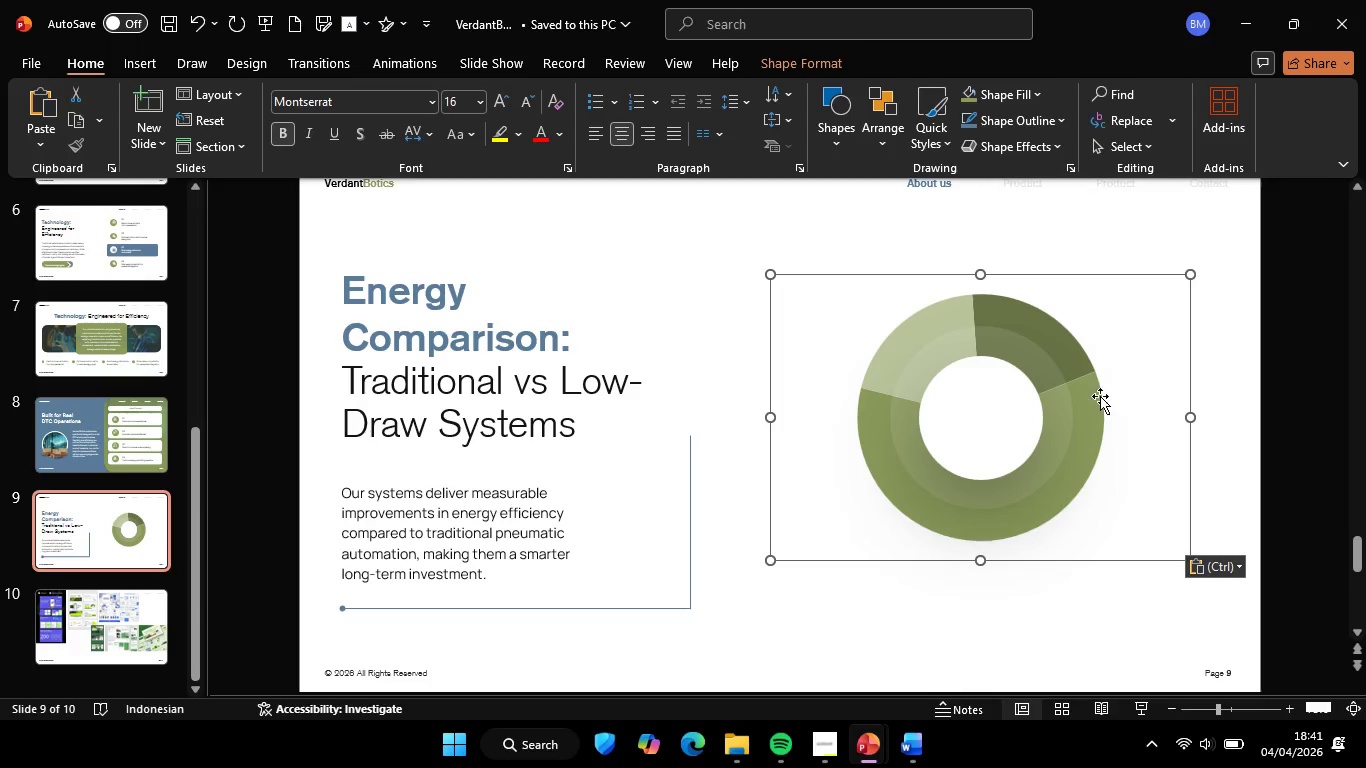 
hold_key(key=ShiftLeft, duration=0.95)
left_click_drag(start_coordinate=[1090, 394], to_coordinate=[1028, 405])
 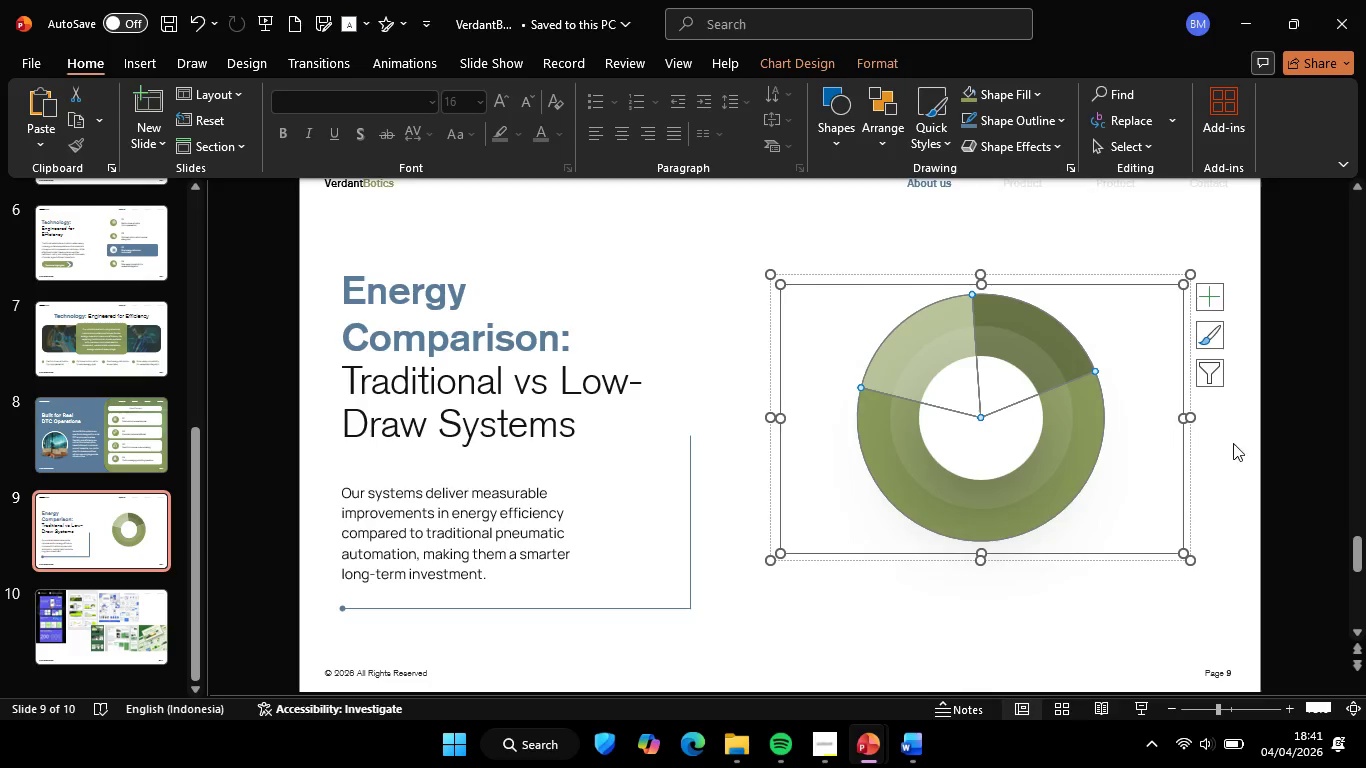 
key(Control+Z)
 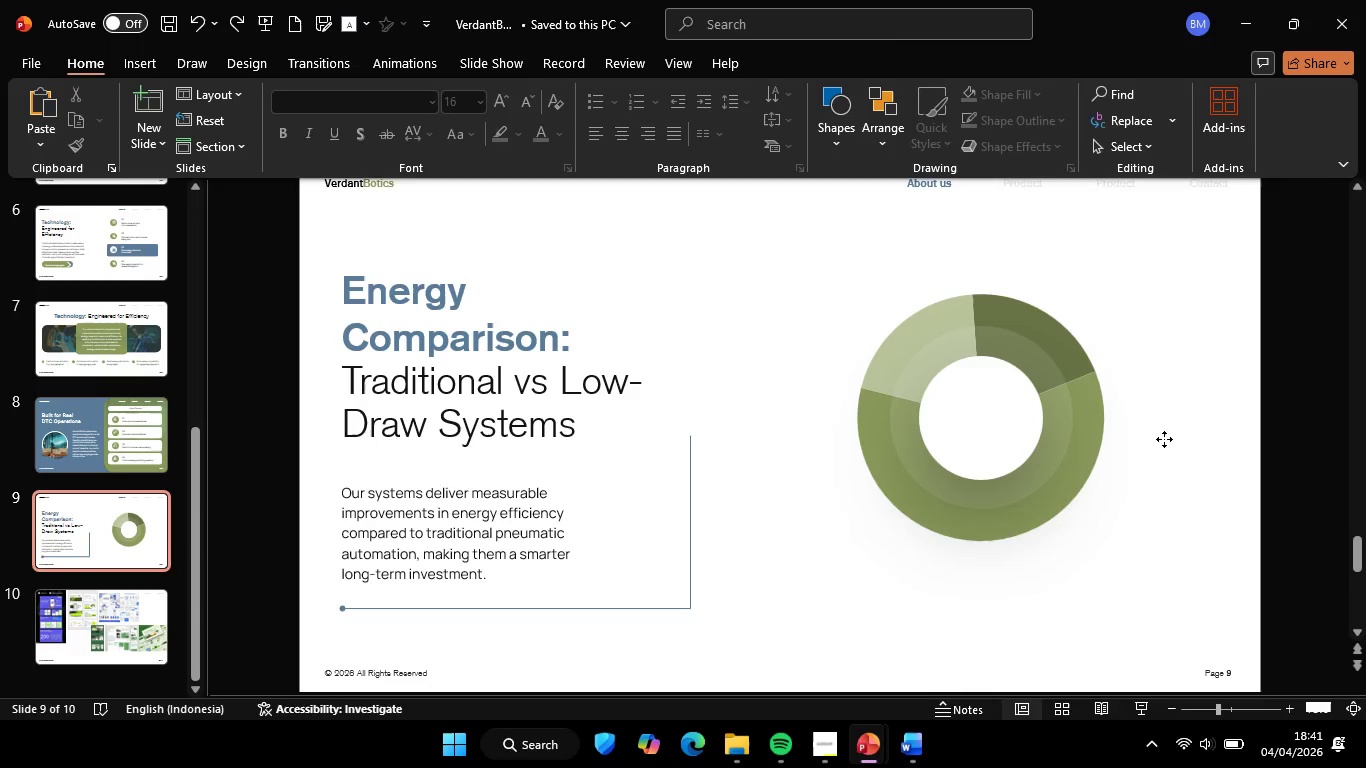 
double_click([1164, 439])
 